 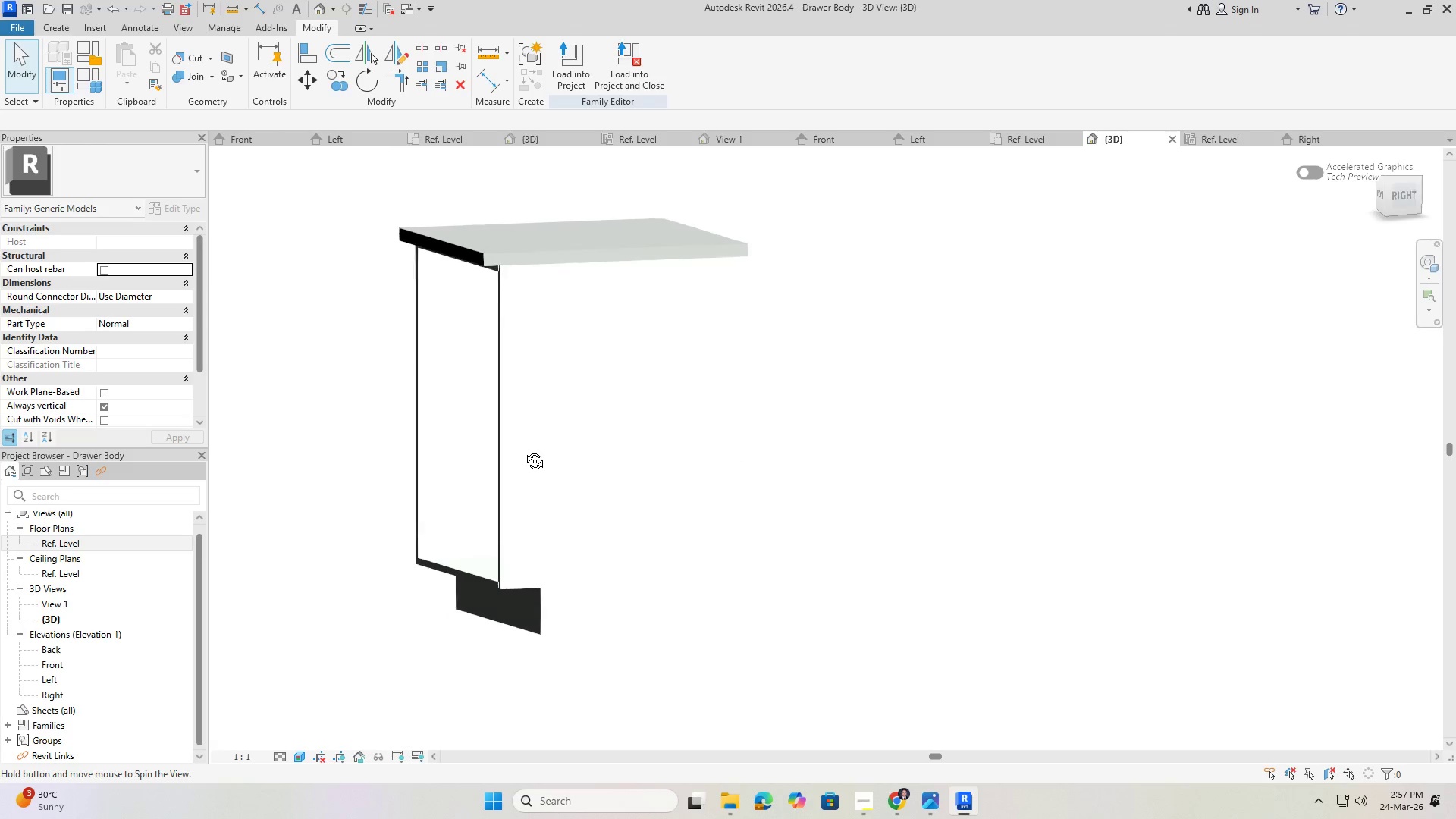 
key(Control+Shift+S)
 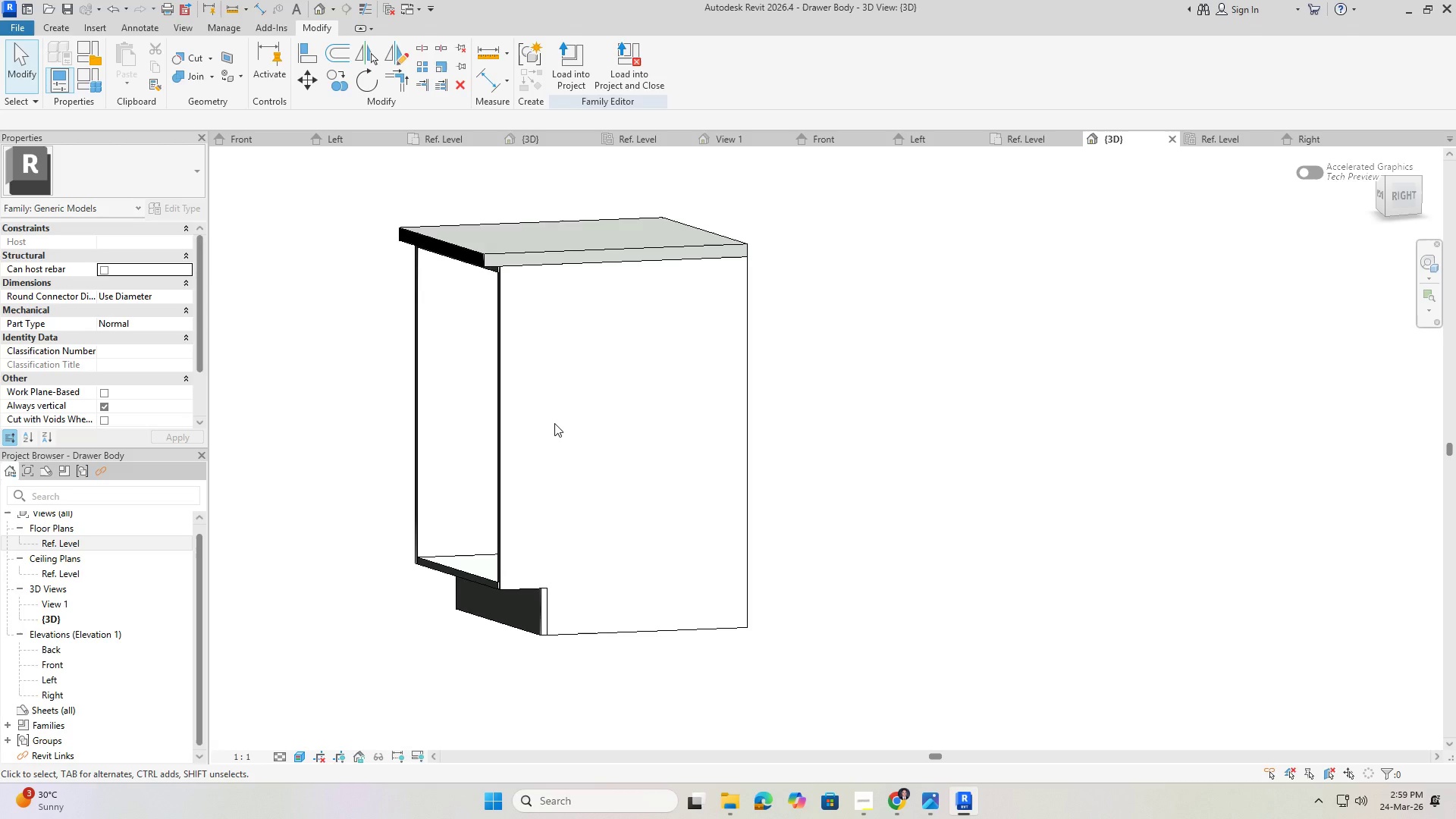 
wait(136.66)
 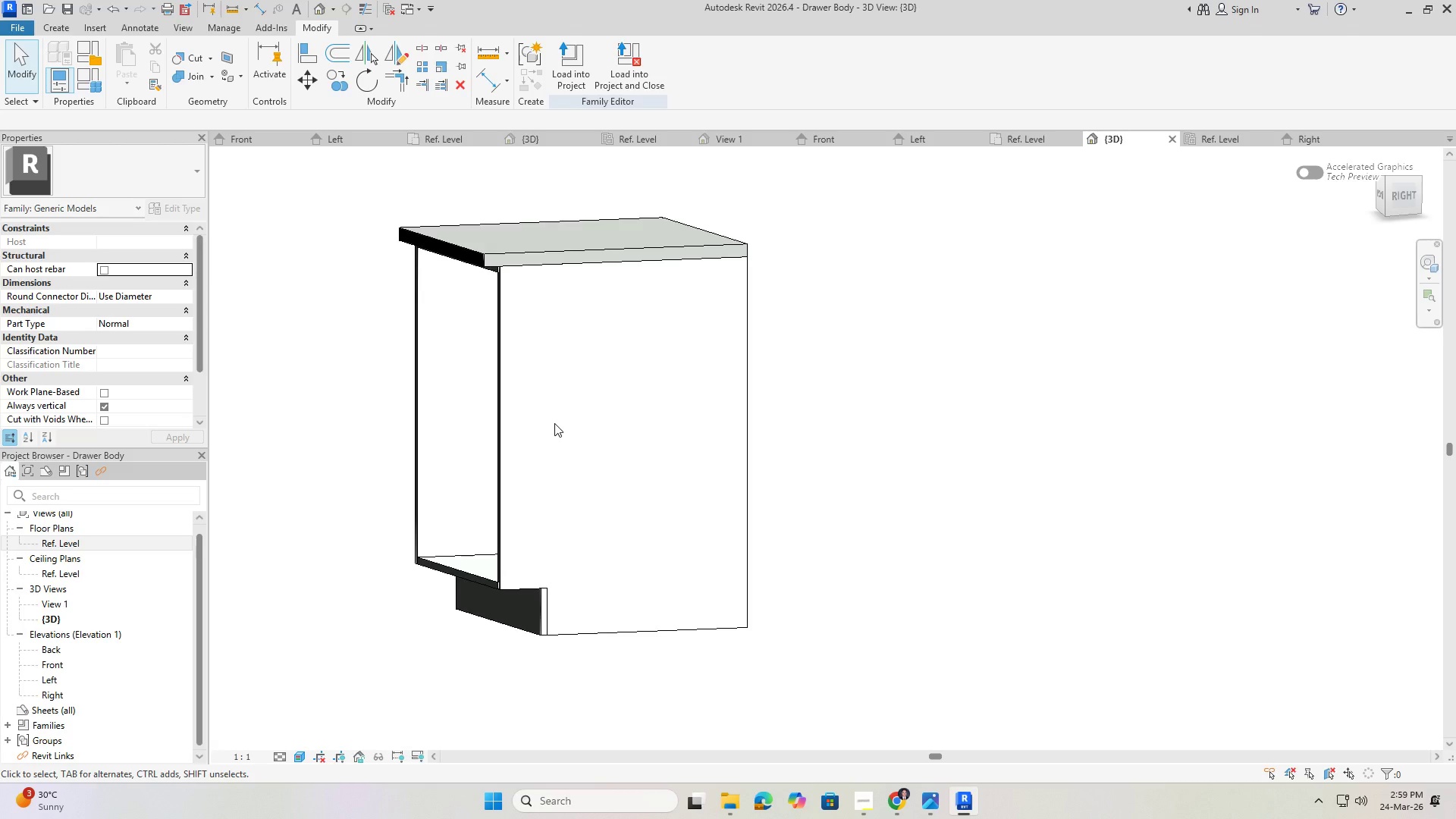 
hold_key(key=ShiftLeft, duration=0.77)
scroll: coordinate [518, 281], scroll_direction: up, amount: 7.0
 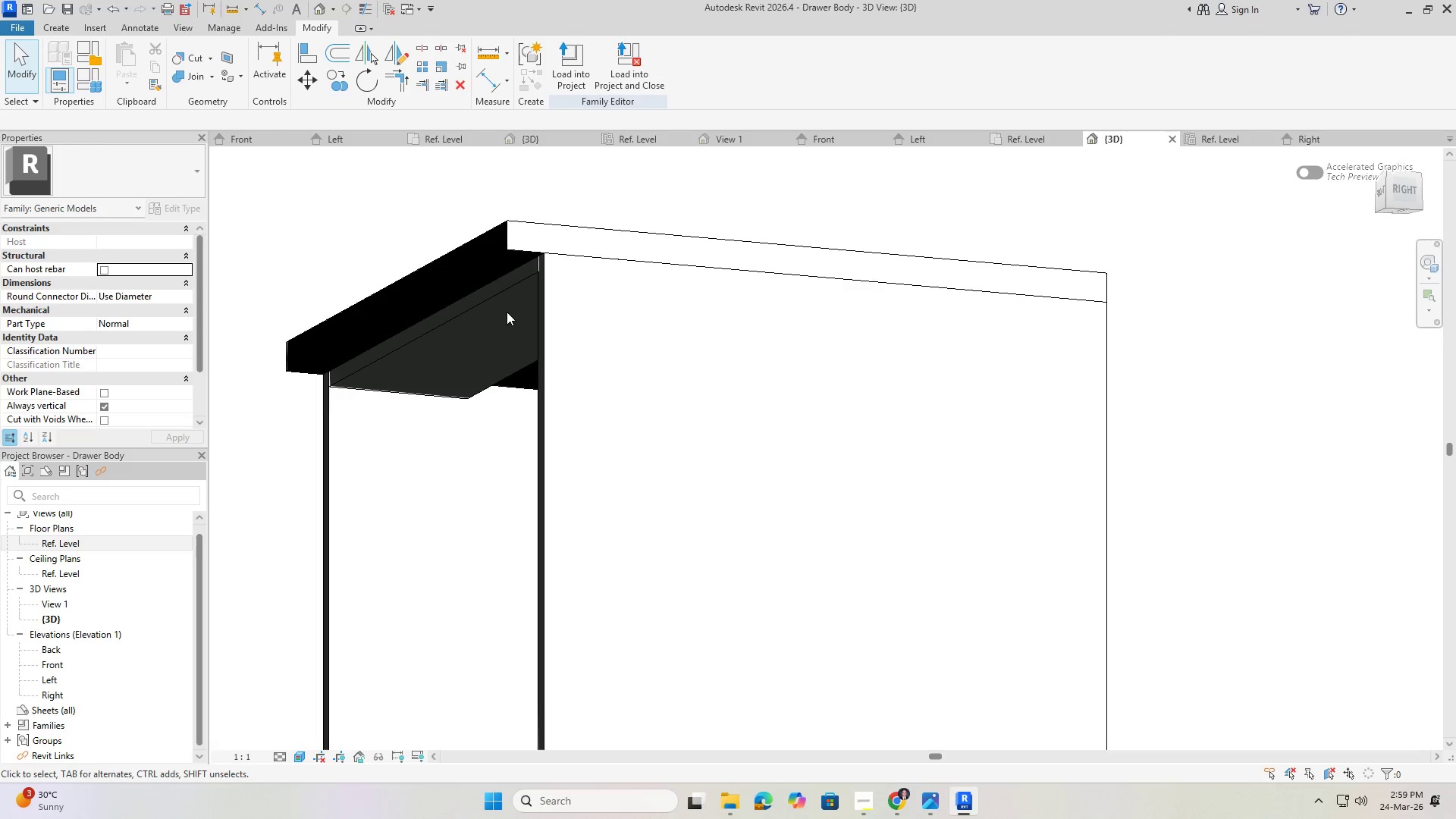 
key(Control+S)
 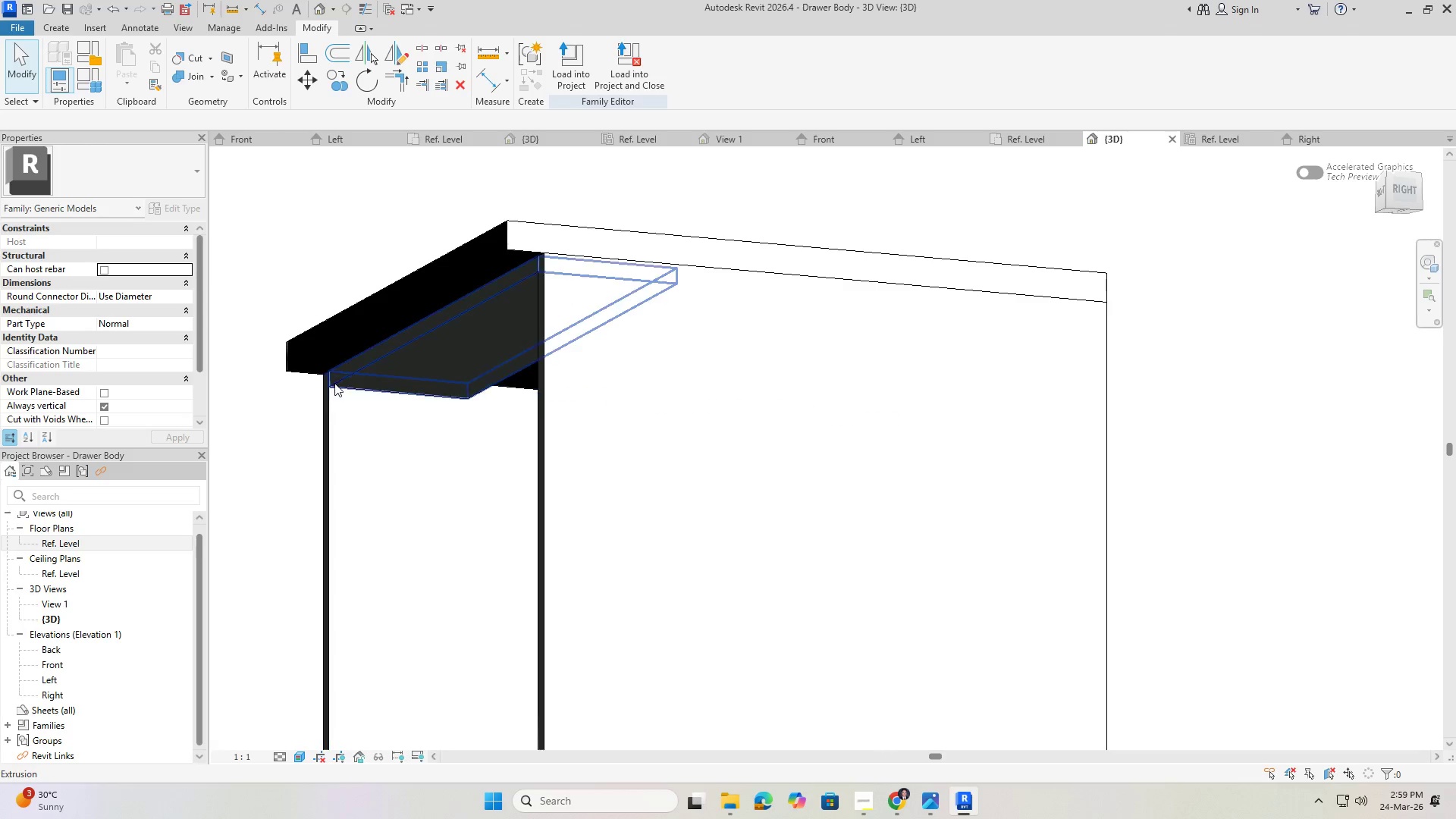 
hold_key(key=ShiftLeft, duration=0.97)
scroll: coordinate [414, 418], scroll_direction: up, amount: 1.0
 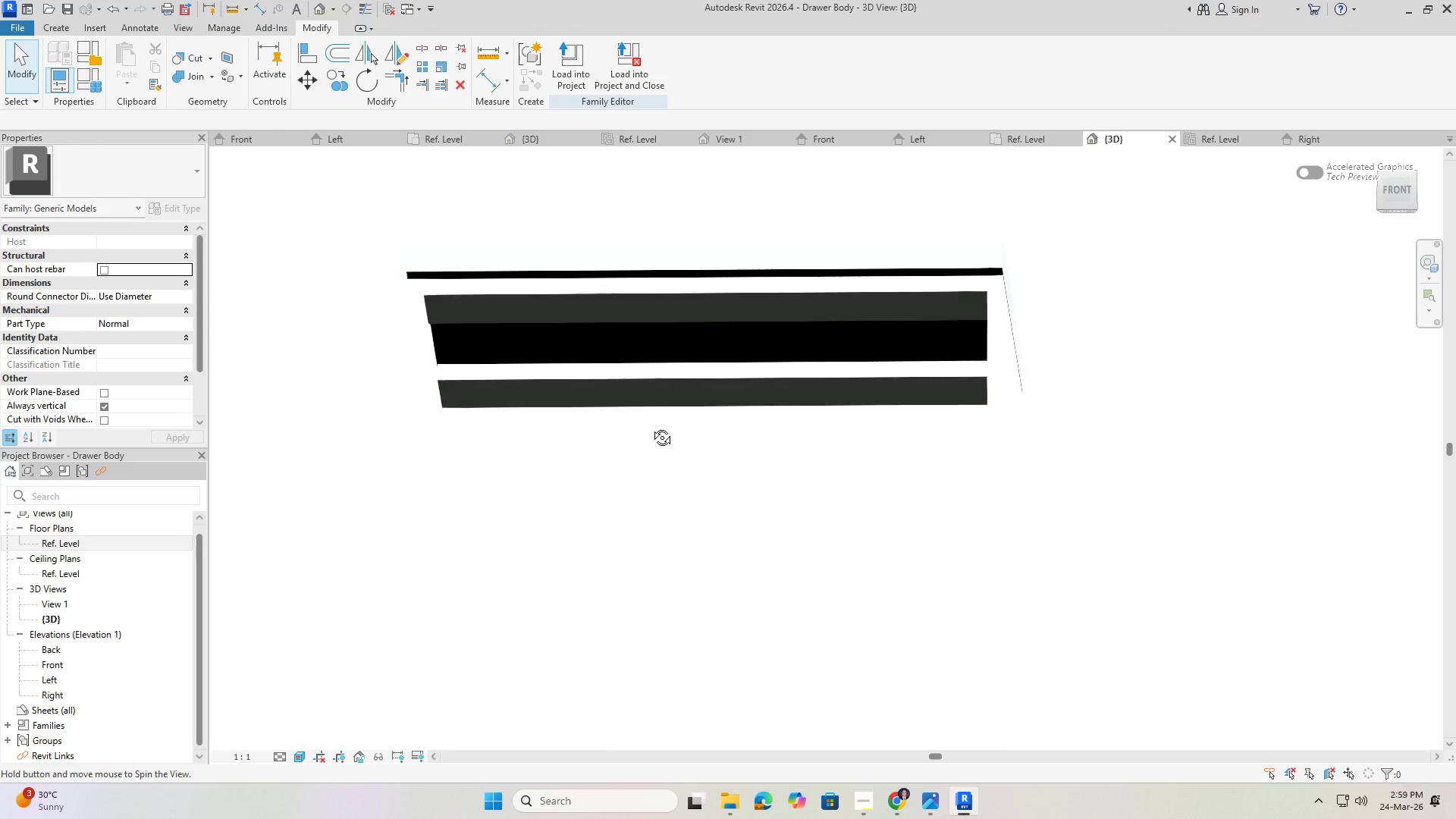 
hold_key(key=ShiftLeft, duration=0.45)
 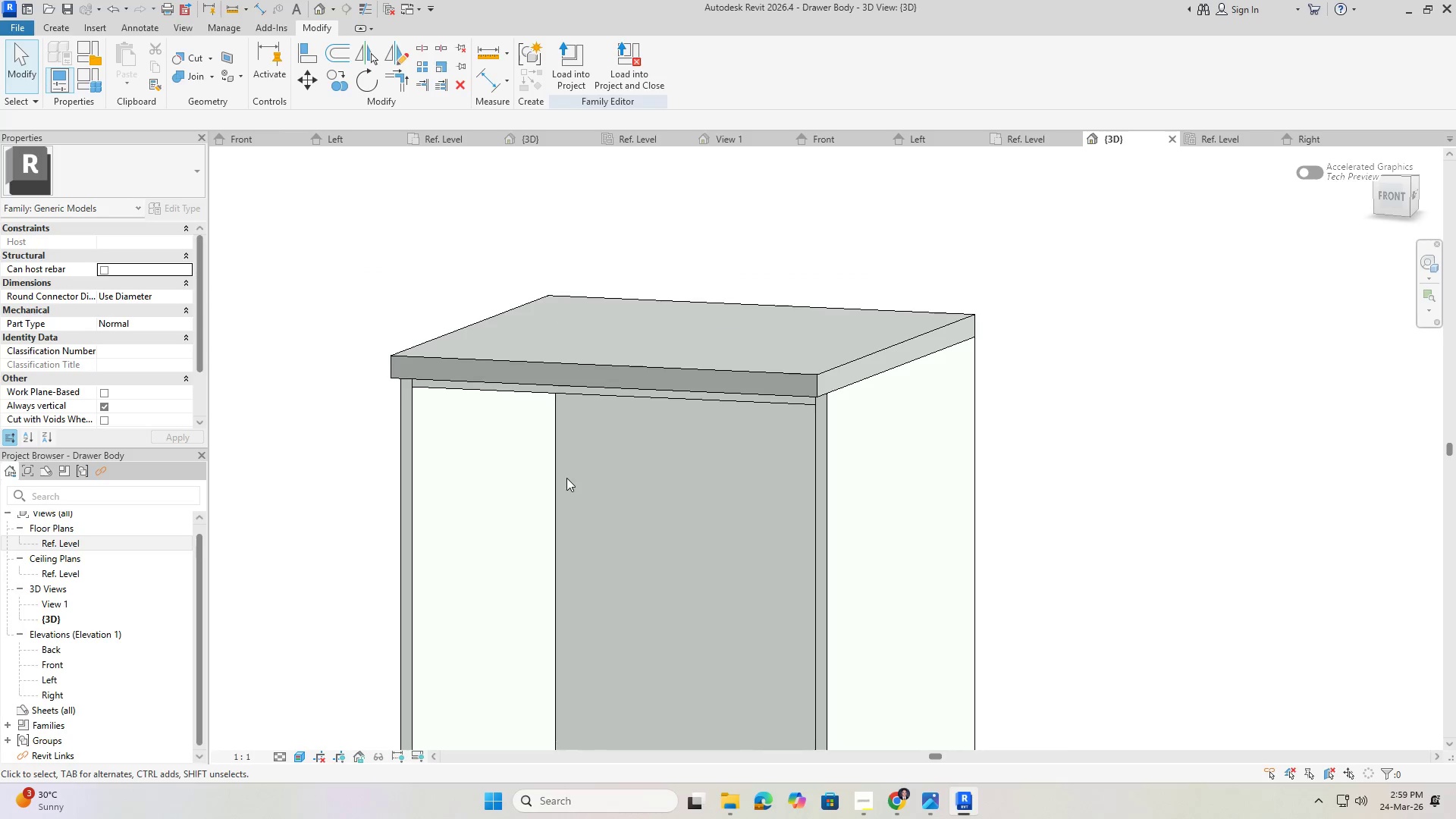 
key(Control+ControlLeft)
 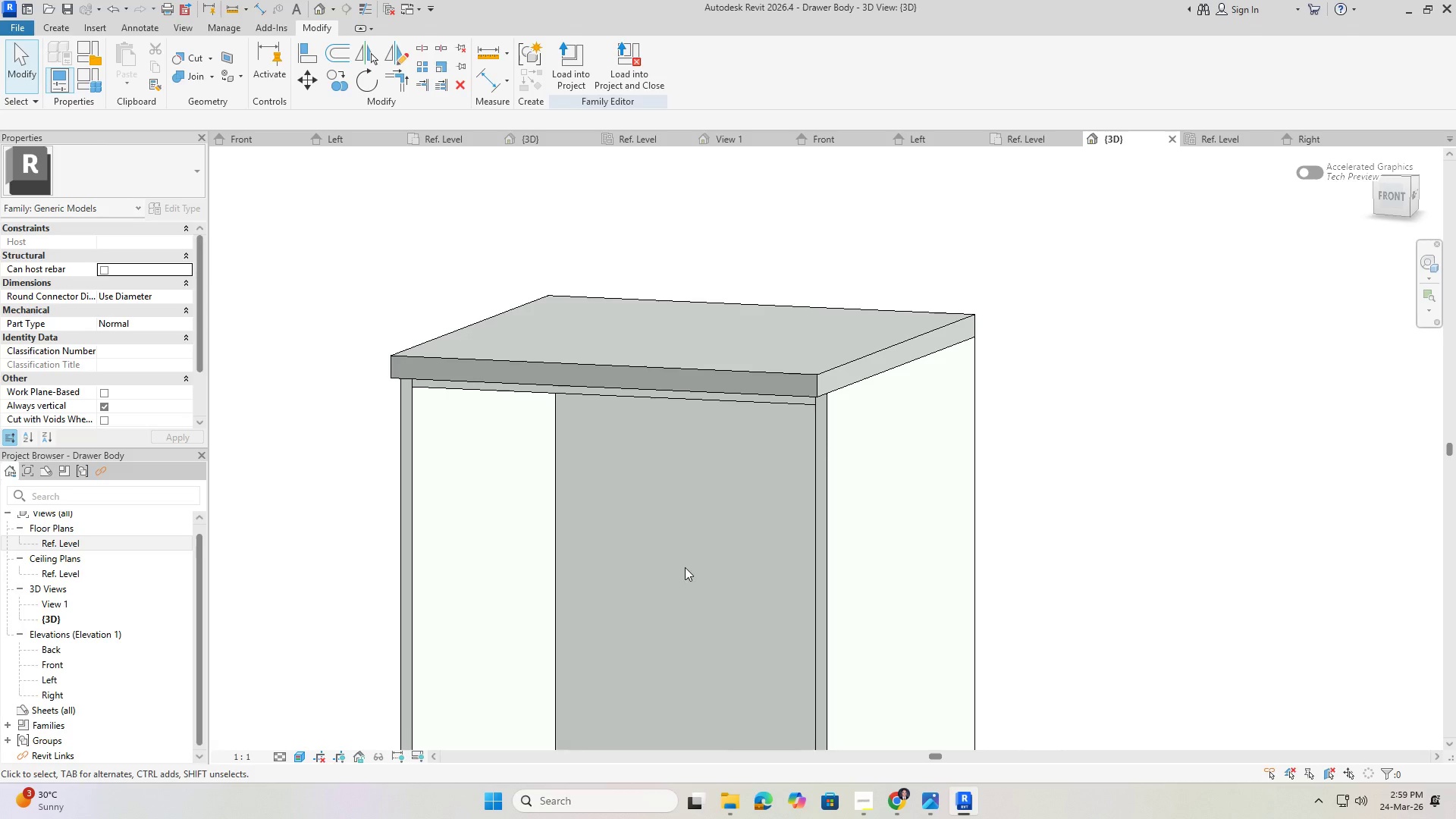 
scroll: coordinate [582, 496], scroll_direction: down, amount: 5.0
 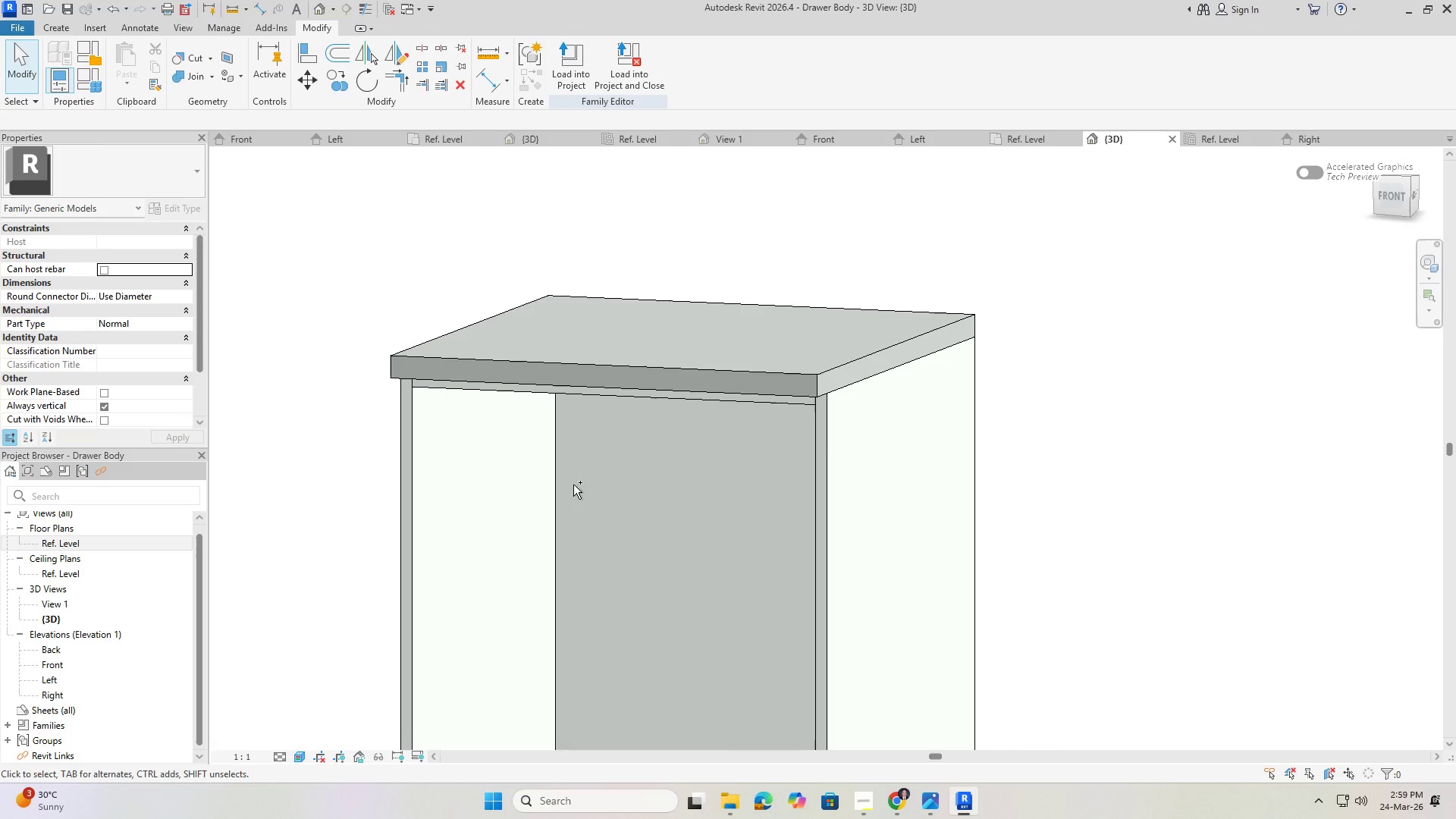 
key(Control+S)
 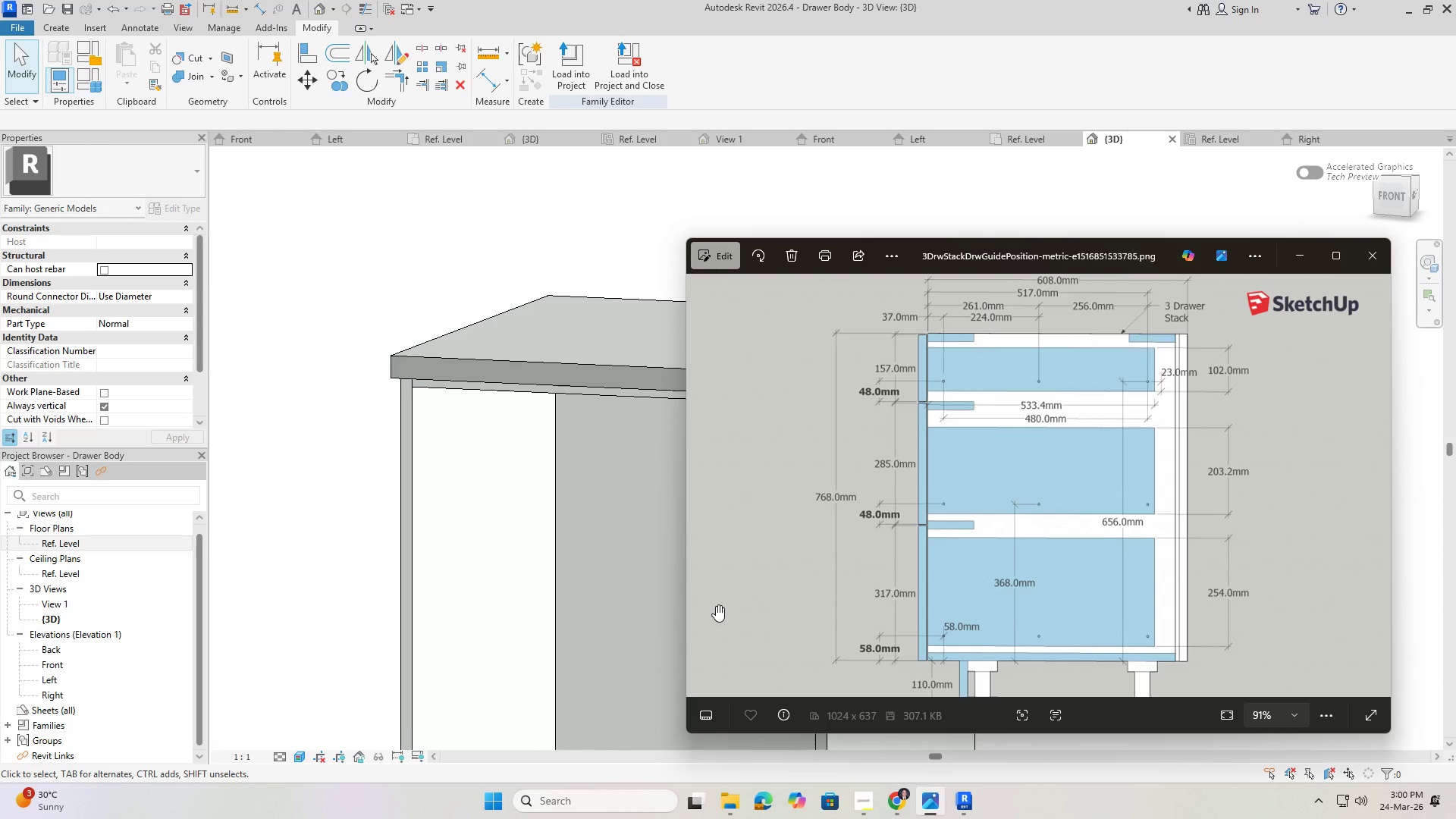 
wait(44.34)
 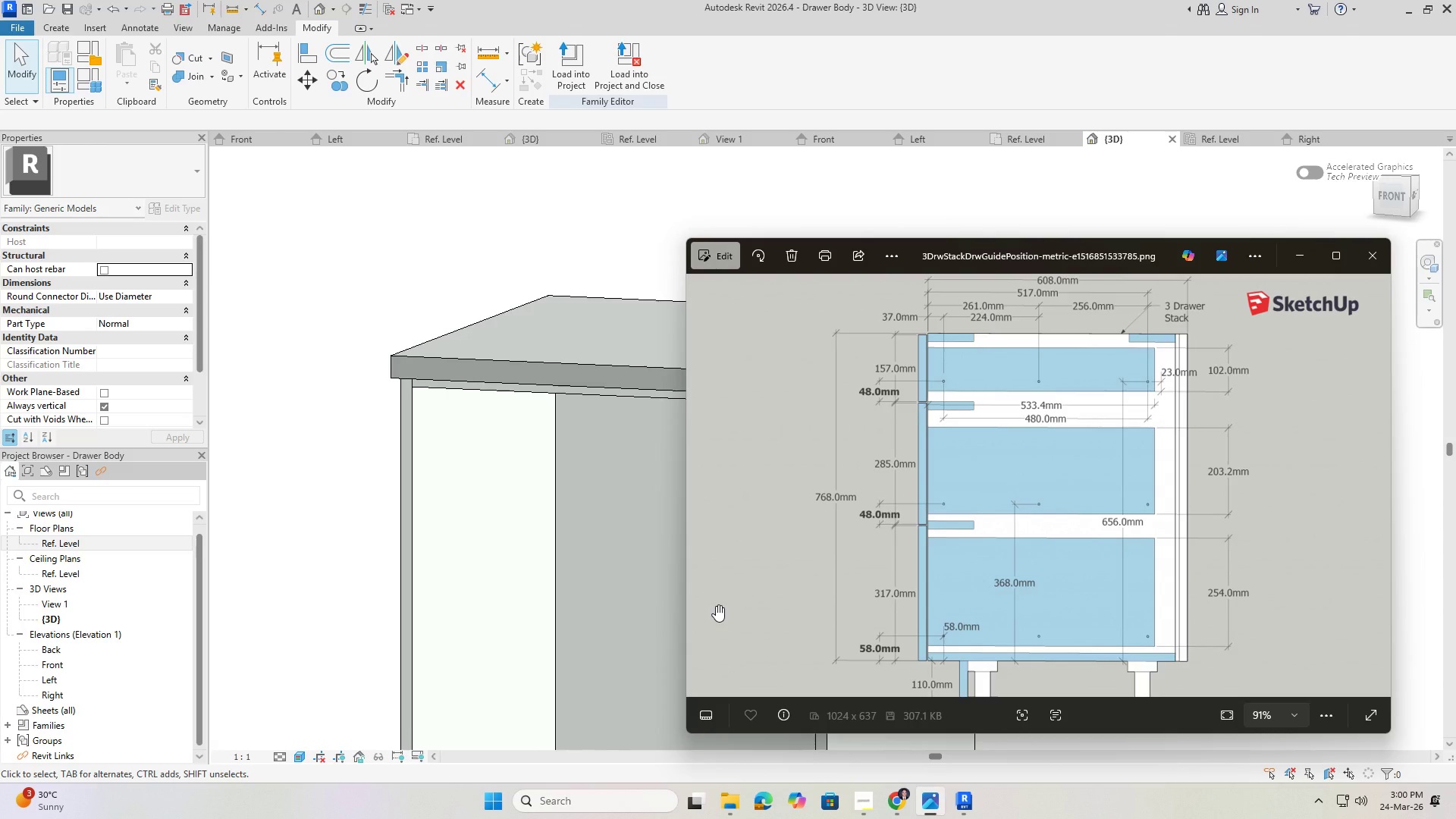 
left_click_drag(start_coordinate=[955, 263], to_coordinate=[984, 197])
 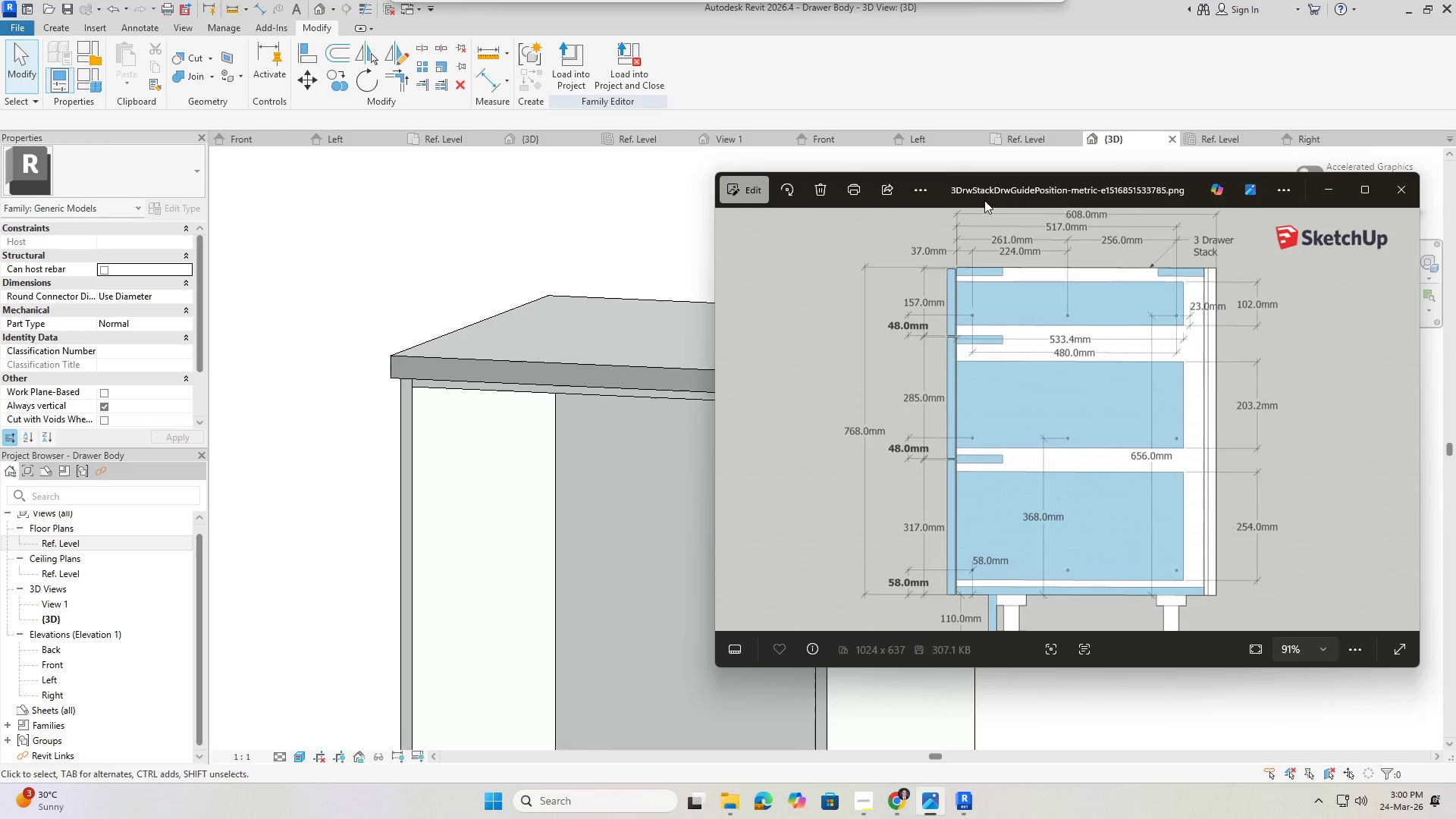 
key(Tab)
 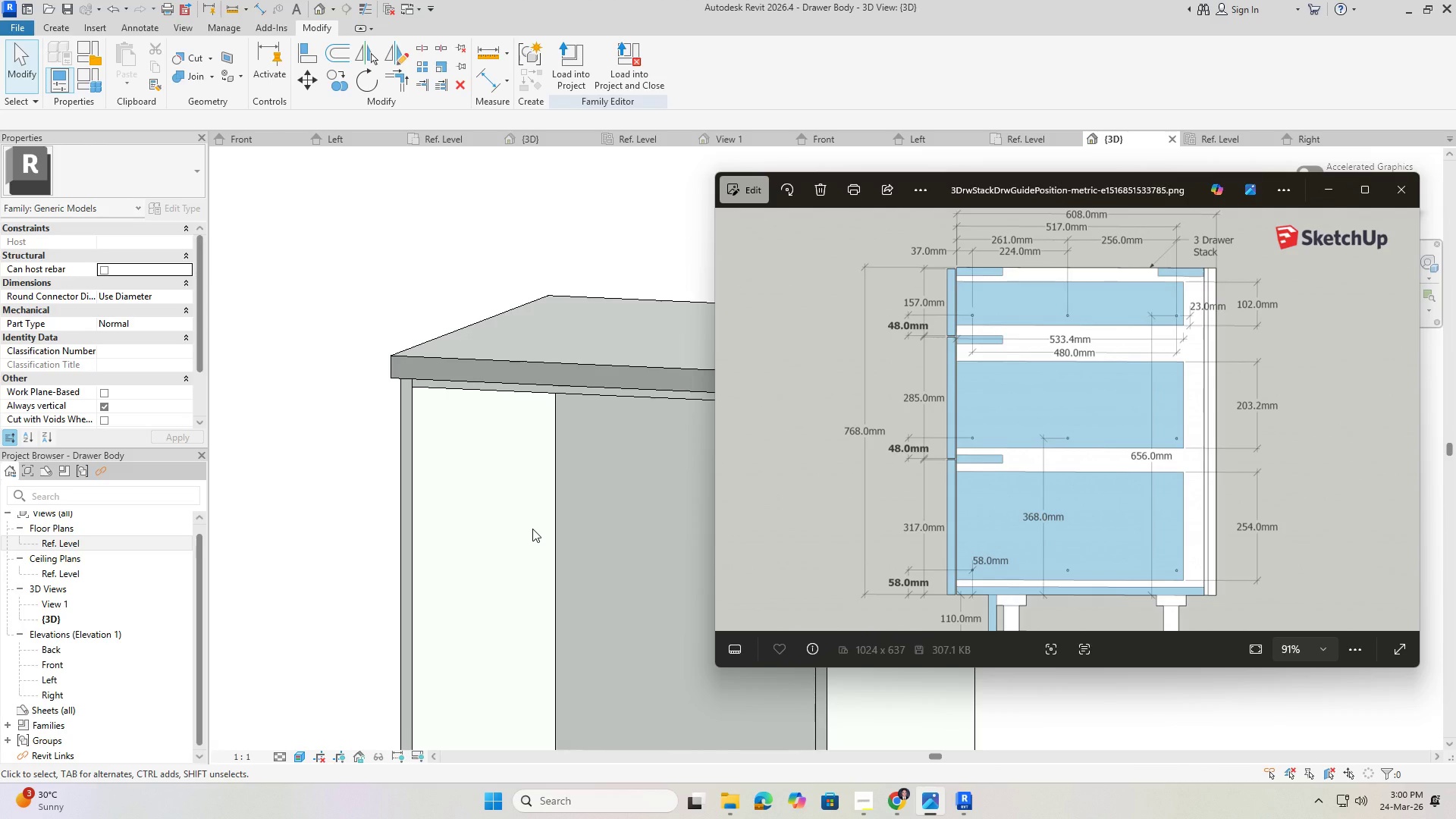 
wait(10.73)
 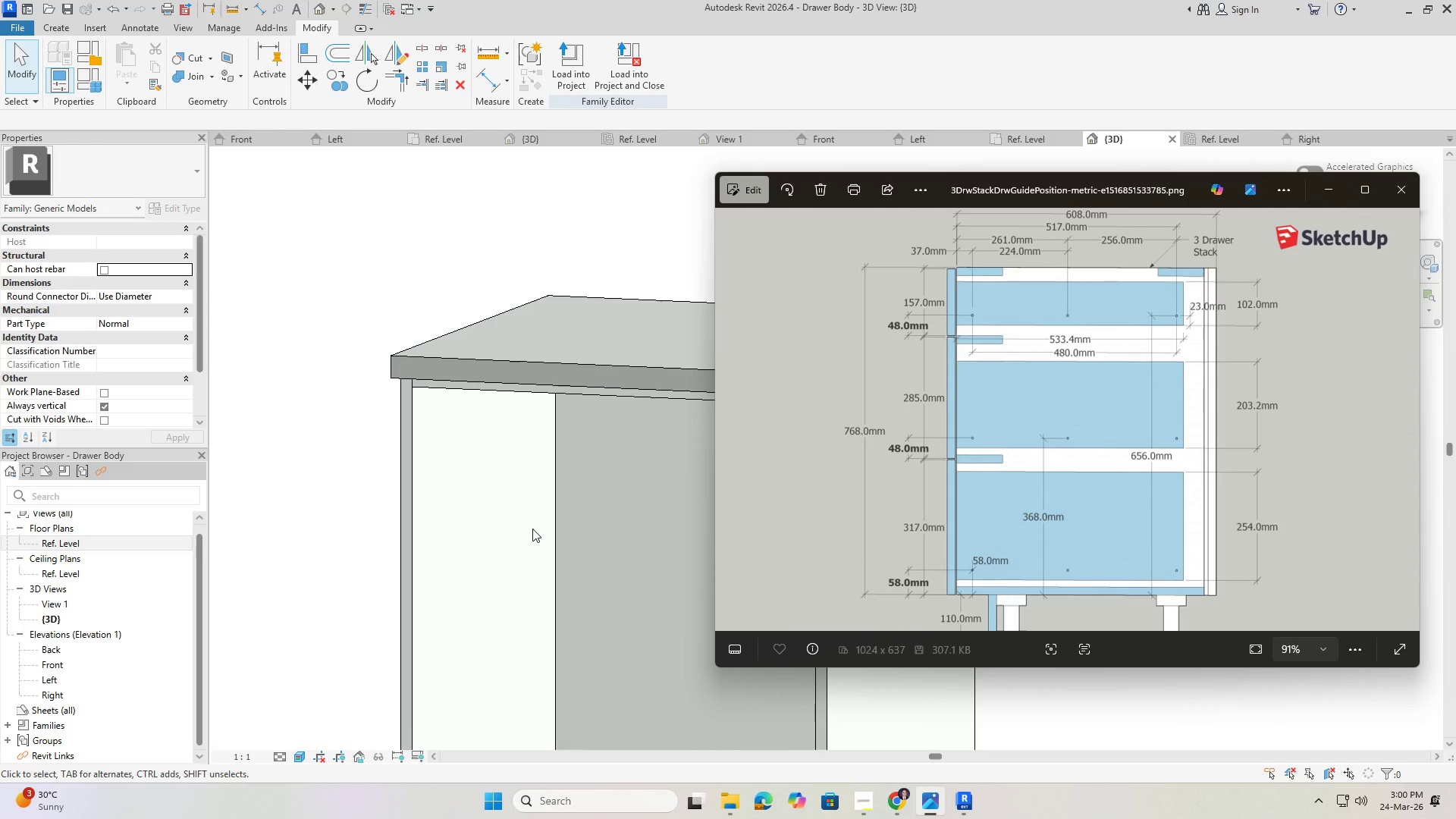 
left_click_drag(start_coordinate=[987, 585], to_coordinate=[899, 488])
 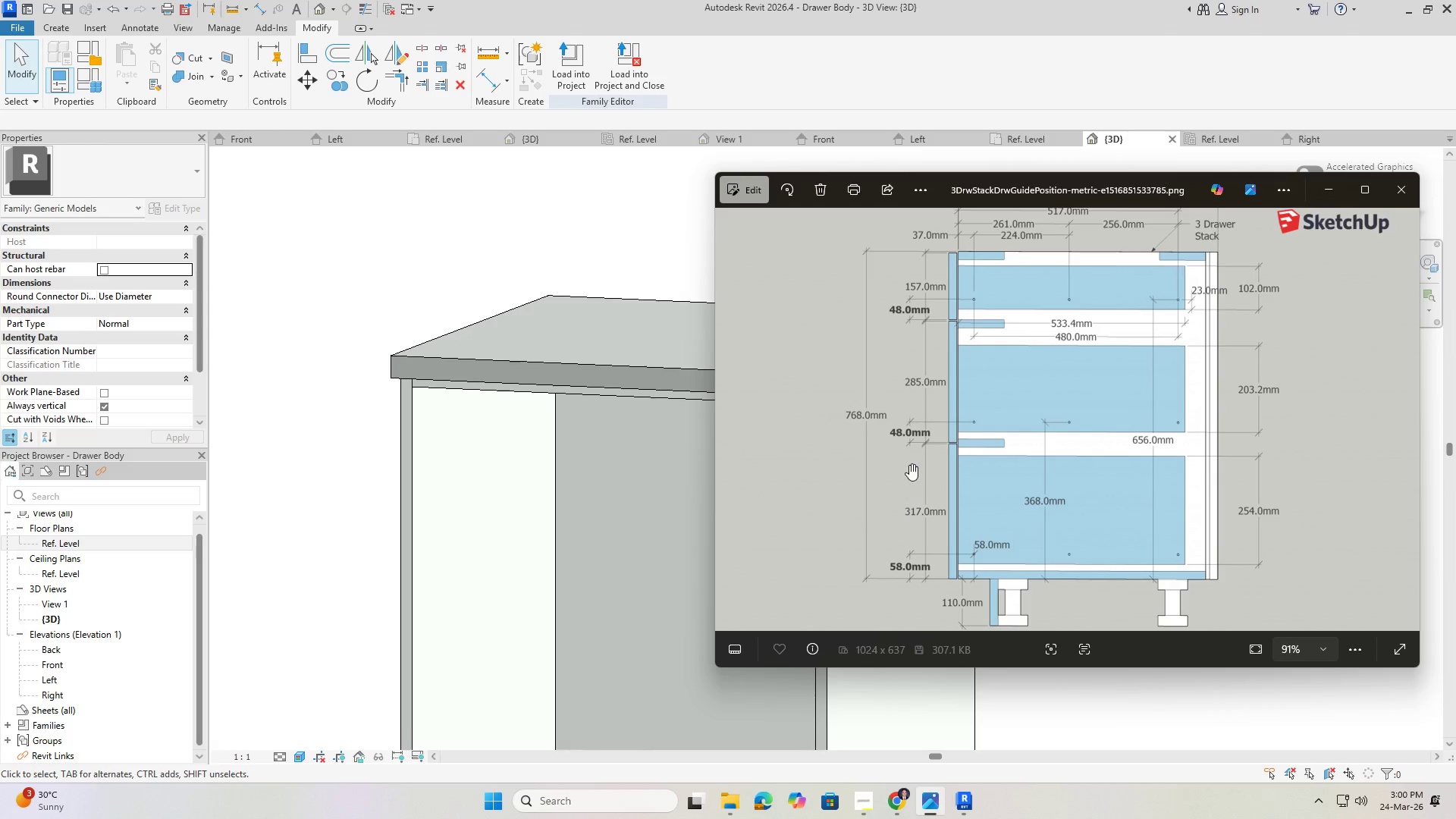 
left_click_drag(start_coordinate=[910, 462], to_coordinate=[900, 514])
 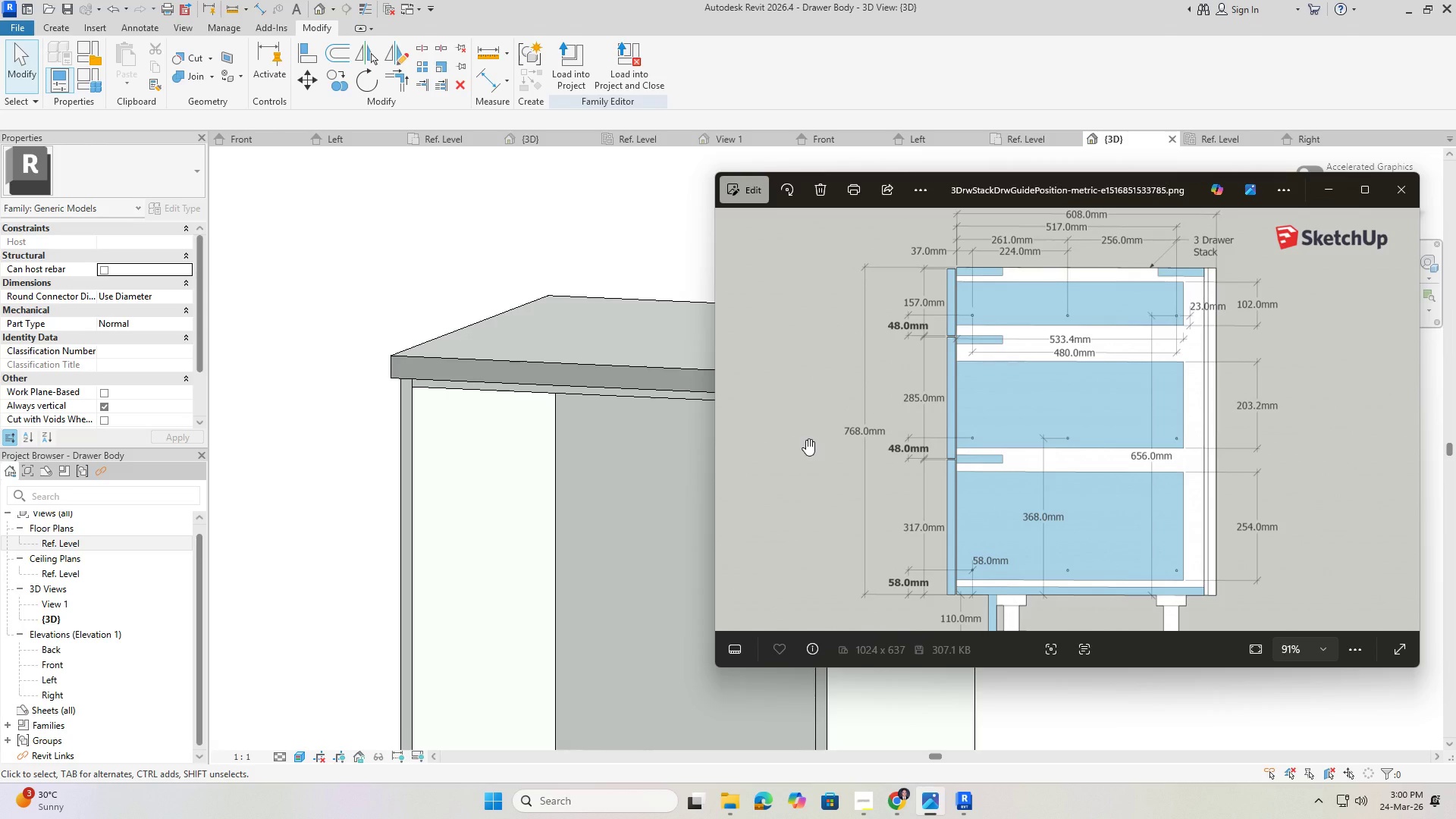 
wait(8.3)
 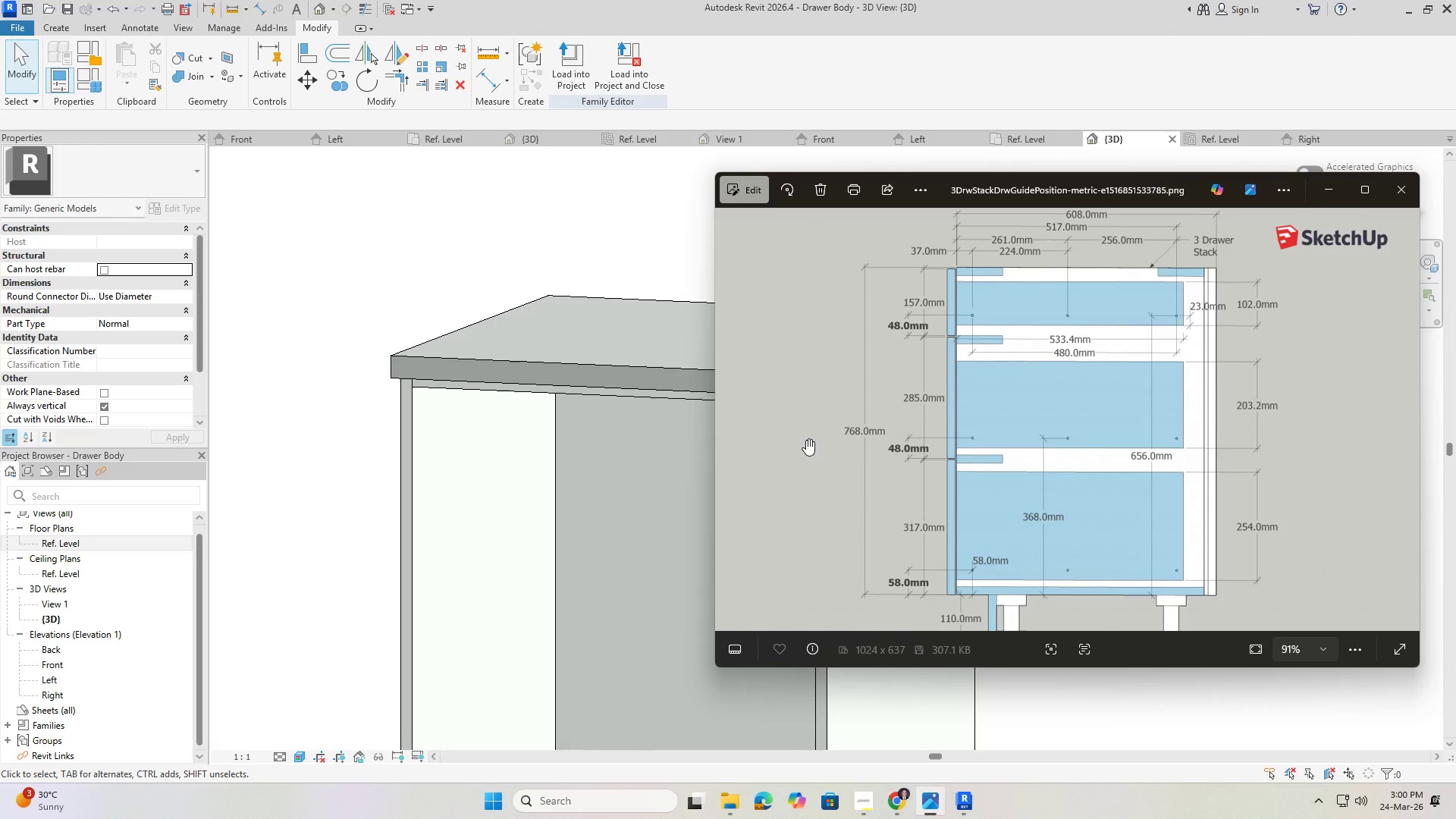 
left_click([355, 321])
 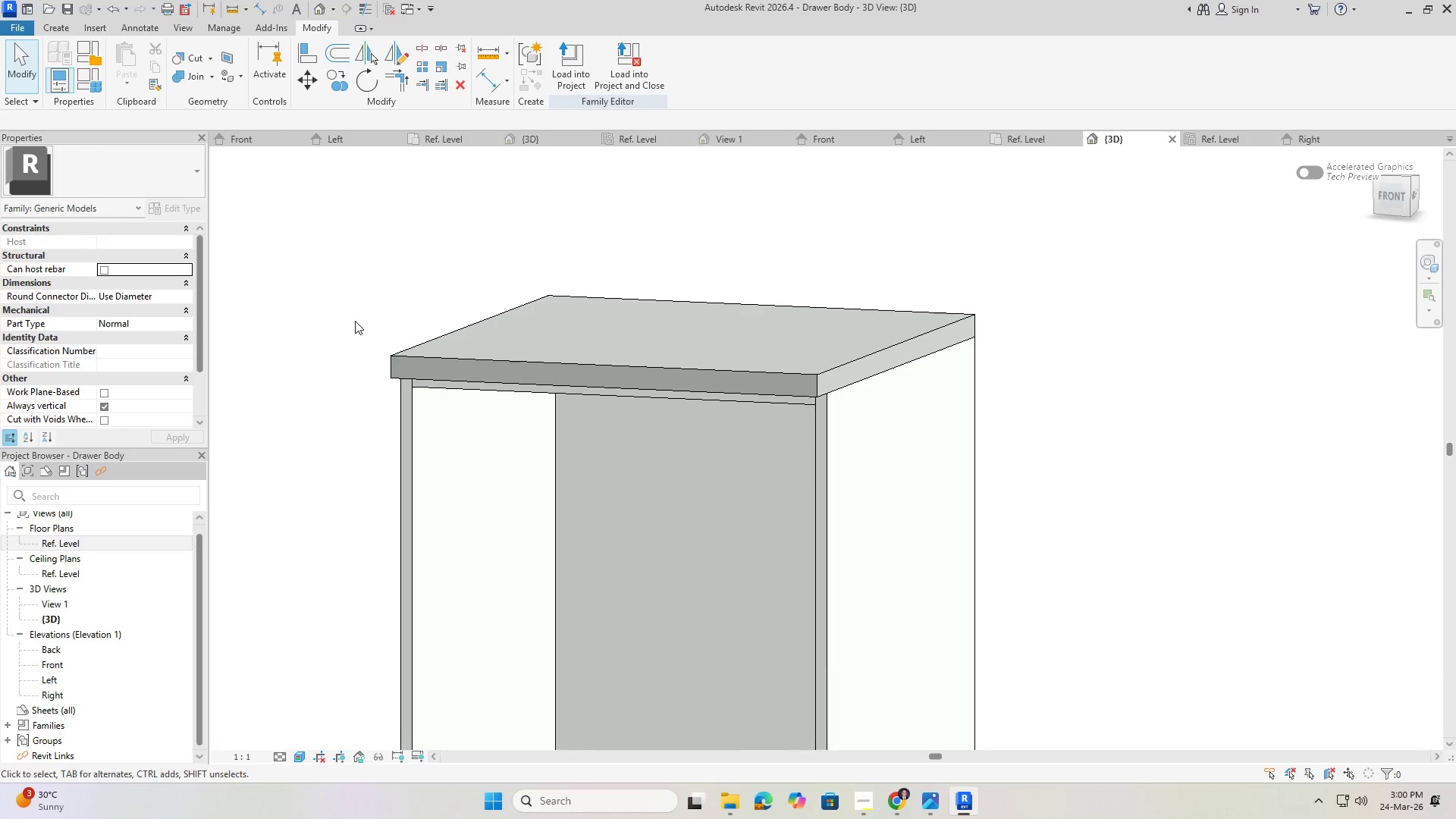 
key(Control+S)
 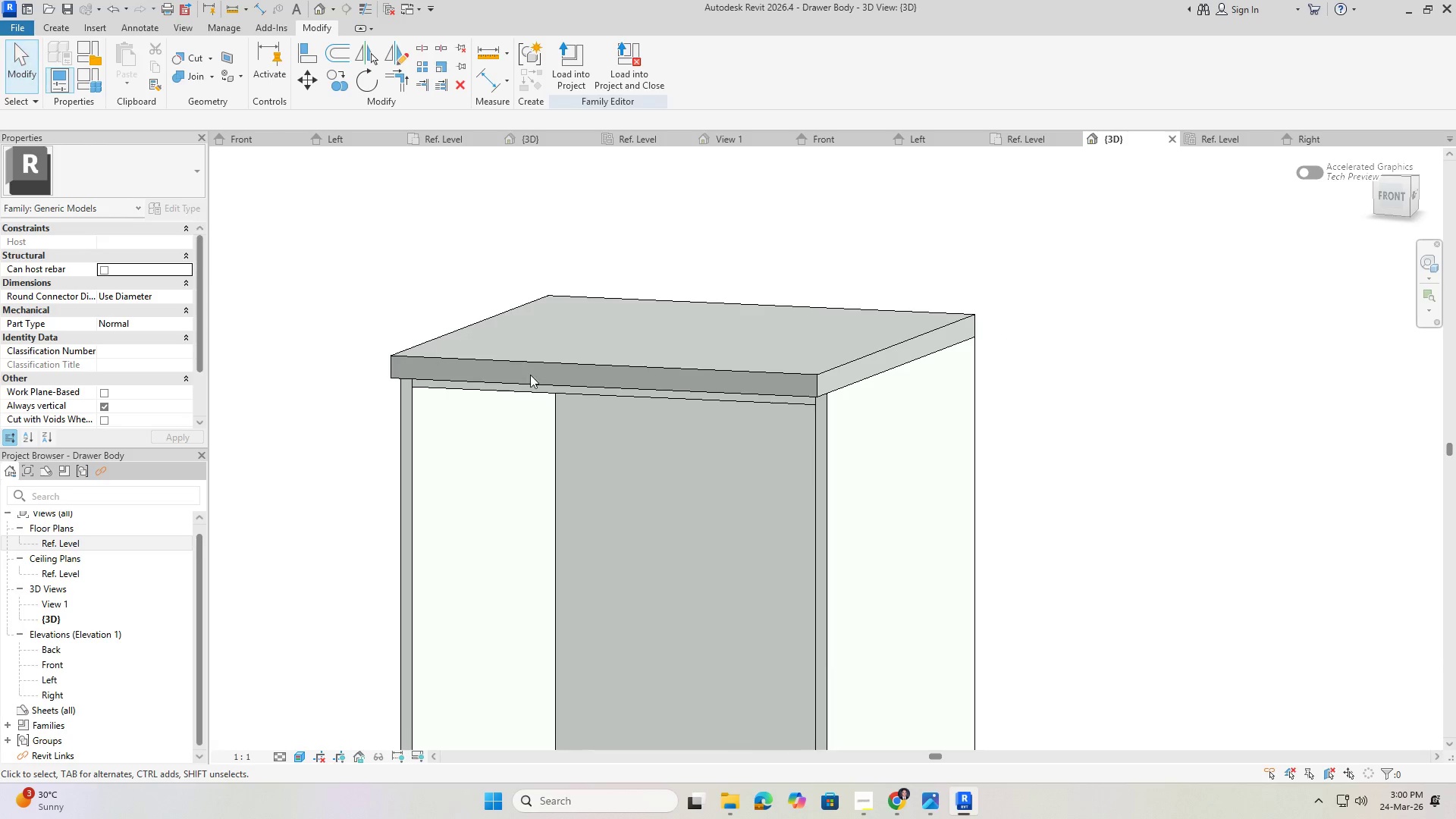 
scroll: coordinate [535, 331], scroll_direction: down, amount: 5.0
 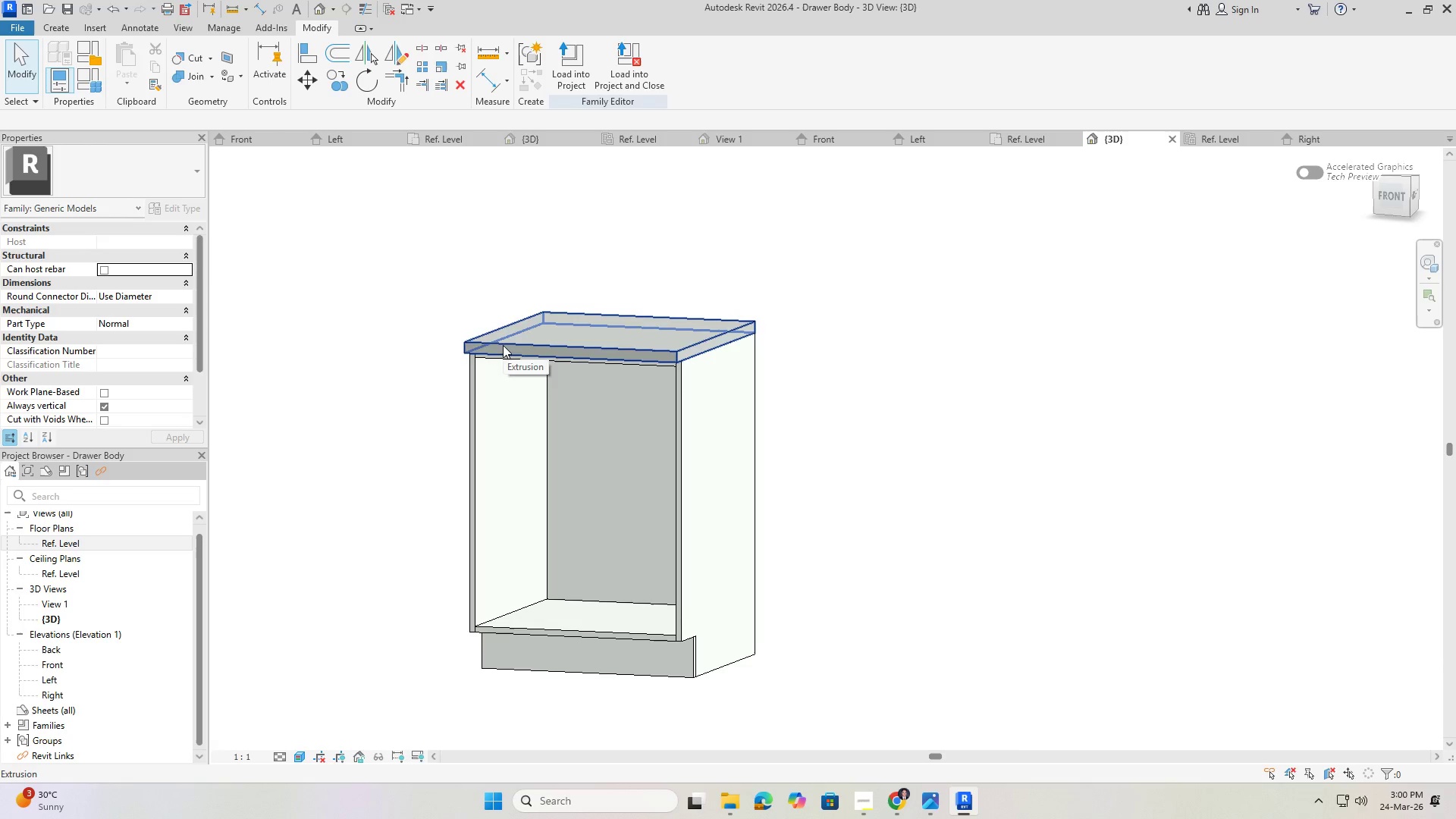 
left_click([505, 334])
 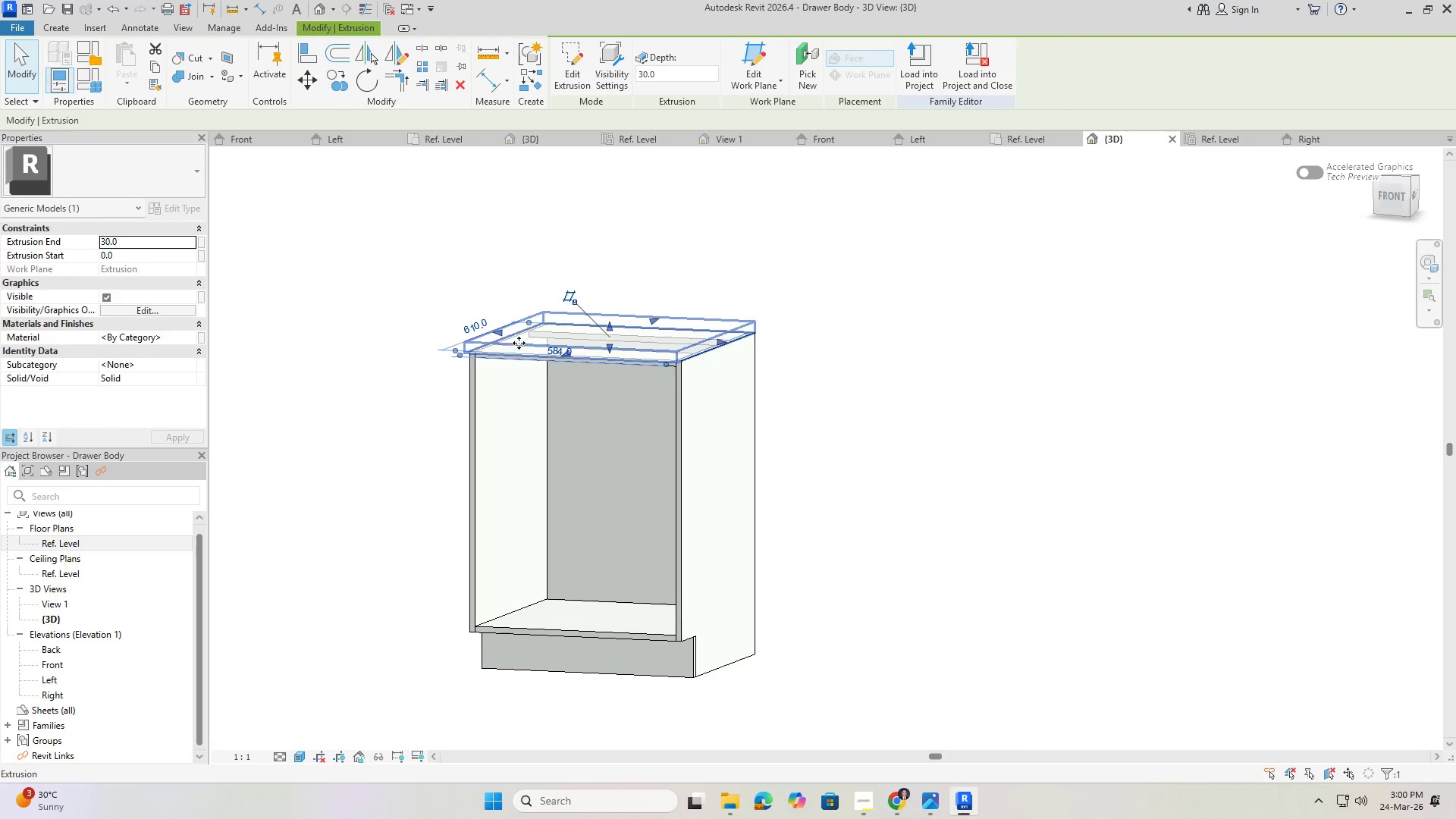 
key(Escape)
 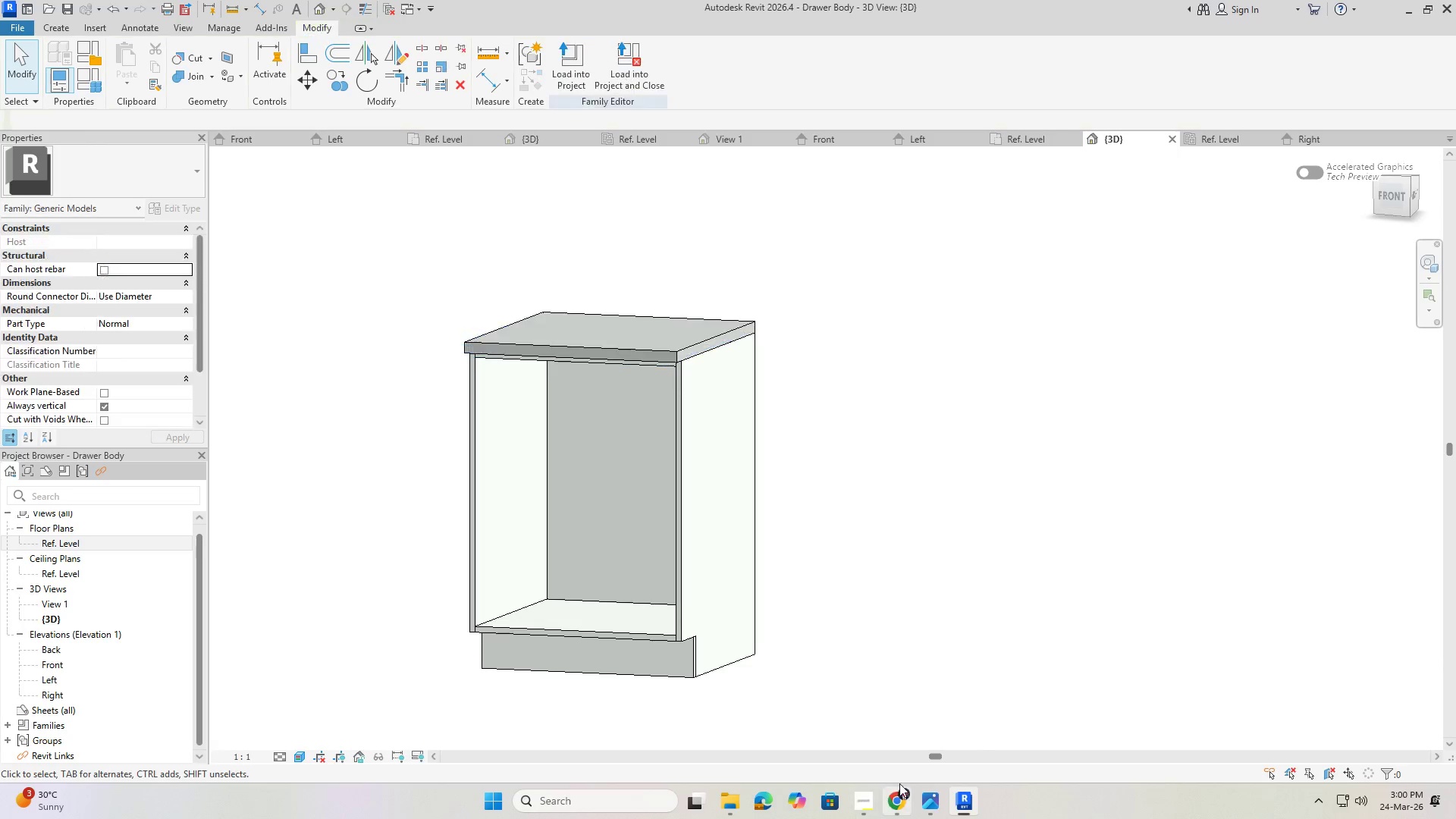 
key(Escape)
 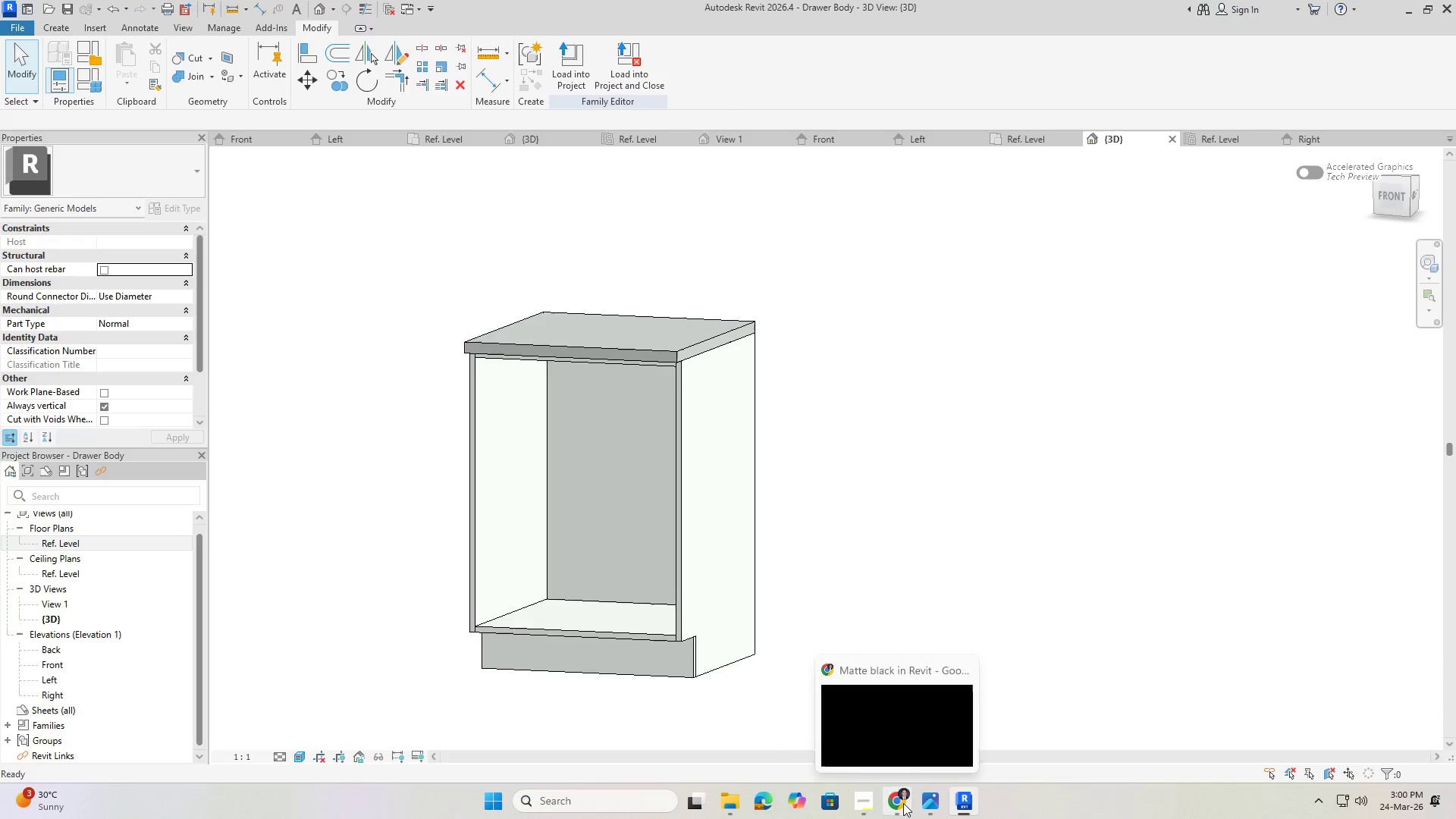 
left_click([903, 803])
 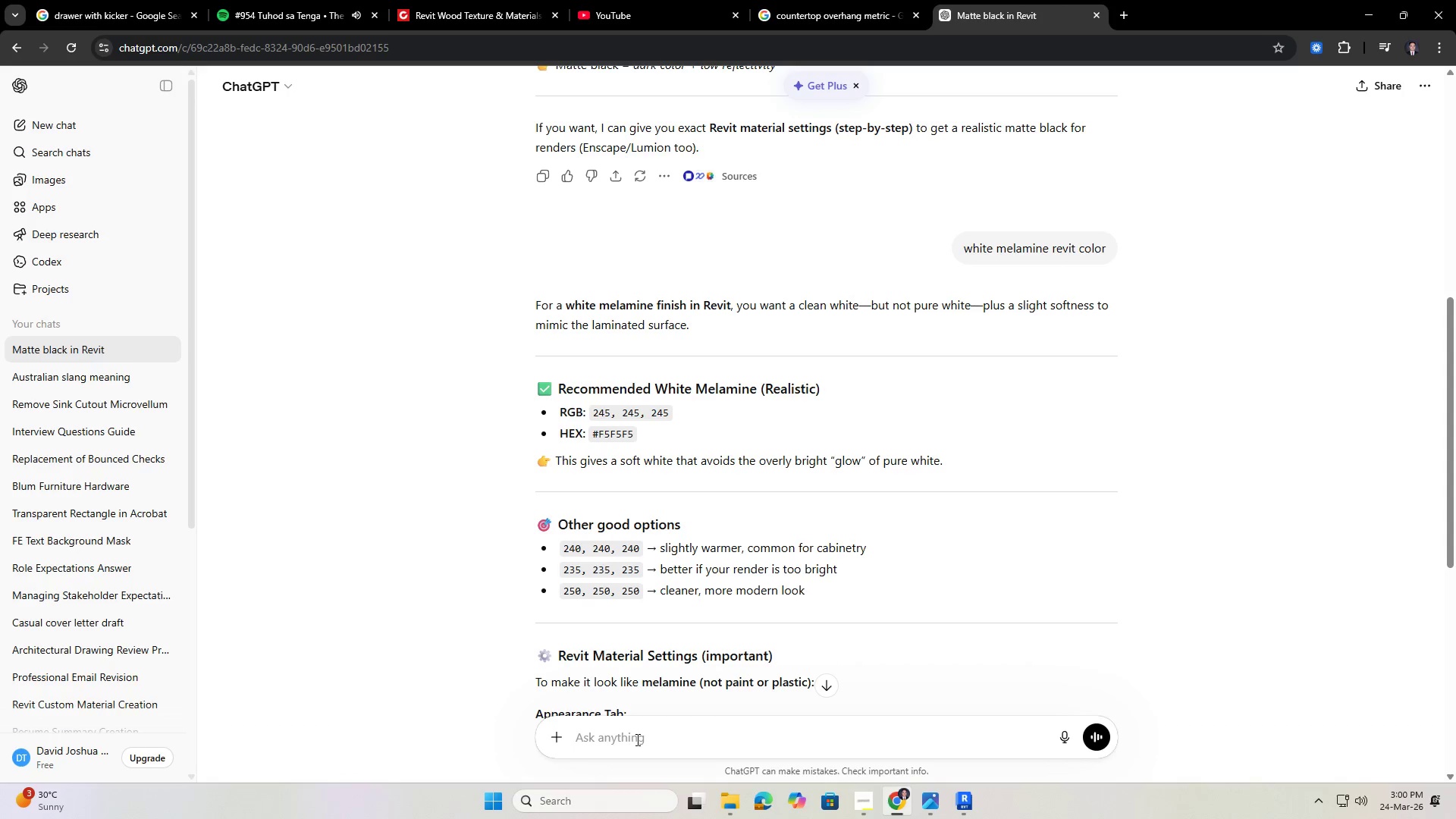 
type(Wallnuit)
key(Backspace)
key(Backspace)
key(Backspace)
type(ut color)
 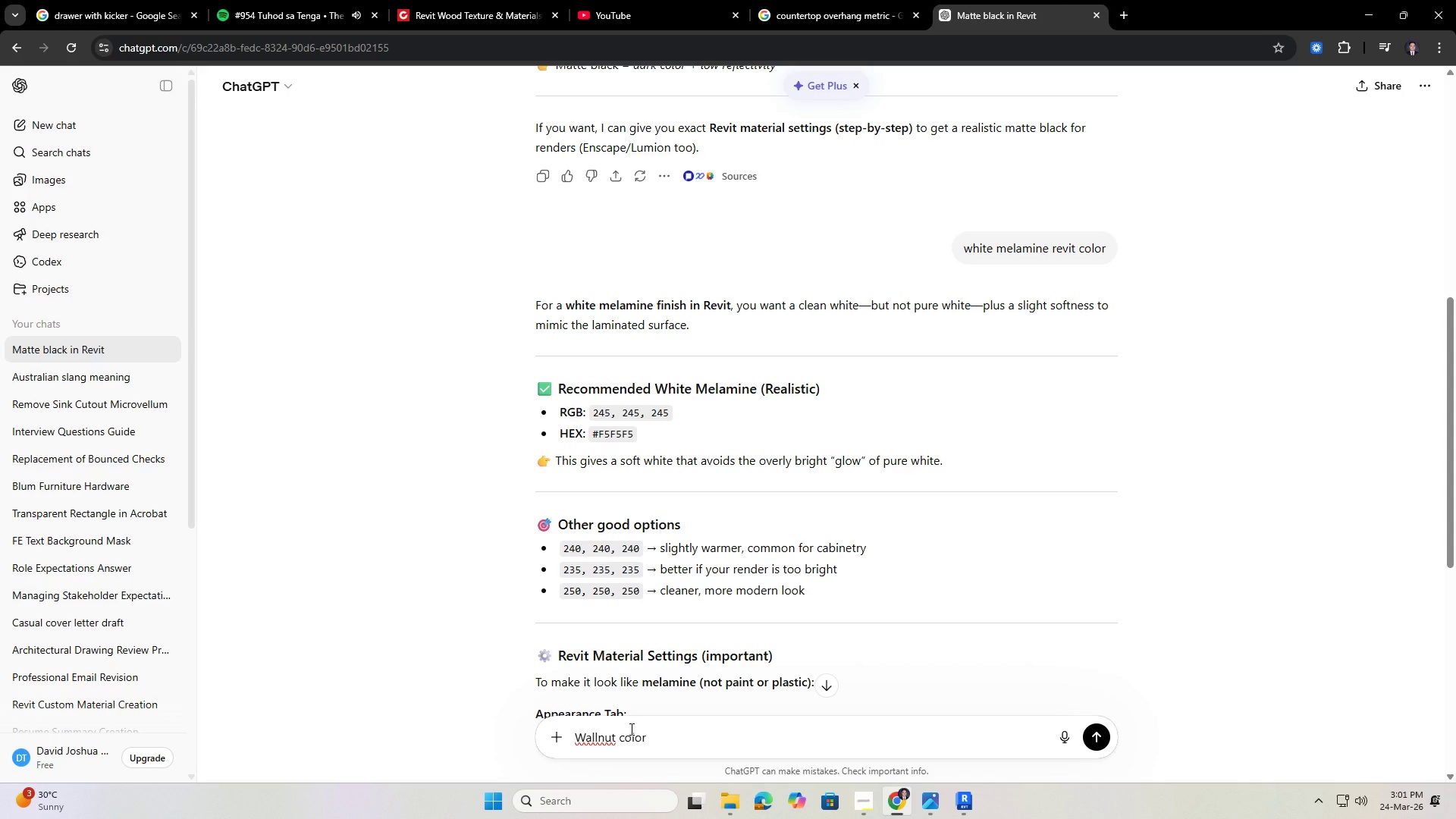 
key(Enter)
 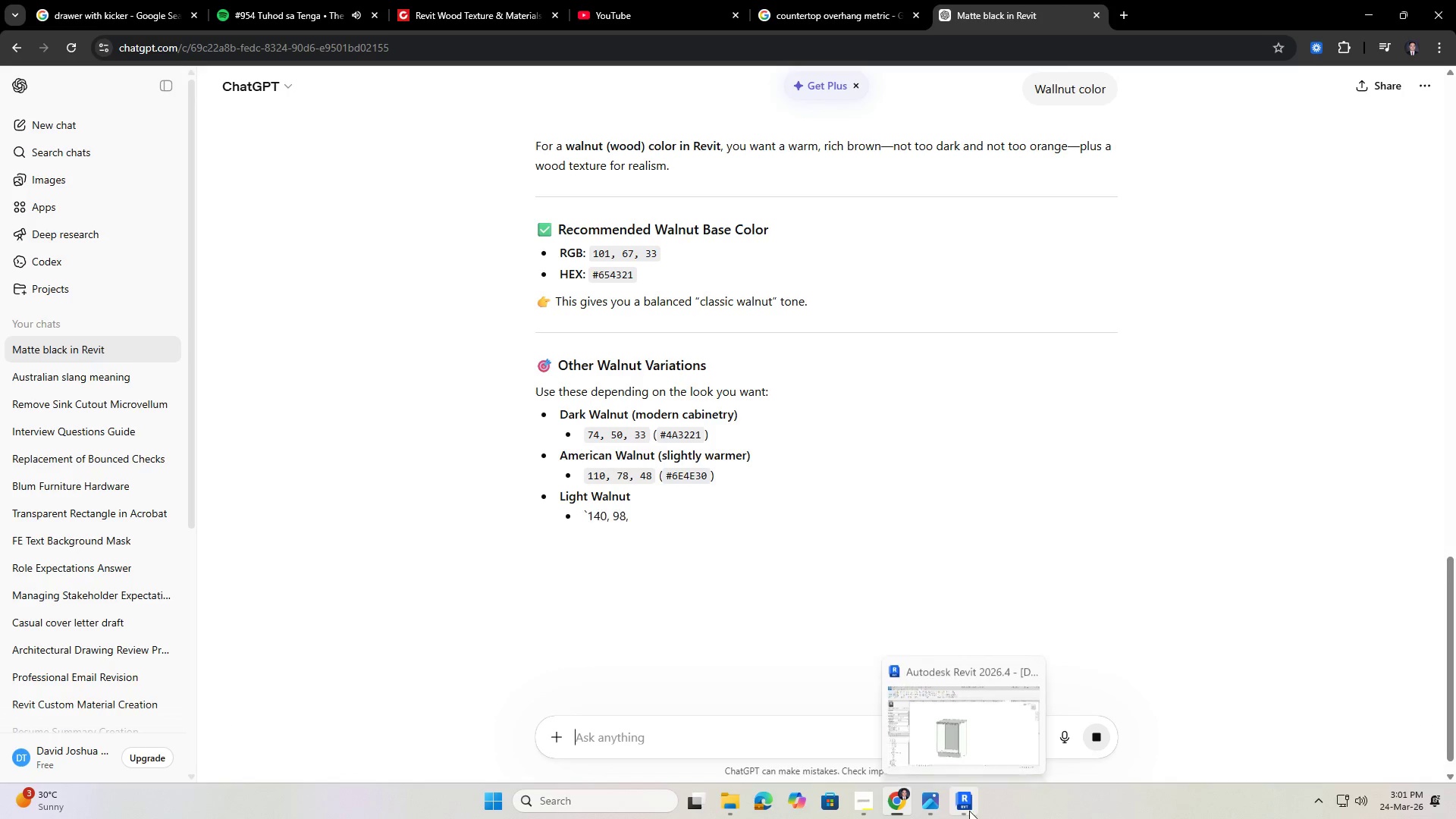 
wait(7.53)
 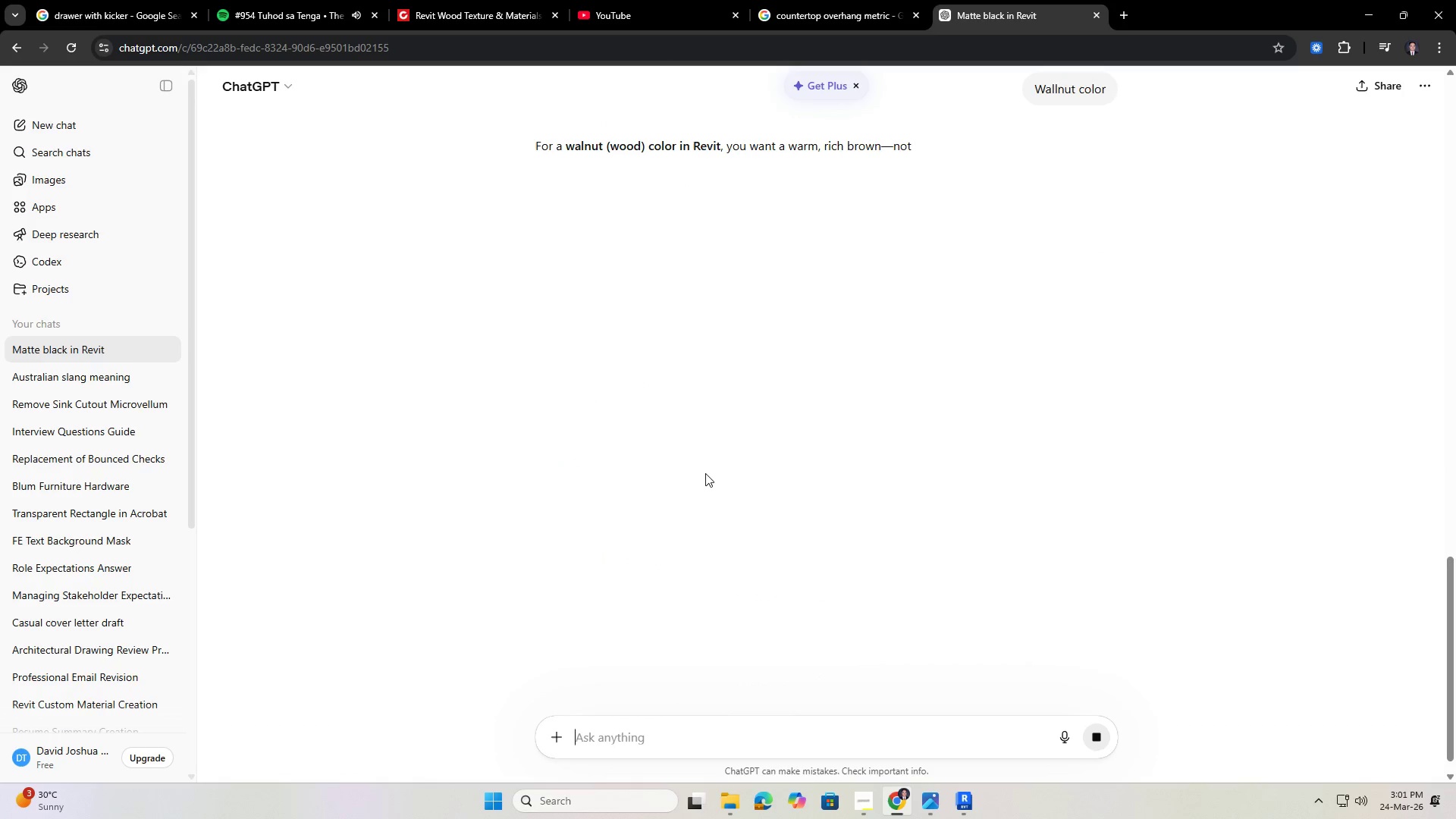 
left_click([969, 808])
 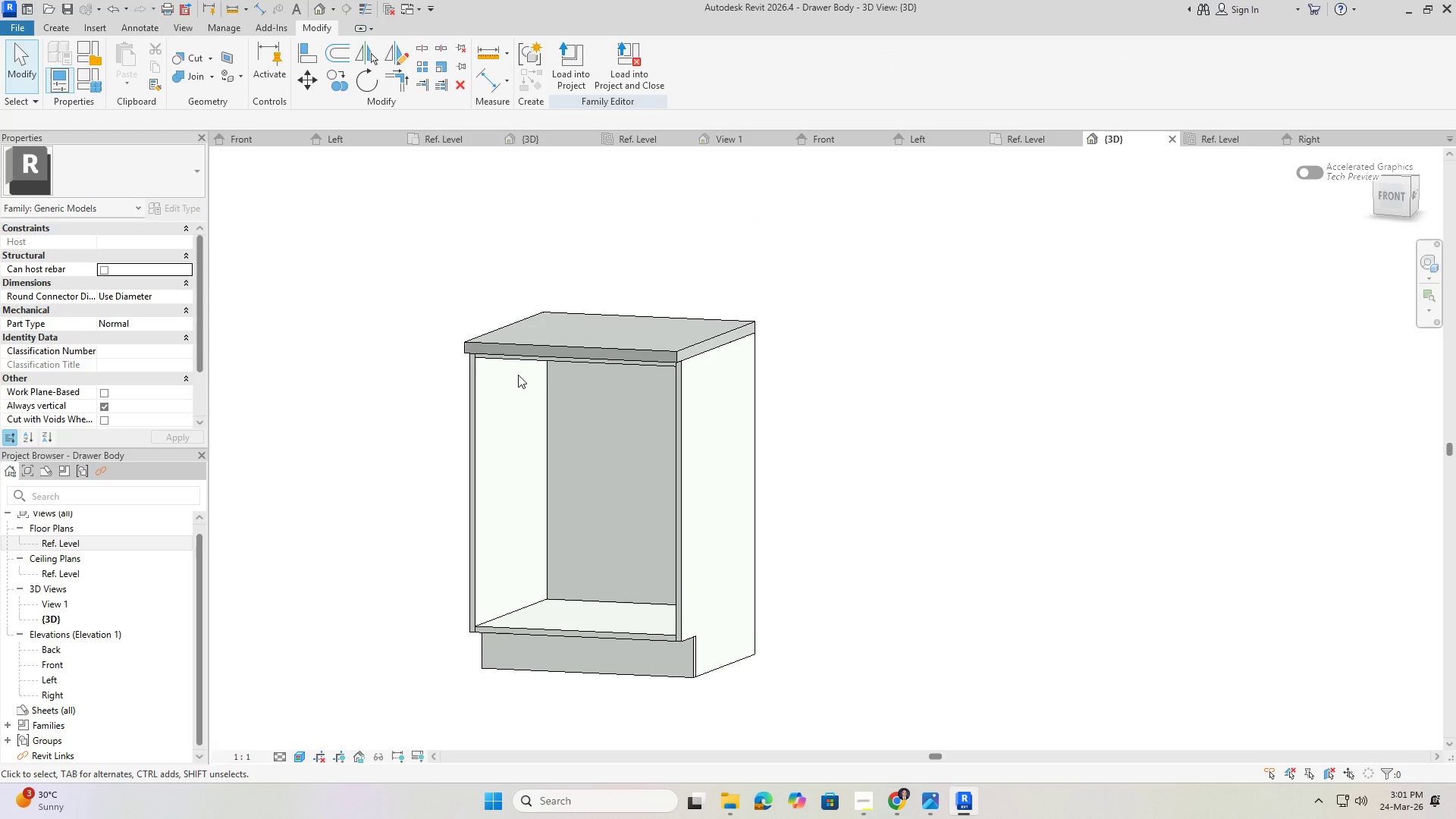 
left_click([521, 346])
 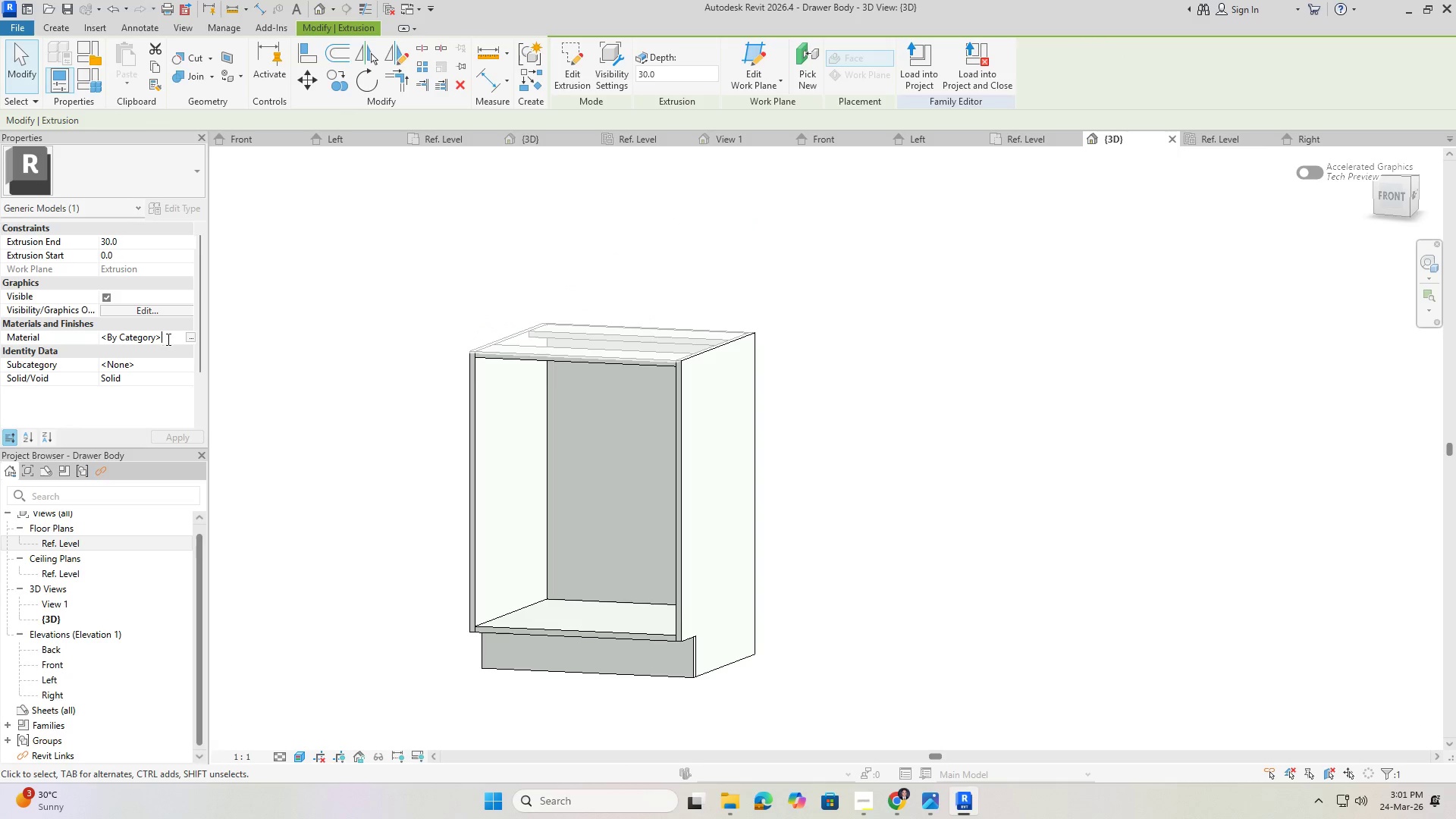 
left_click([190, 334])
 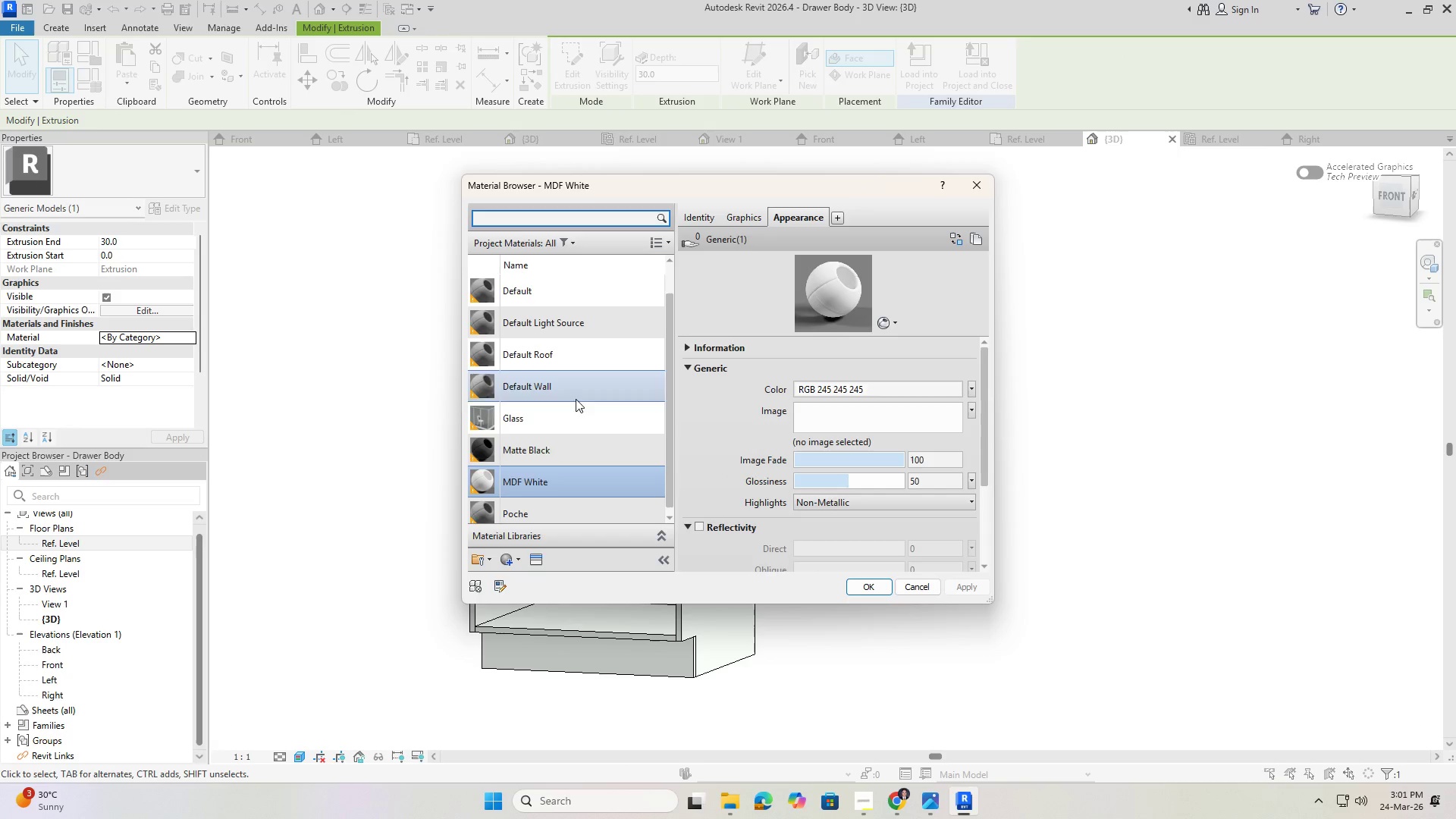 
left_click([513, 559])
 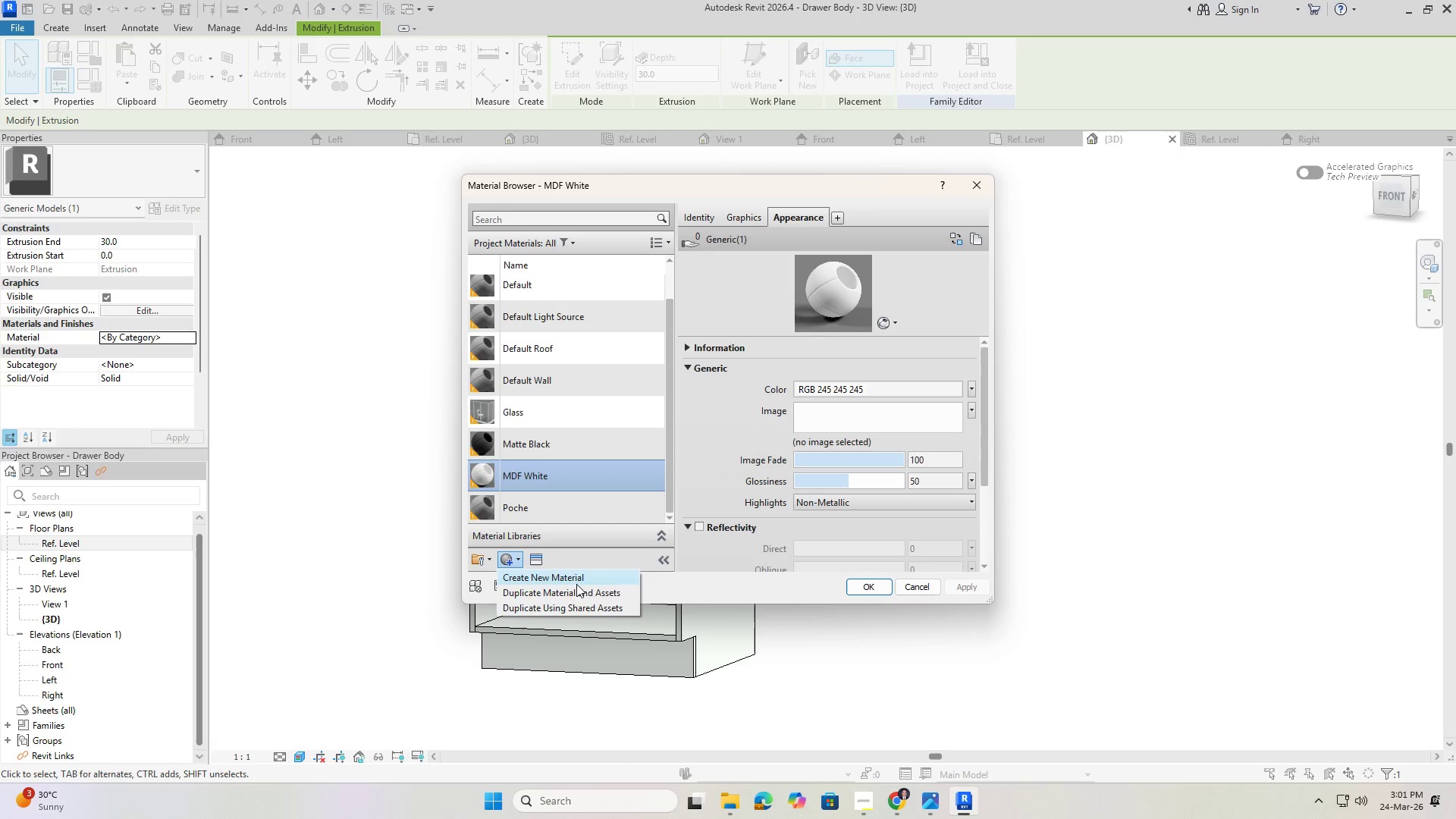 
left_click([574, 578])
 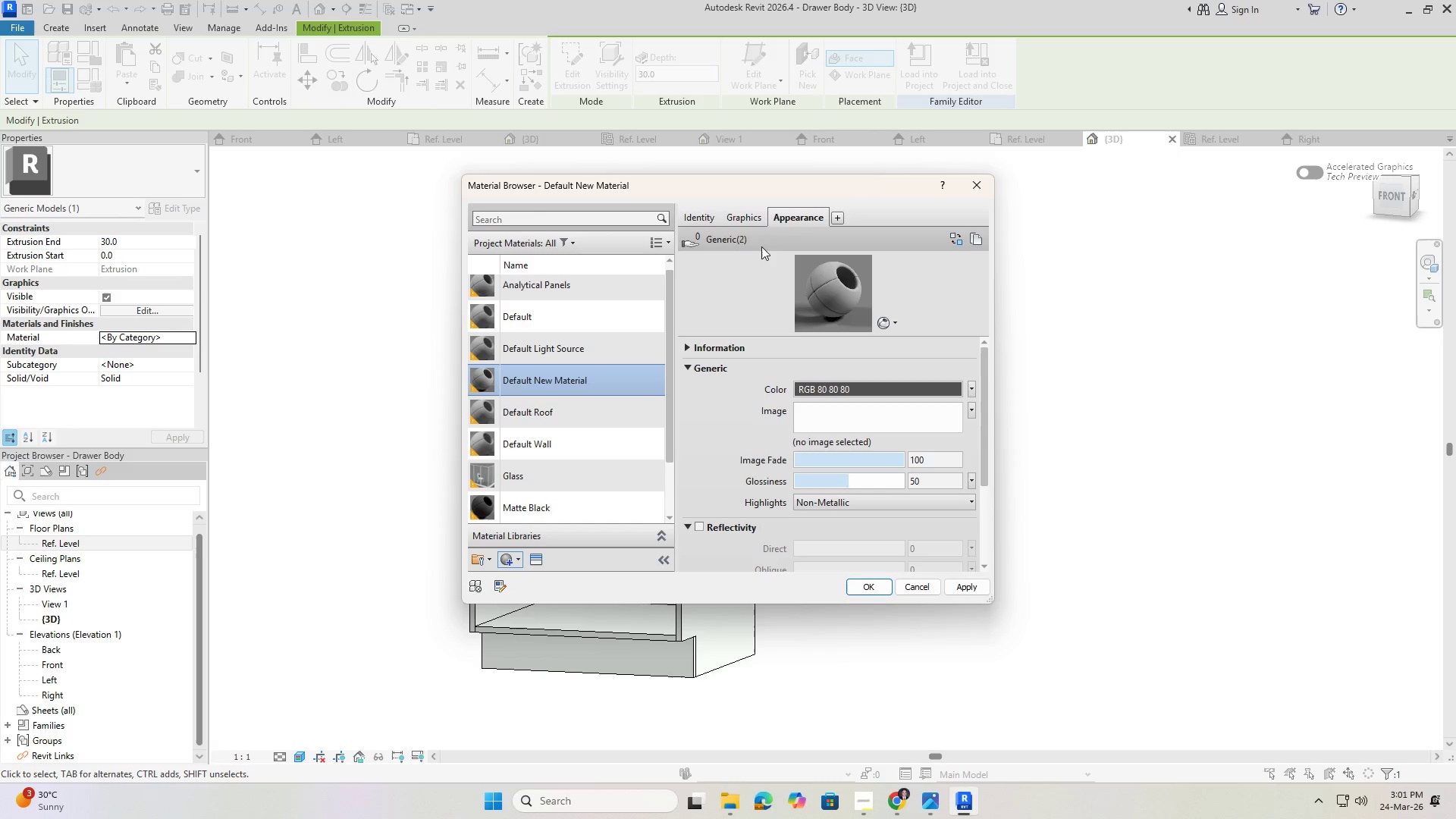 
left_click([699, 212])
 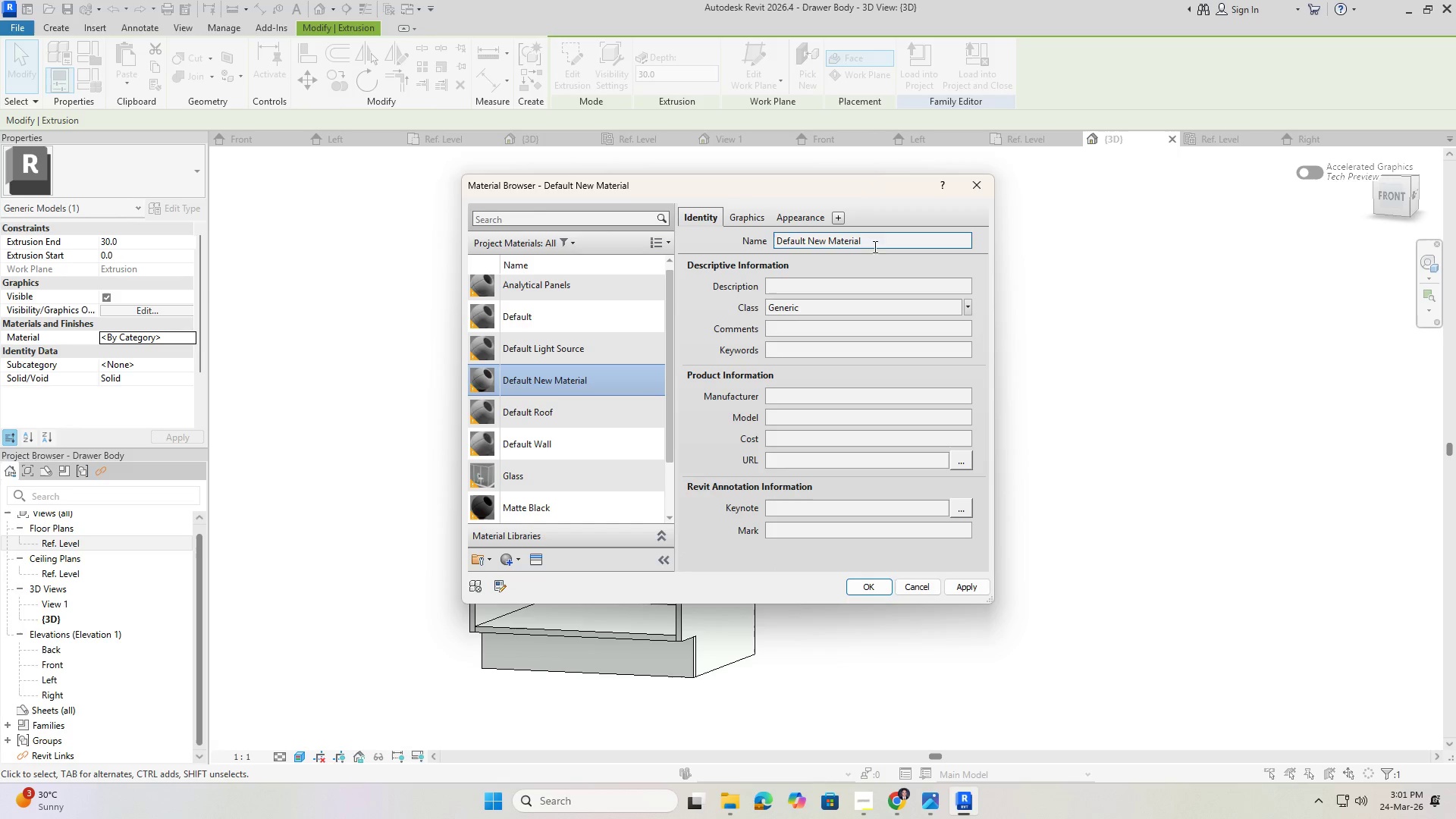 
left_click_drag(start_coordinate=[880, 243], to_coordinate=[667, 247])
 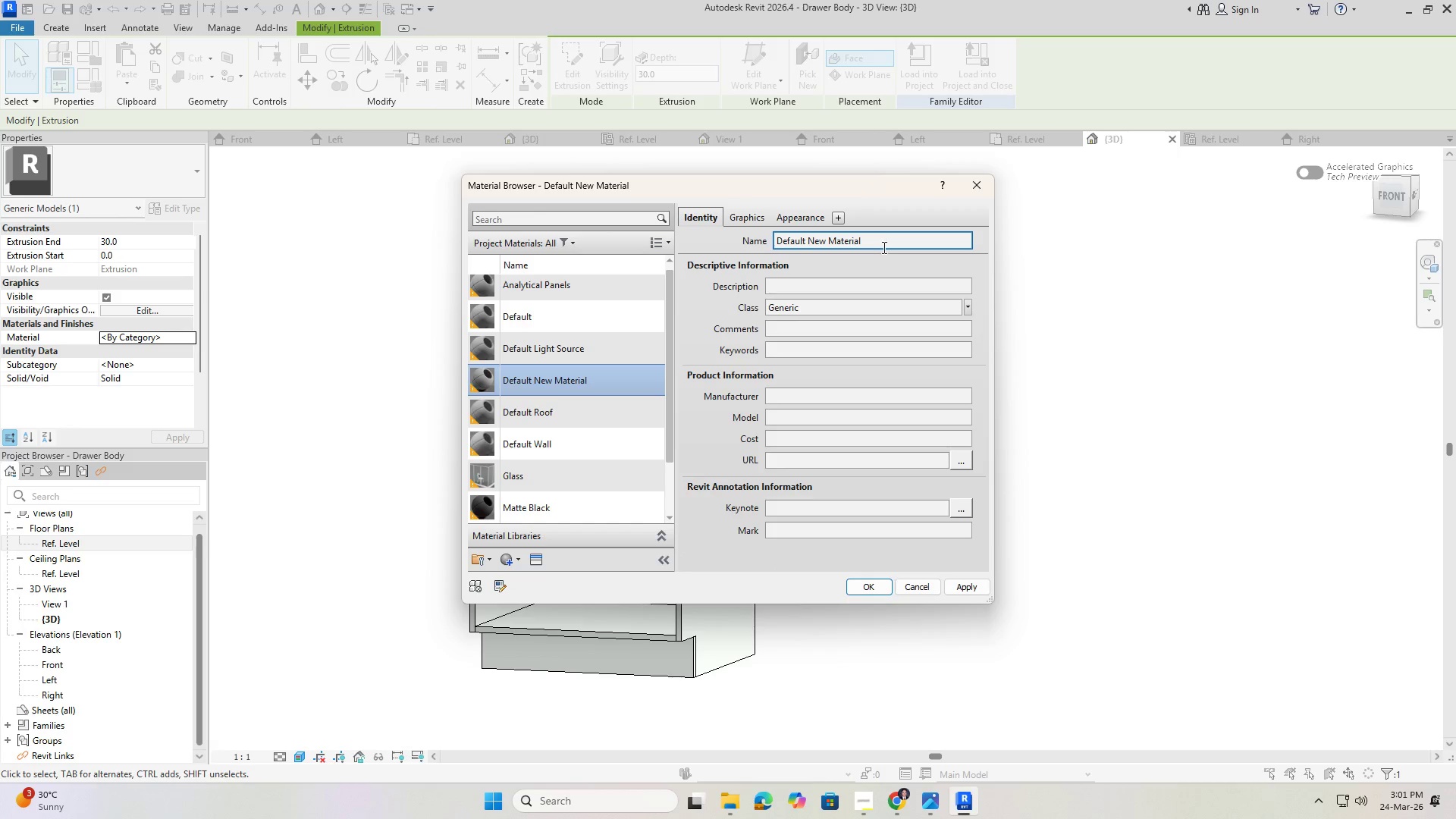 
left_click_drag(start_coordinate=[878, 243], to_coordinate=[702, 238])
 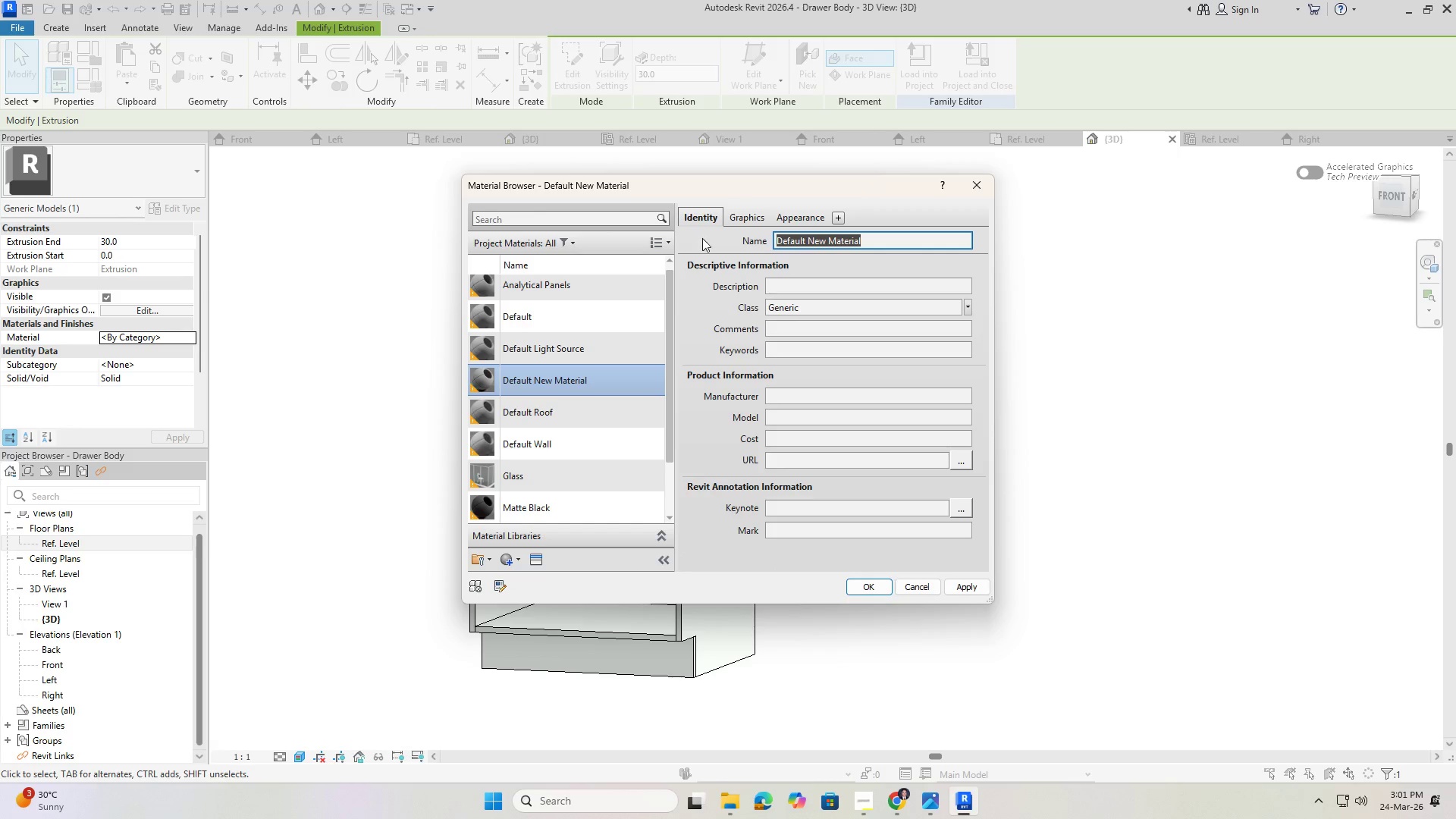 
type(Wall)
key(Backspace)
type(nut)
 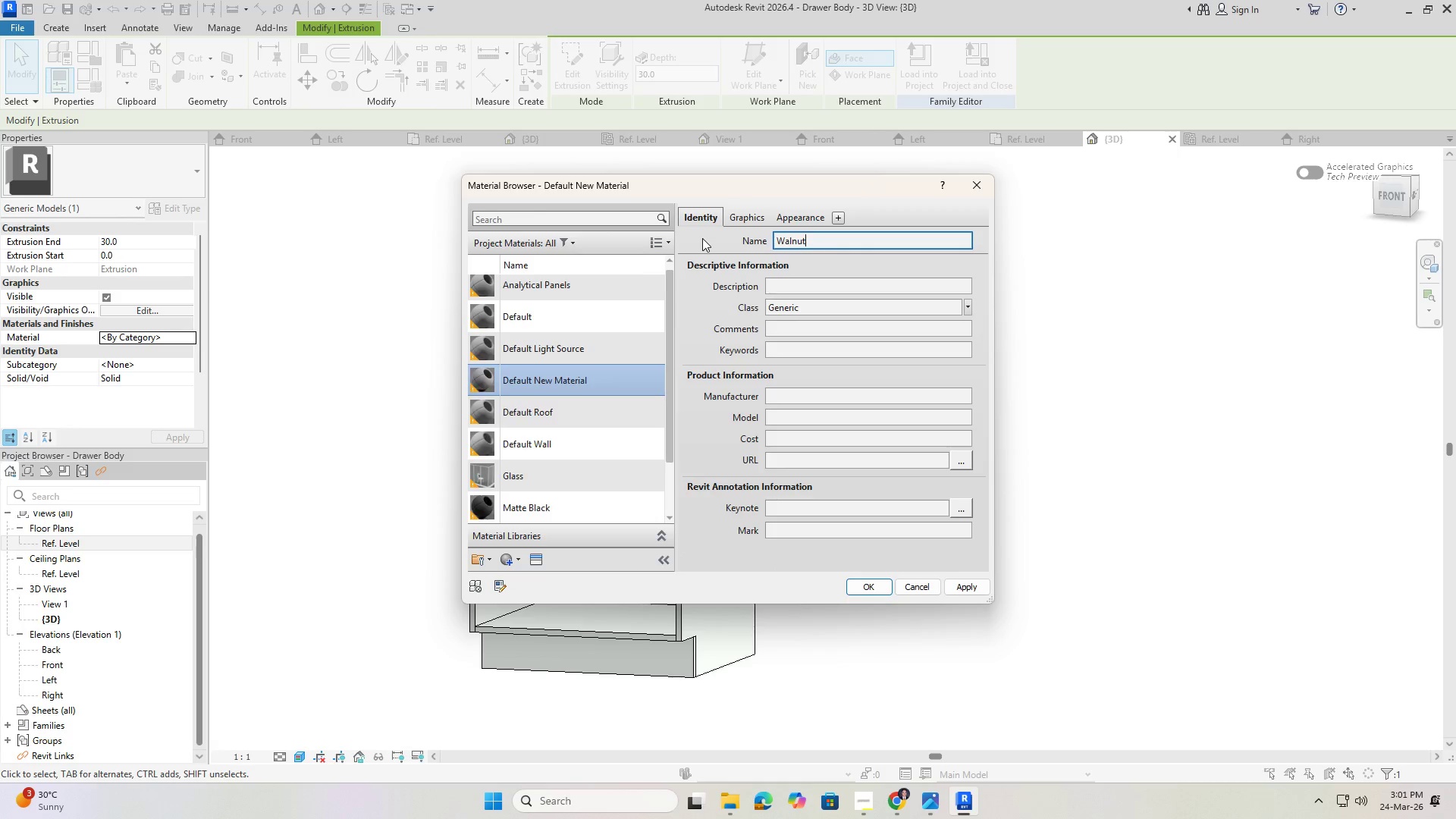 
key(Enter)
 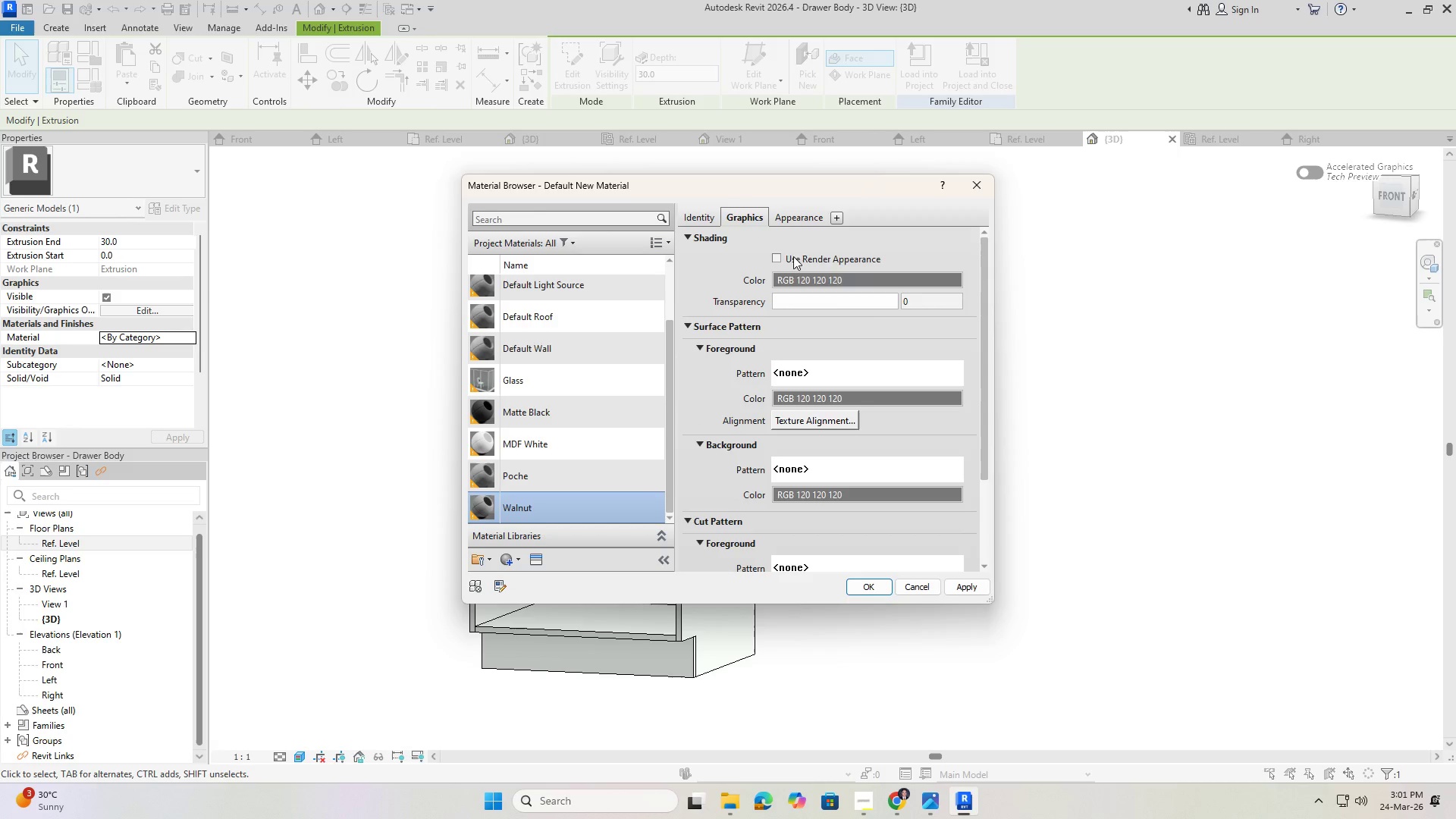 
left_click([865, 279])
 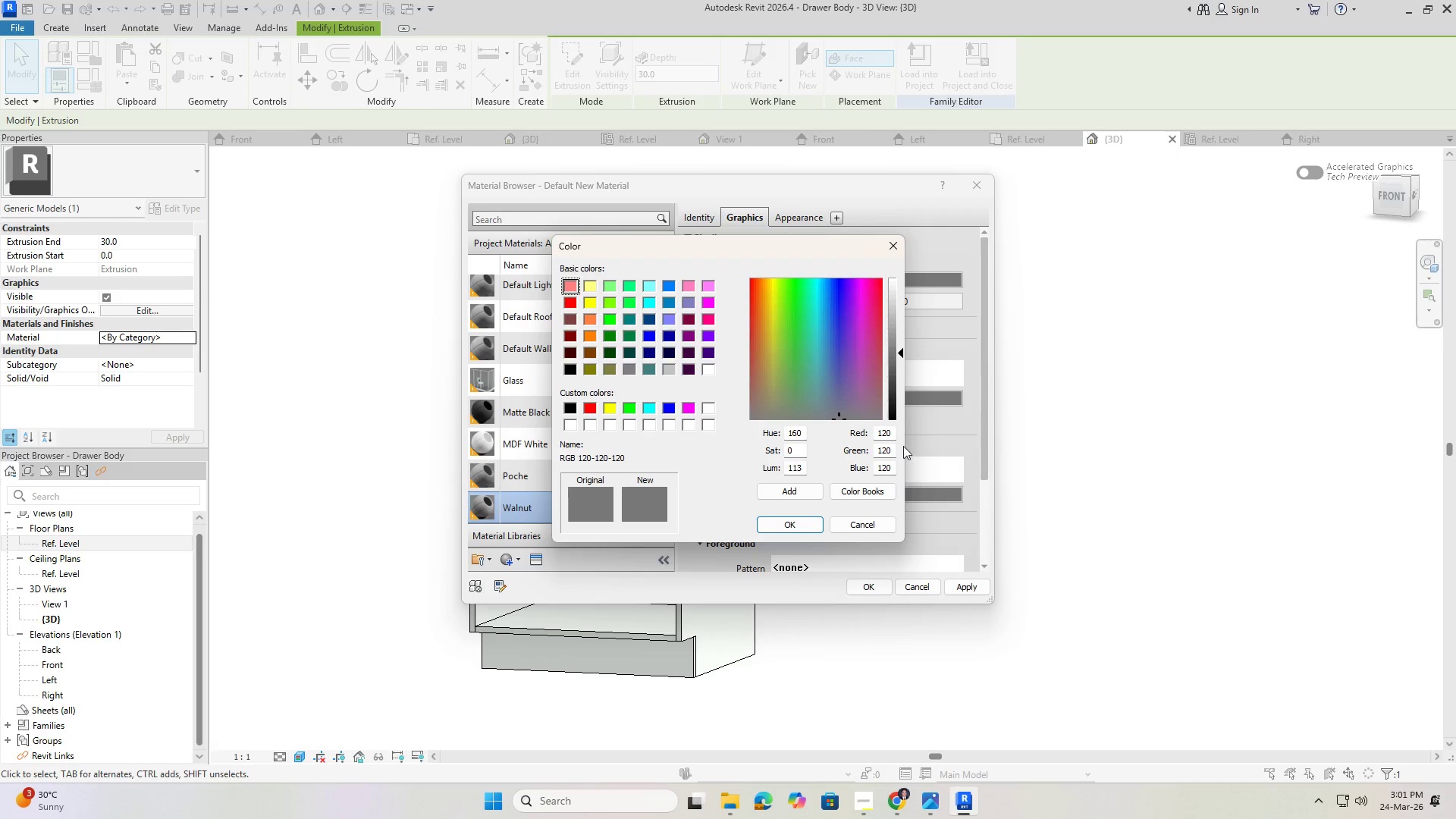 
left_click([893, 429])
 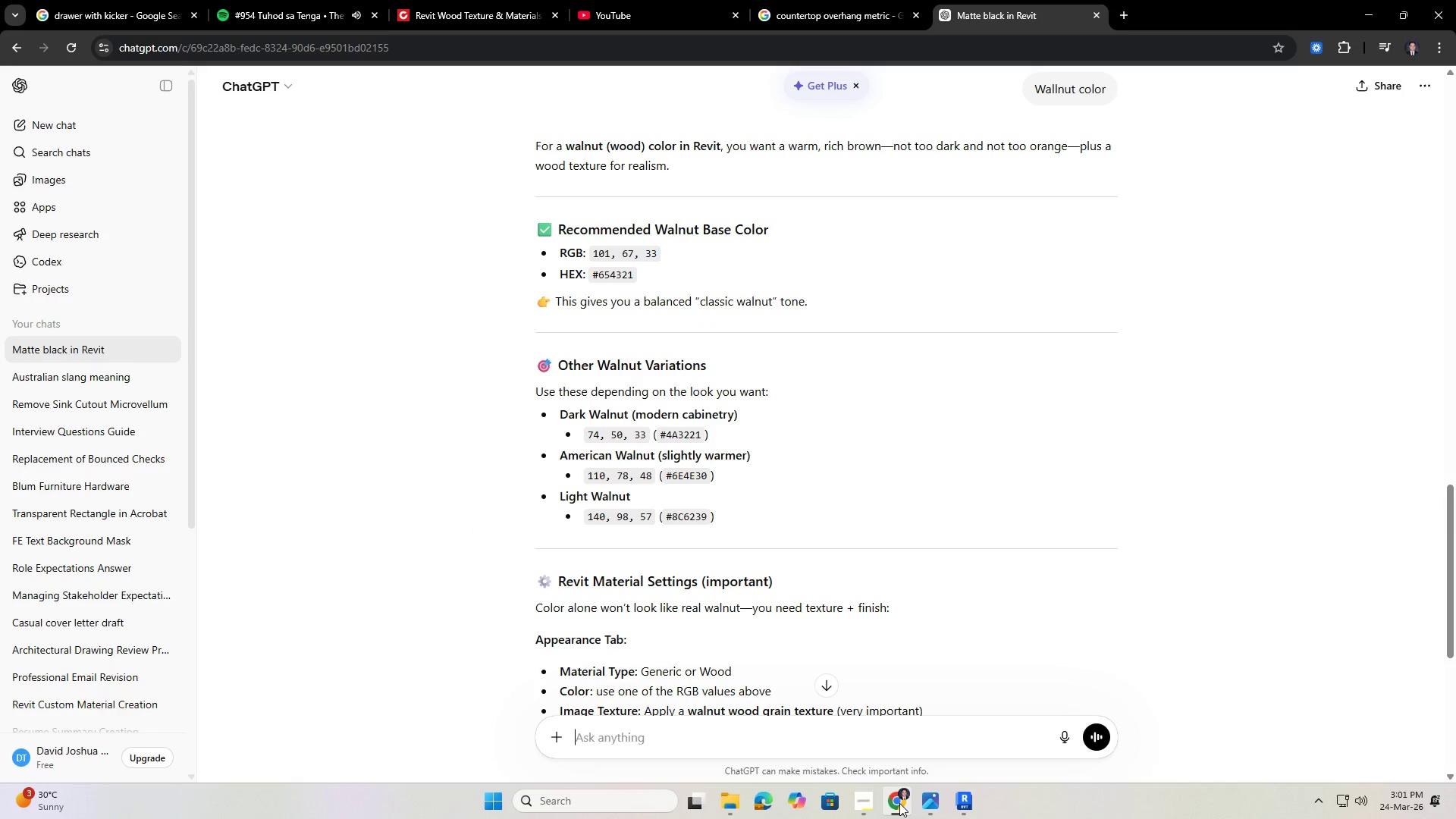 
left_click([899, 803])
 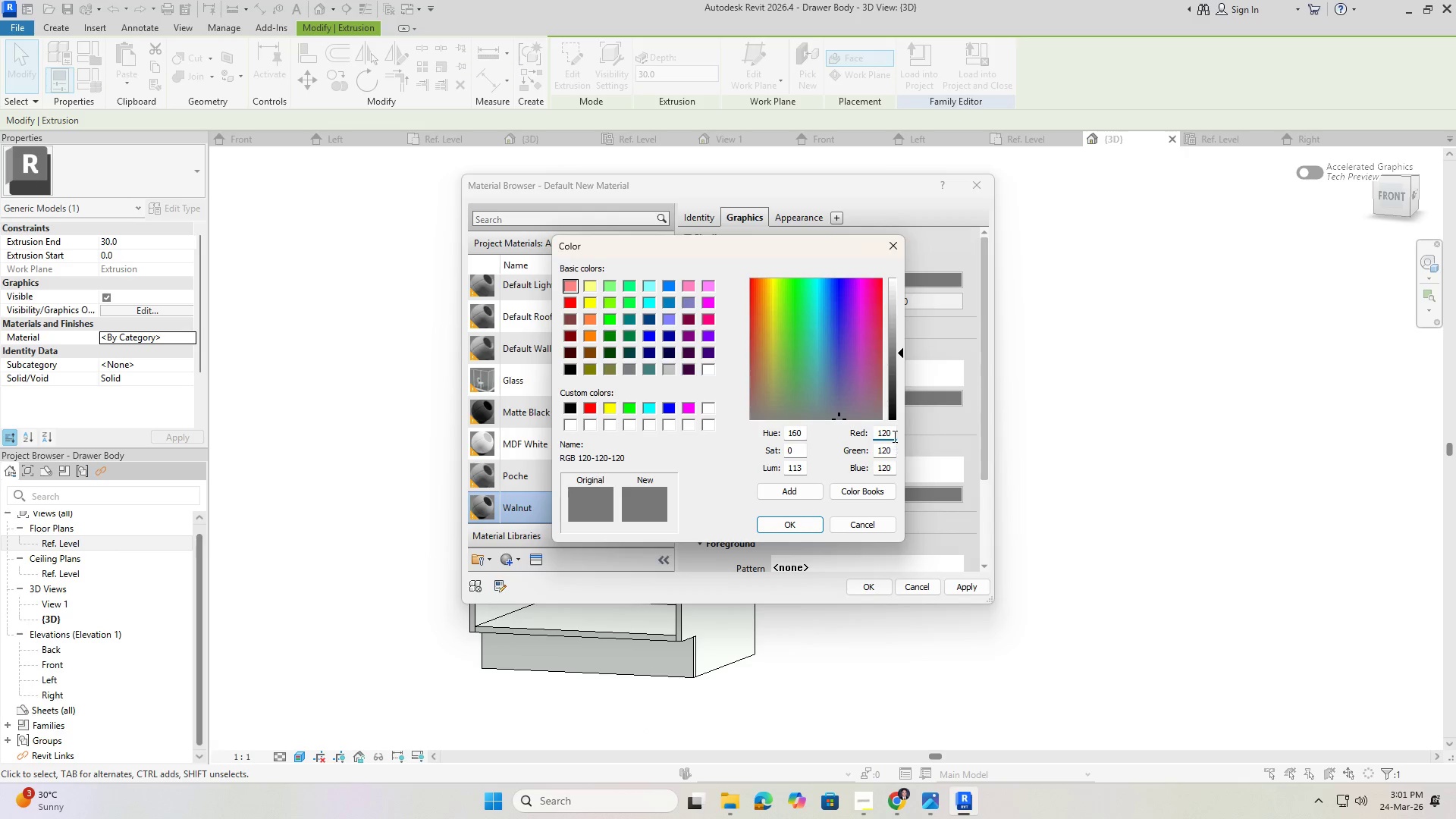 
left_click_drag(start_coordinate=[893, 435], to_coordinate=[847, 427])
 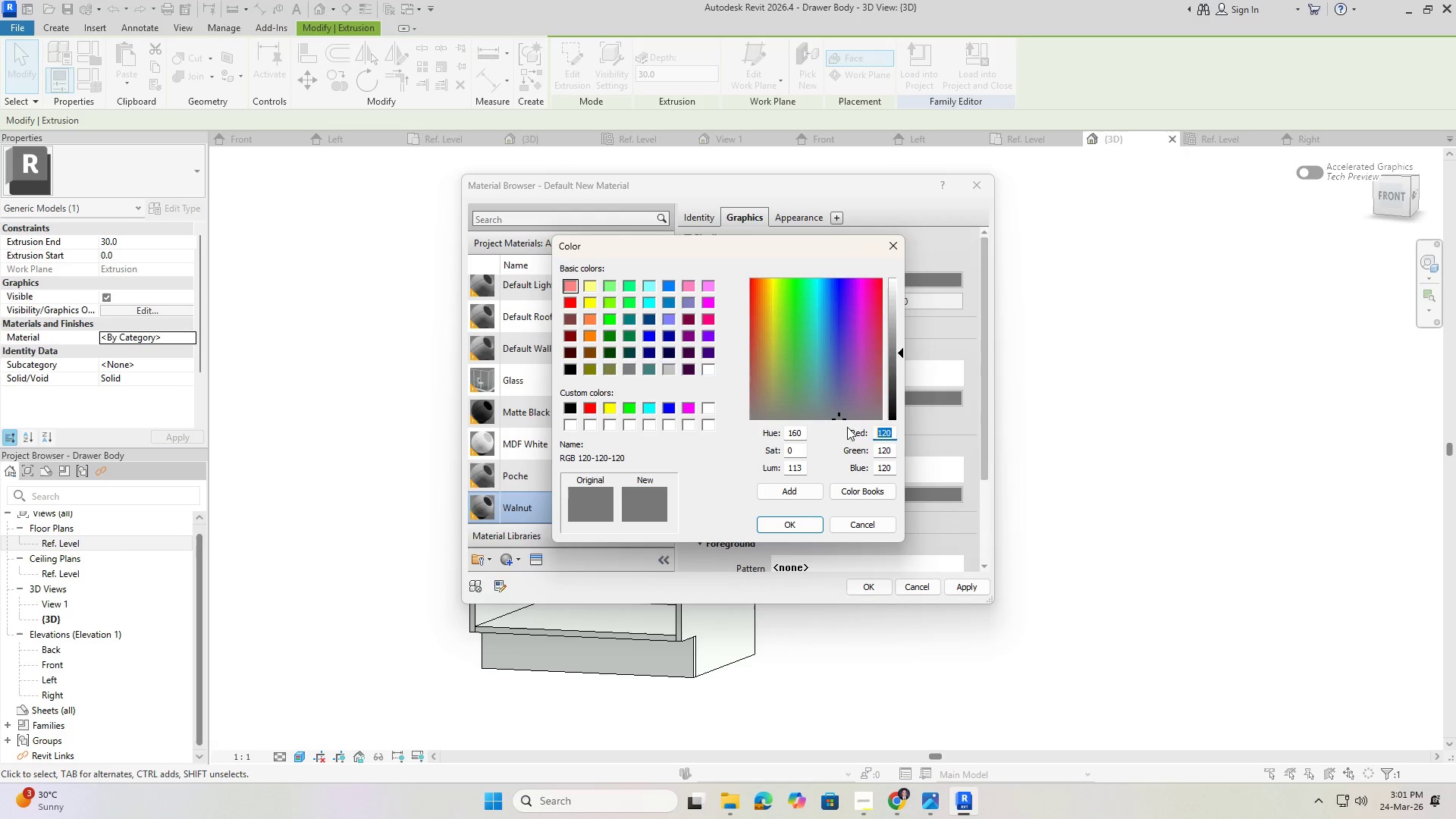 
key(Numpad1)
 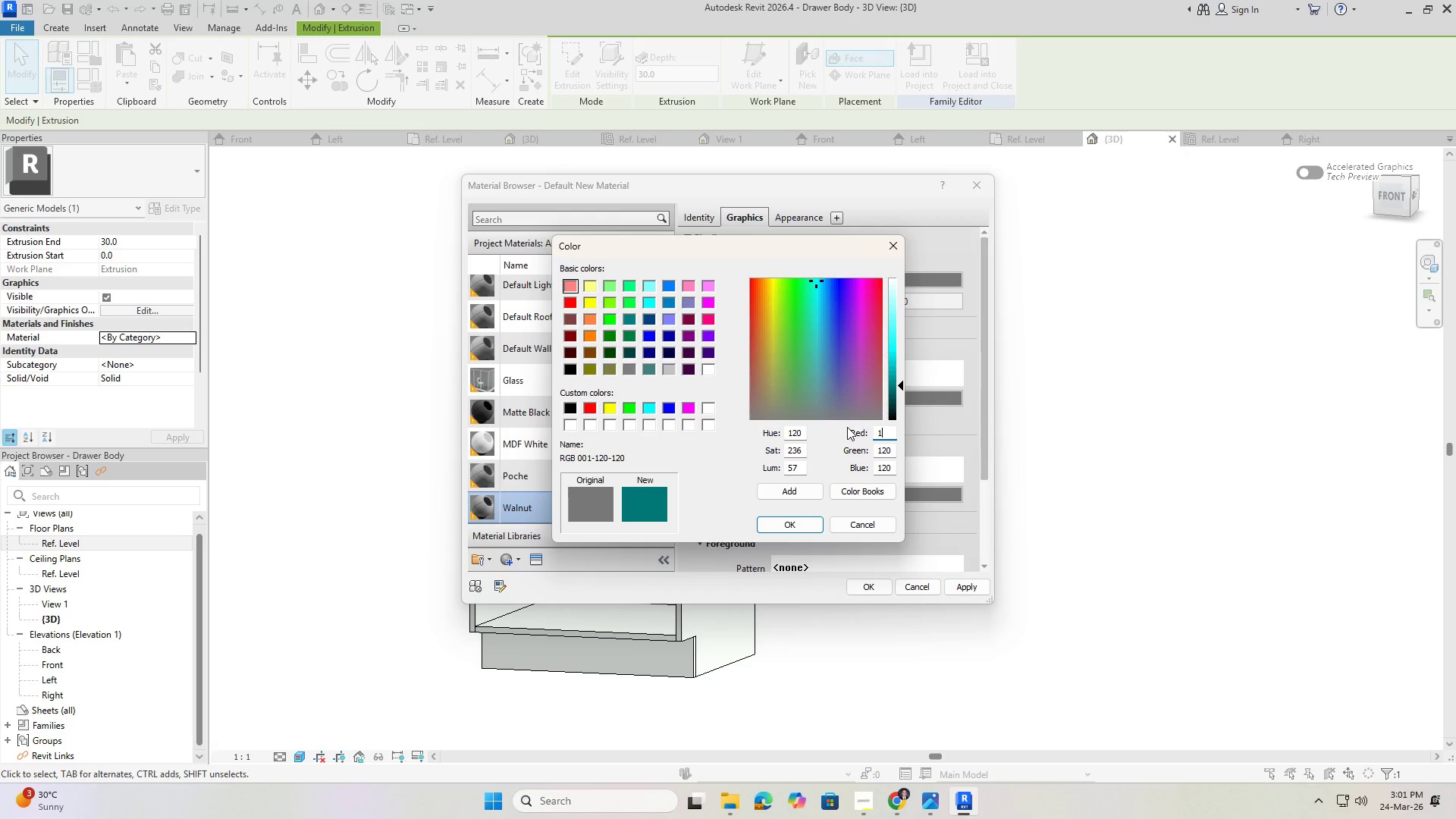 
key(Numpad0)
 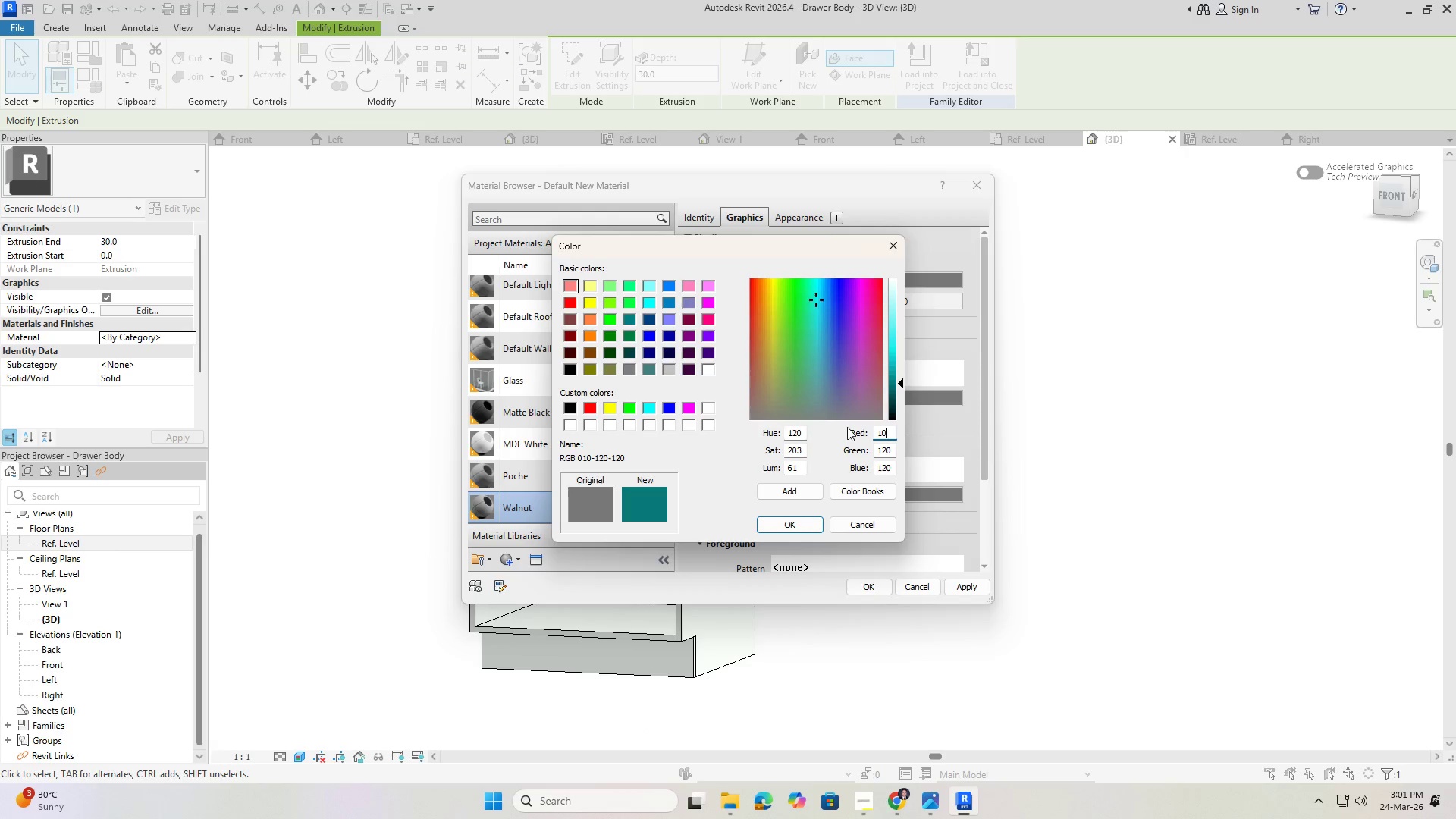 
key(Numpad1)
 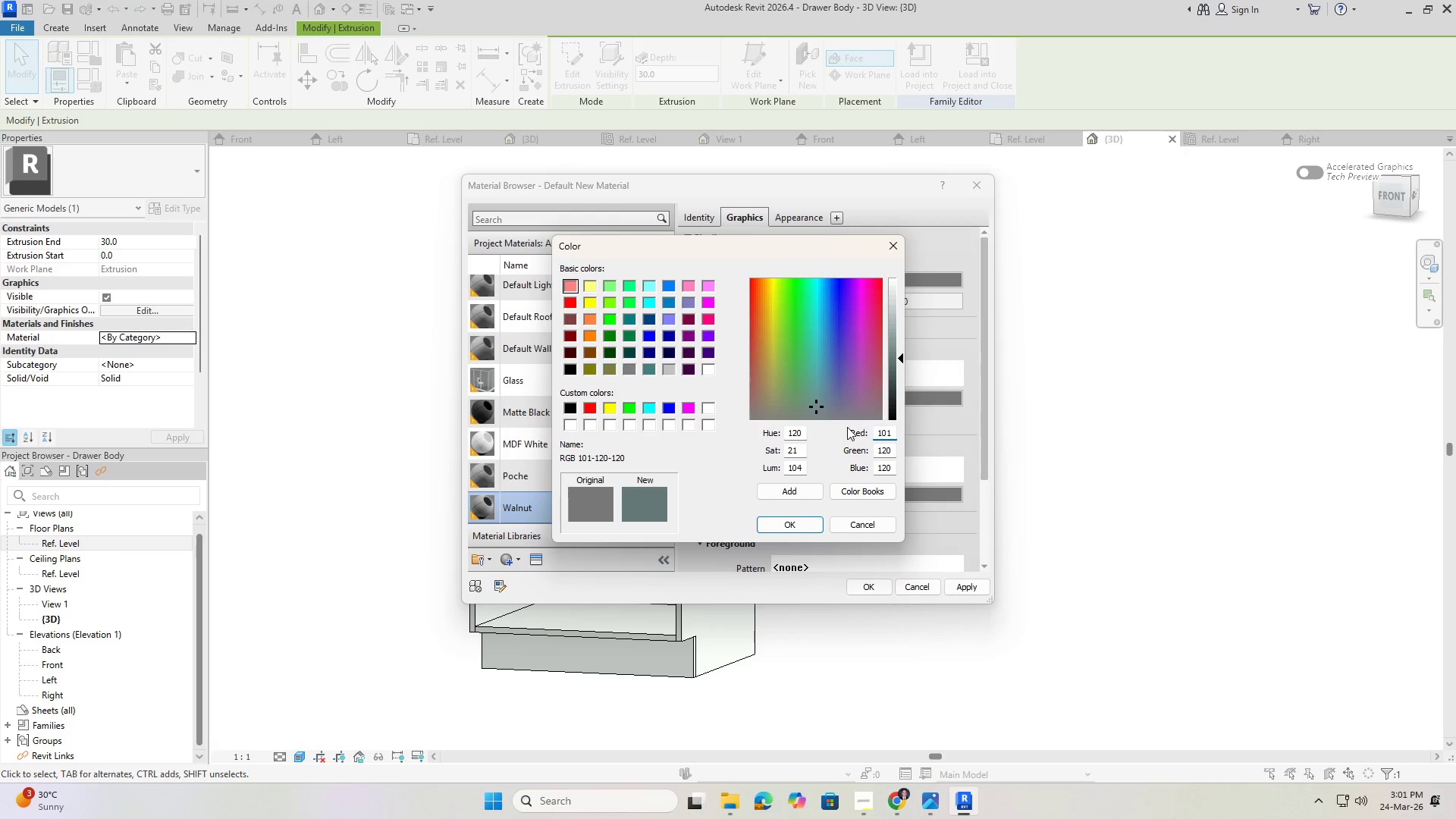 
key(NumpadEnter)
 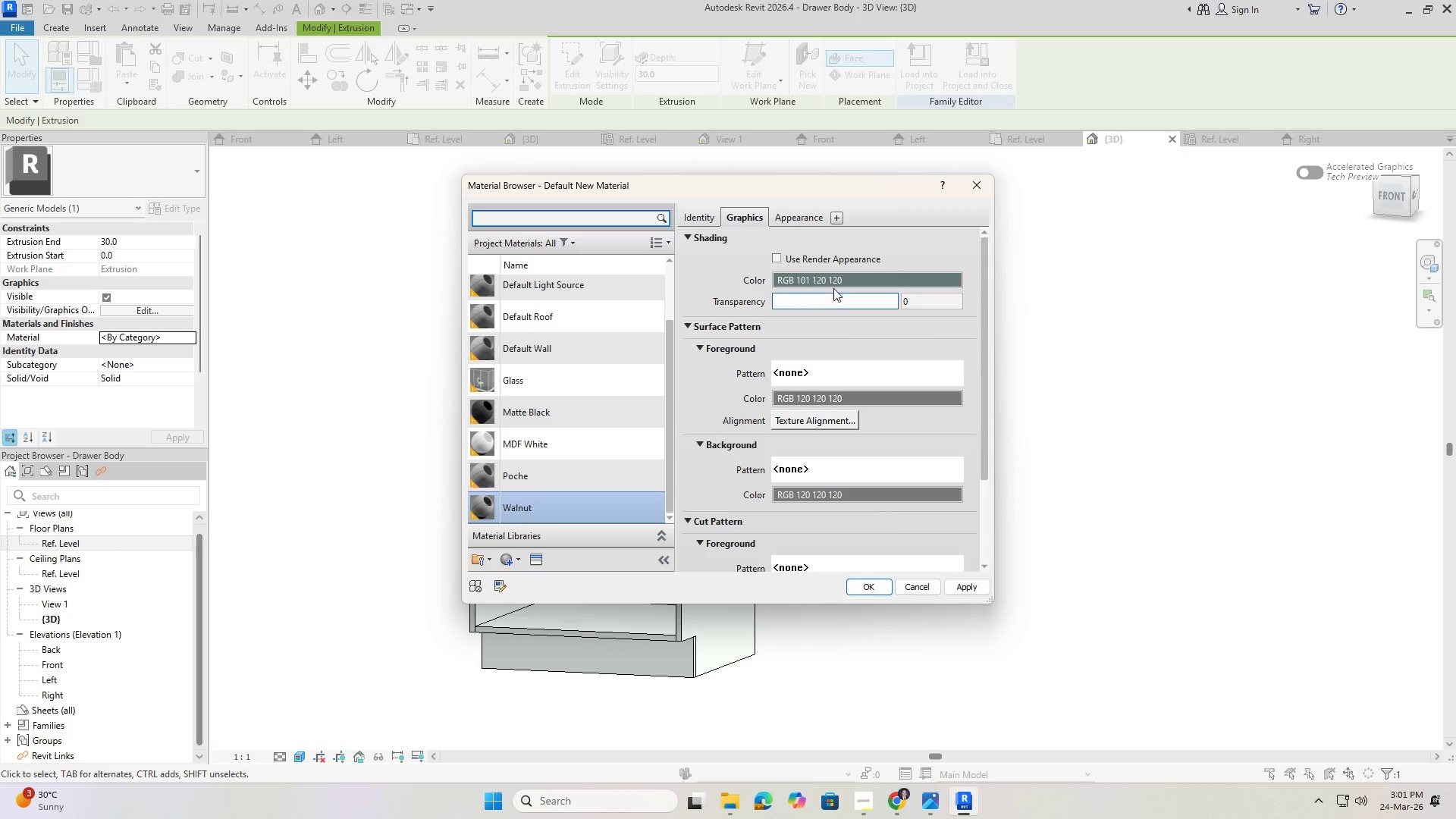 
left_click([832, 271])
 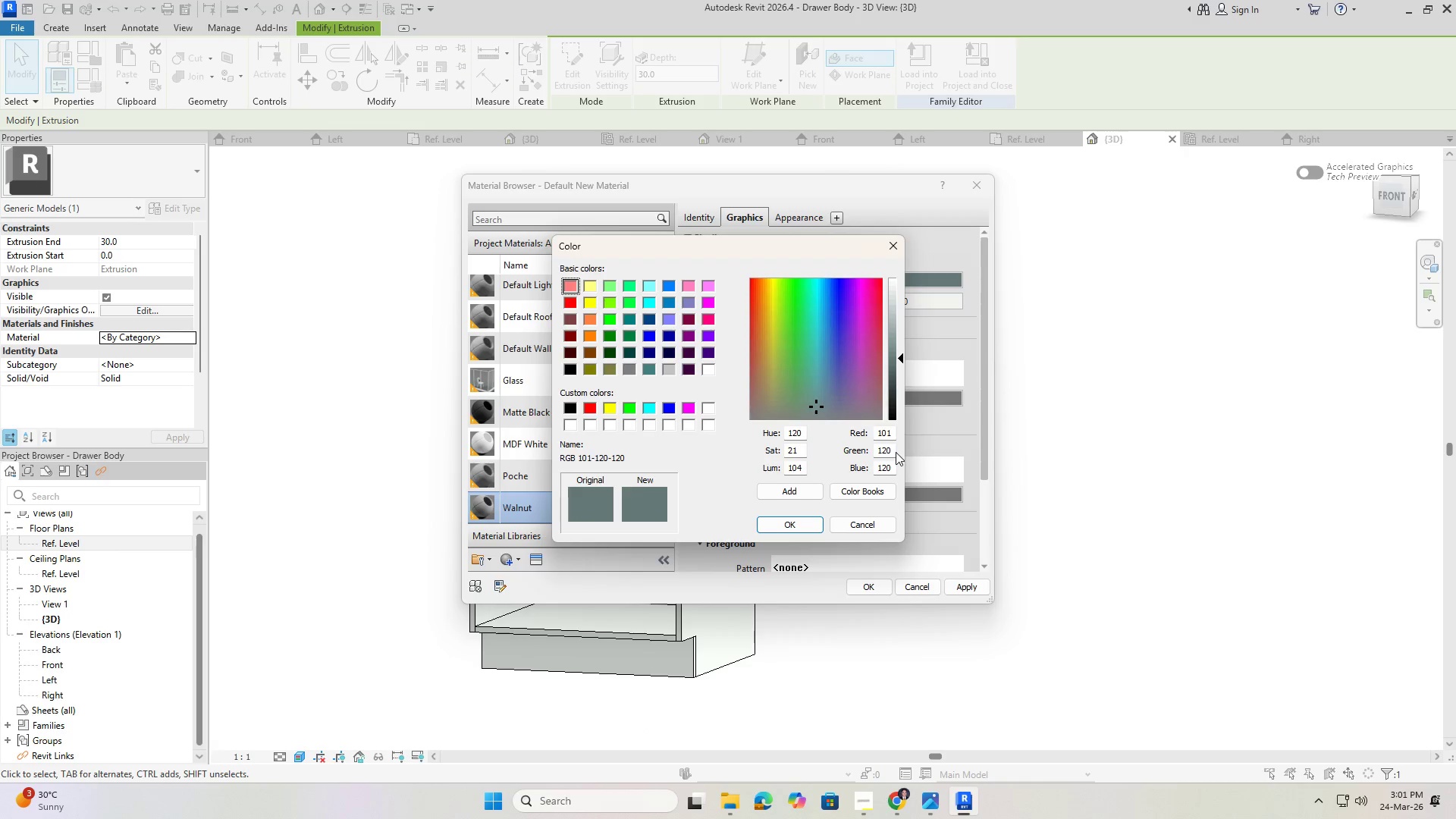 
left_click_drag(start_coordinate=[892, 452], to_coordinate=[859, 450])
 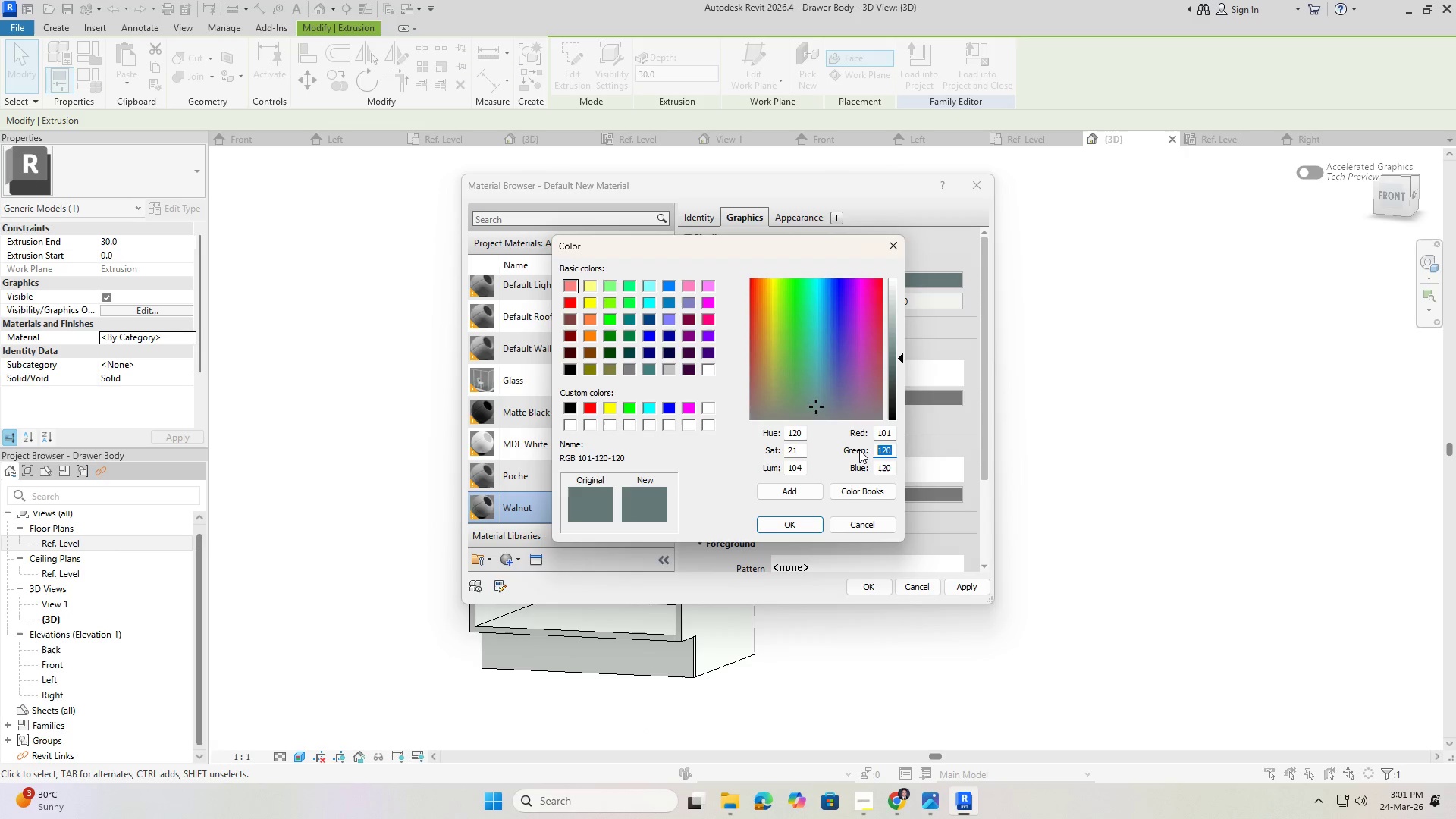 
key(Numpad6)
 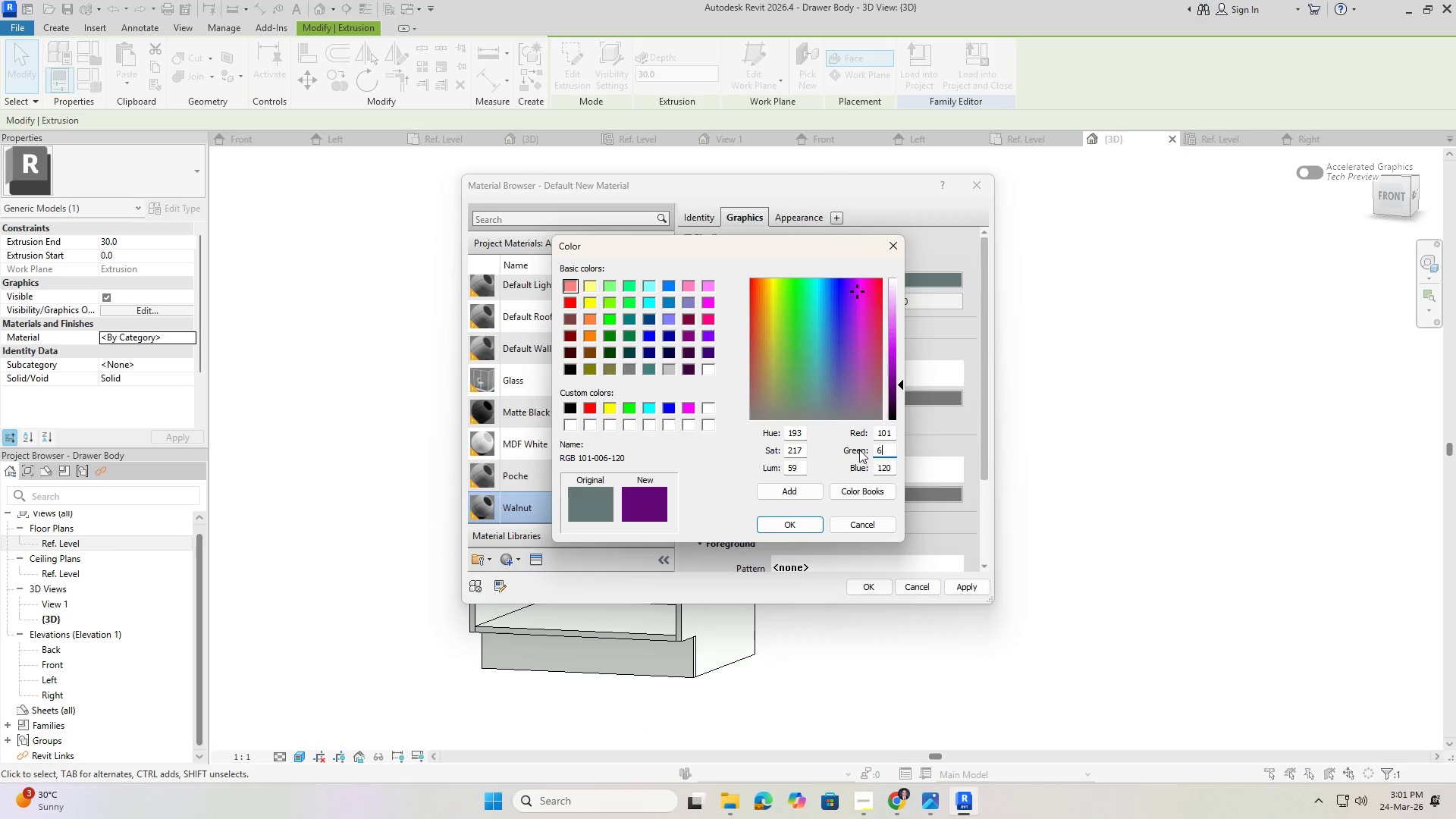 
key(Numpad7)
 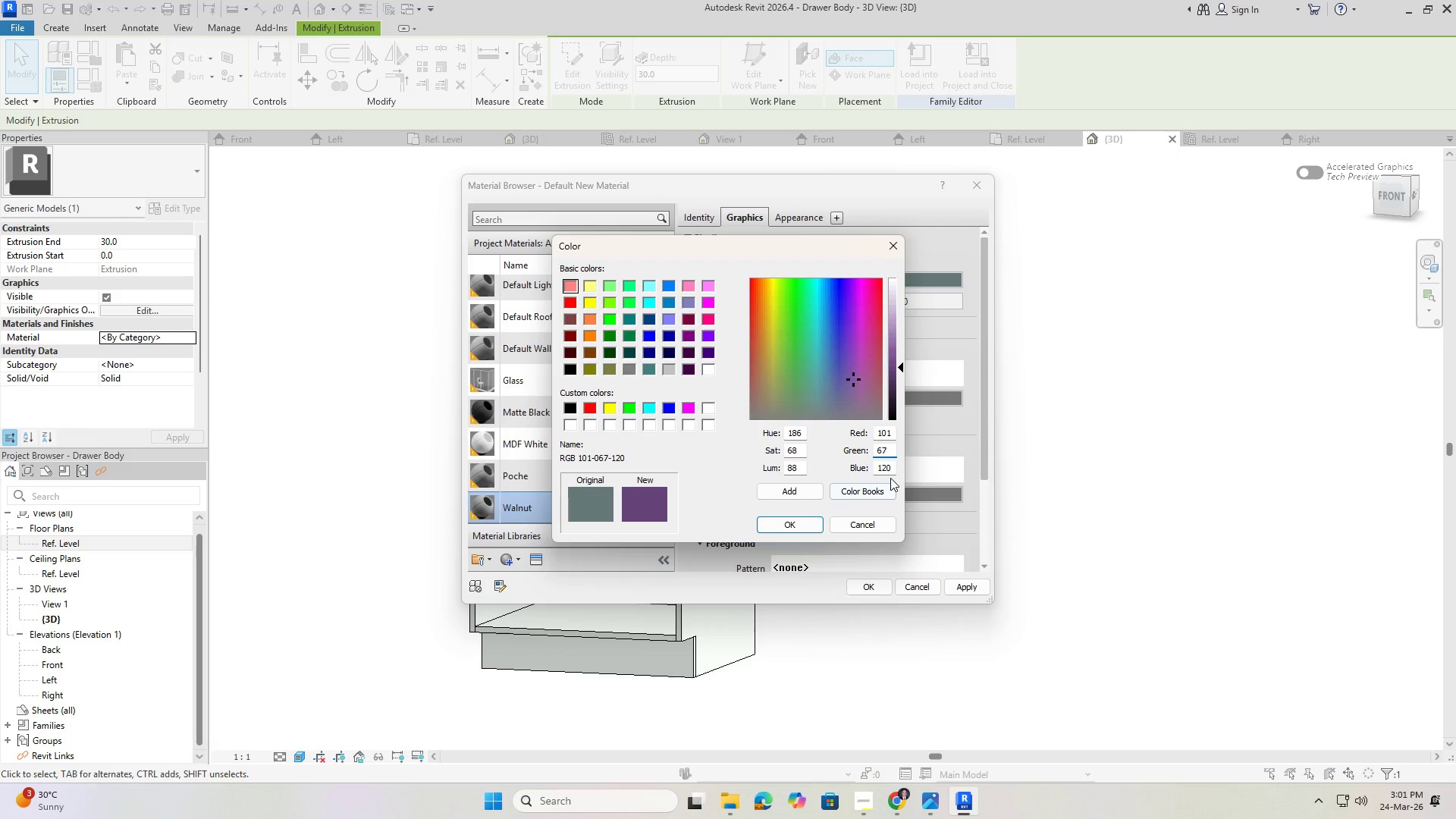 
left_click_drag(start_coordinate=[890, 470], to_coordinate=[864, 469])
 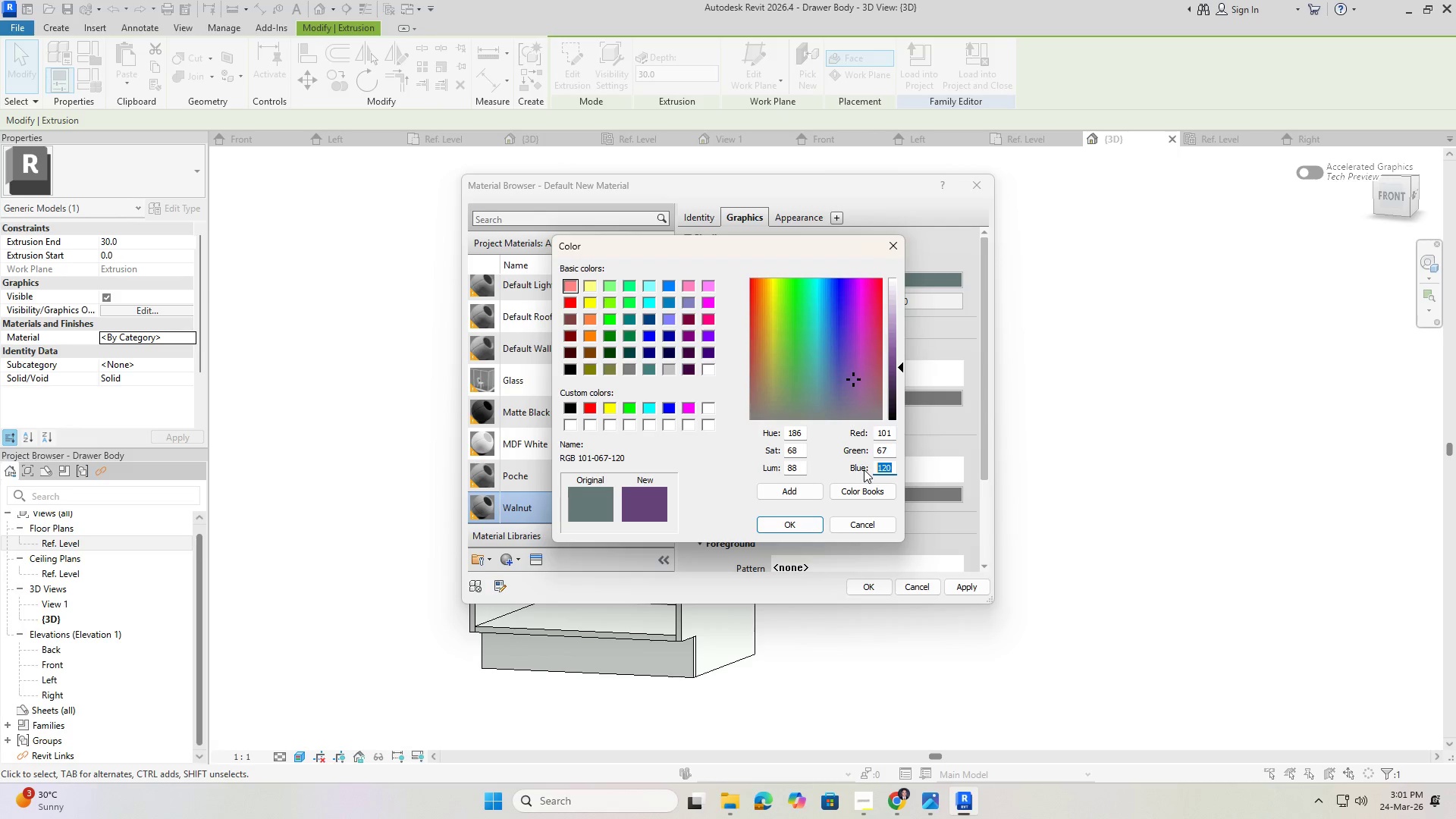 
key(Numpad3)
 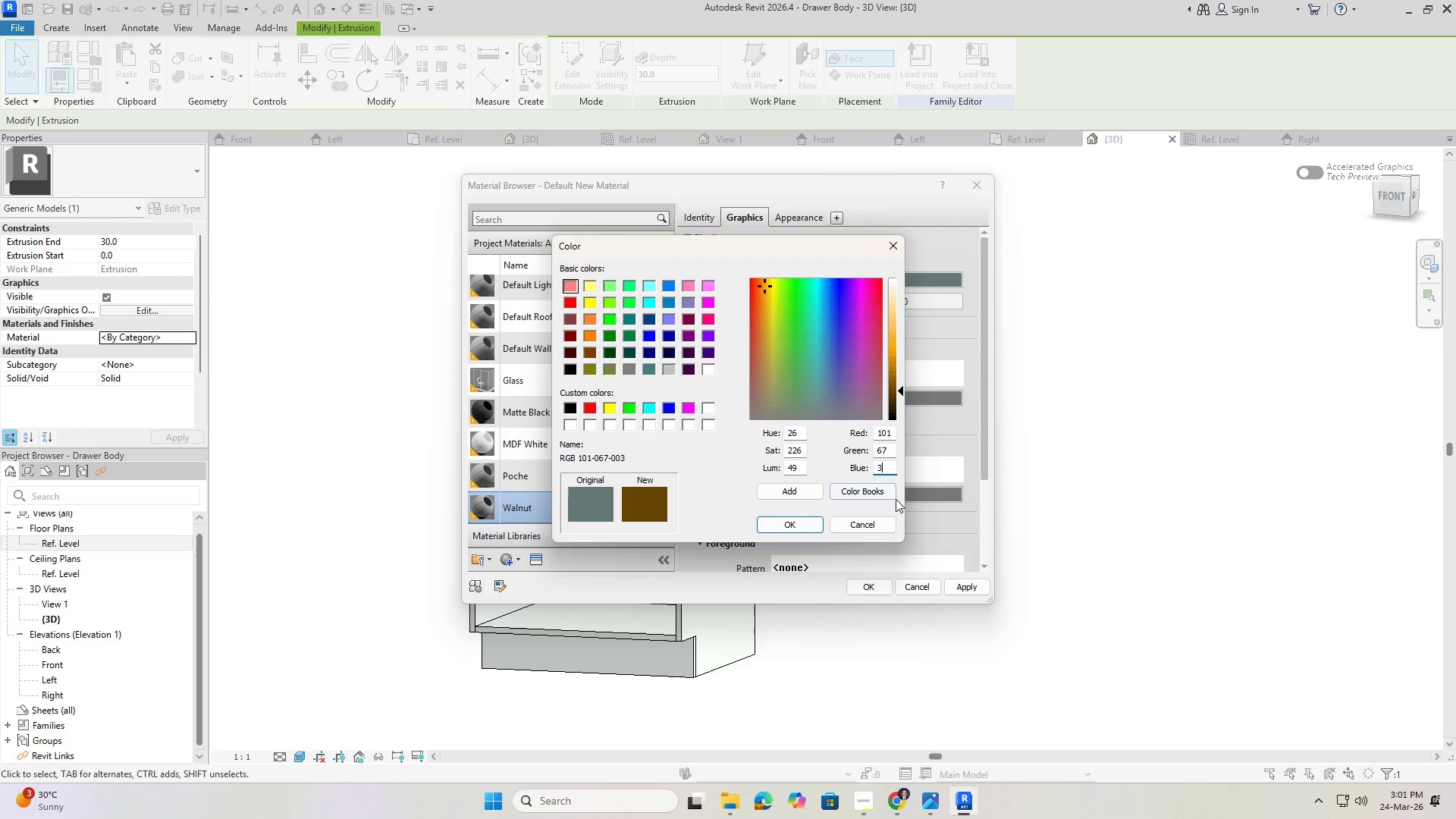 
key(Numpad3)
 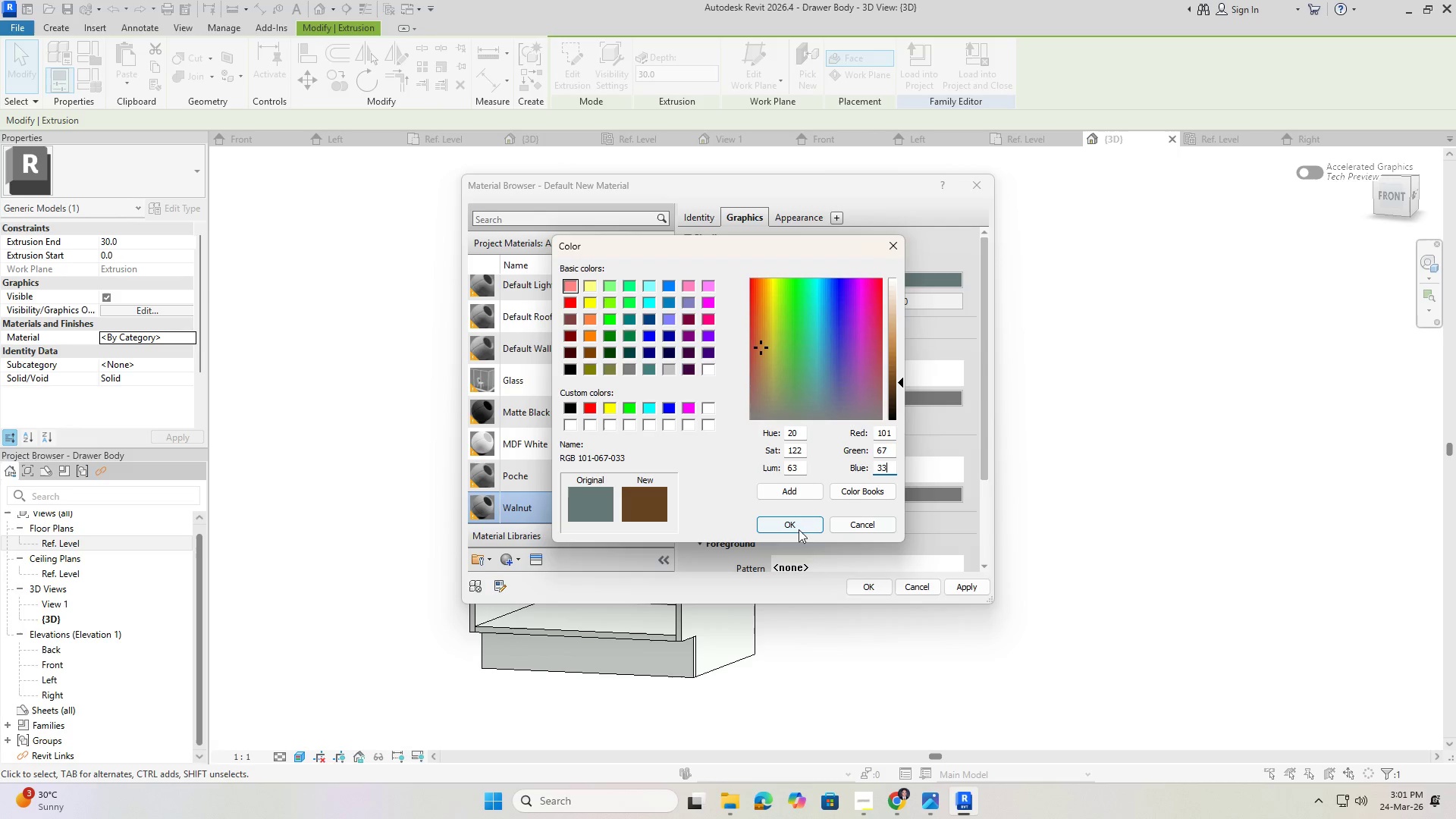 
left_click([799, 526])
 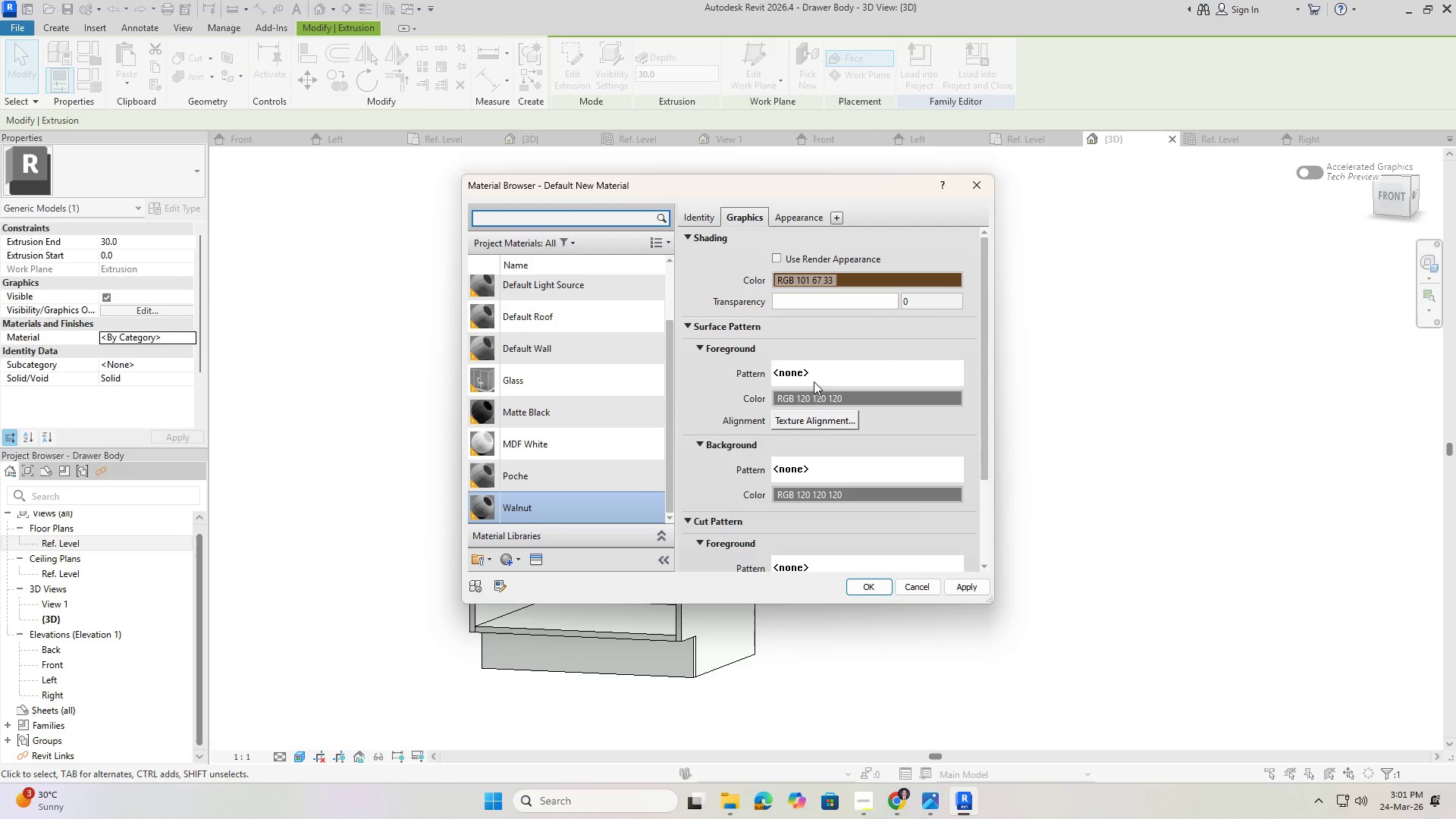 
left_click([824, 394])
 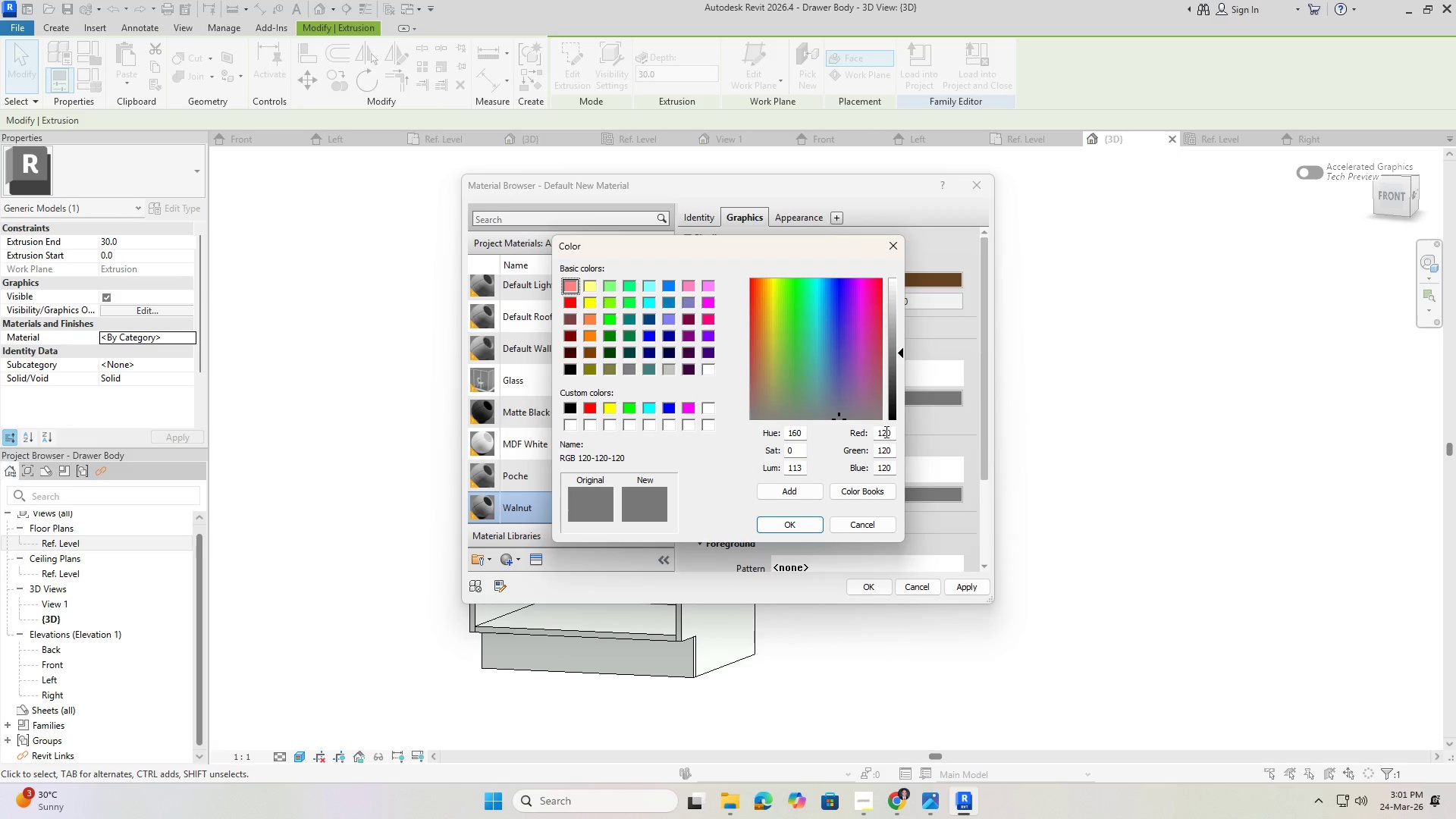 
left_click_drag(start_coordinate=[893, 433], to_coordinate=[864, 430])
 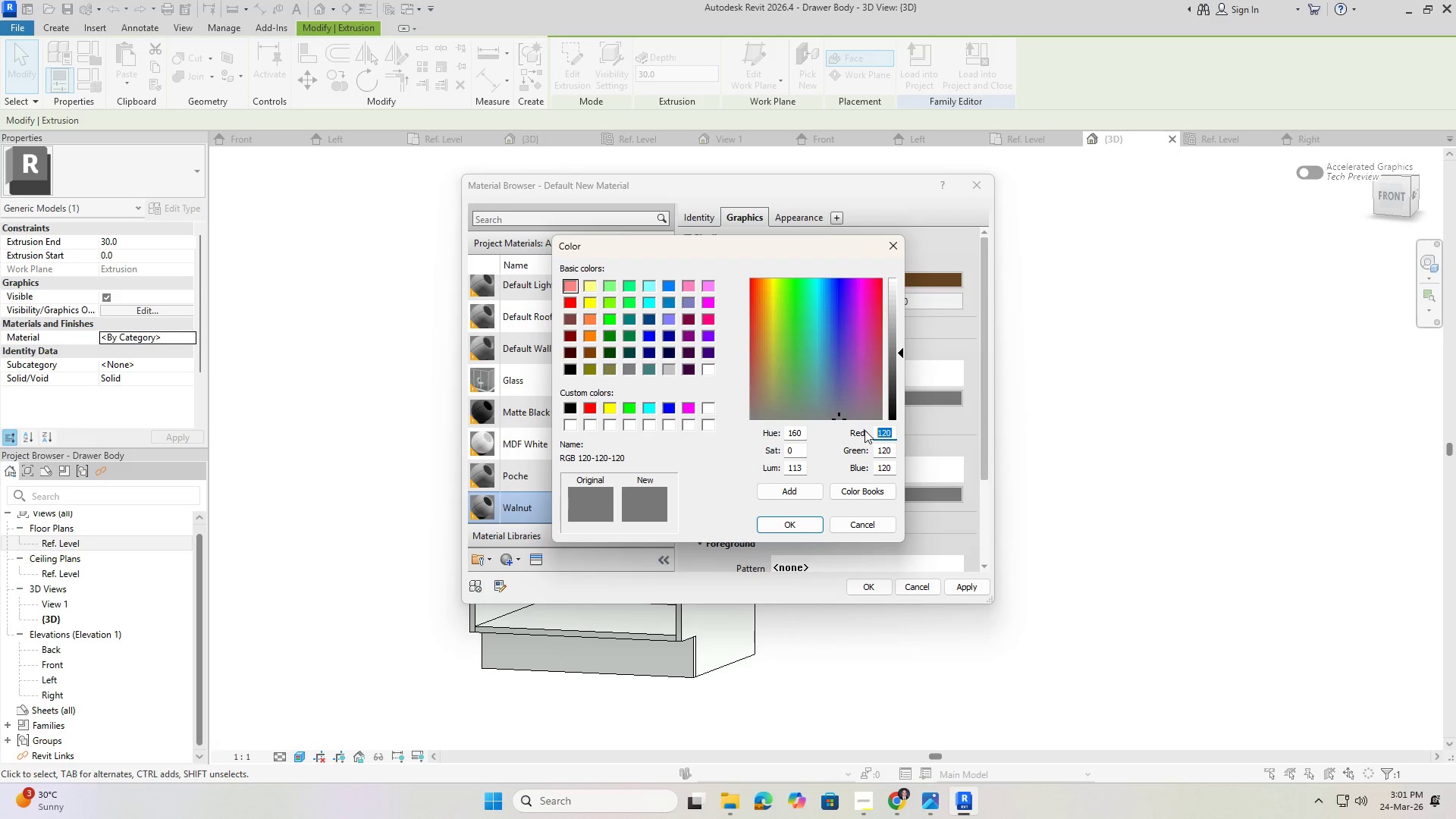 
key(Numpad1)
 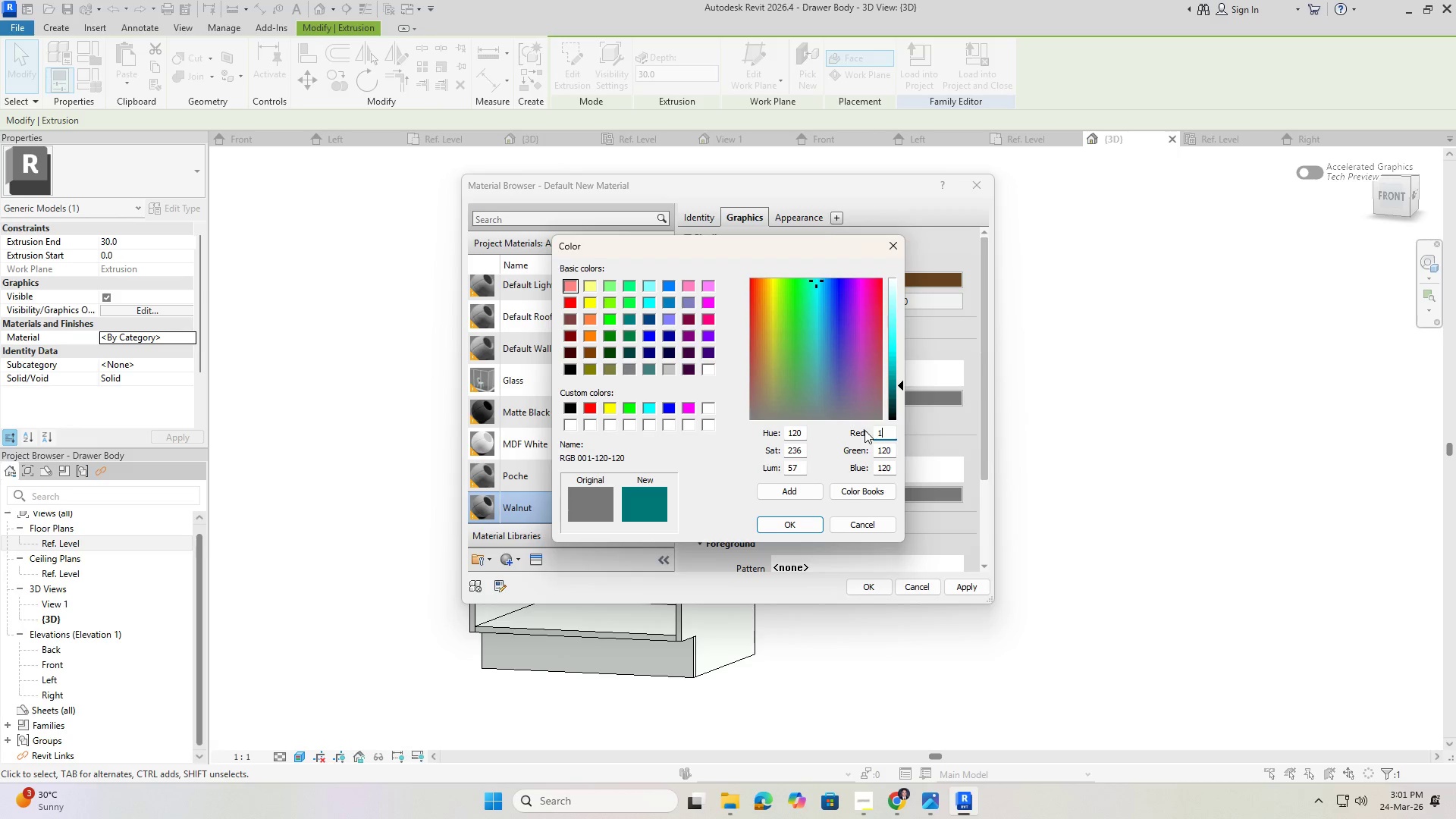 
key(Numpad0)
 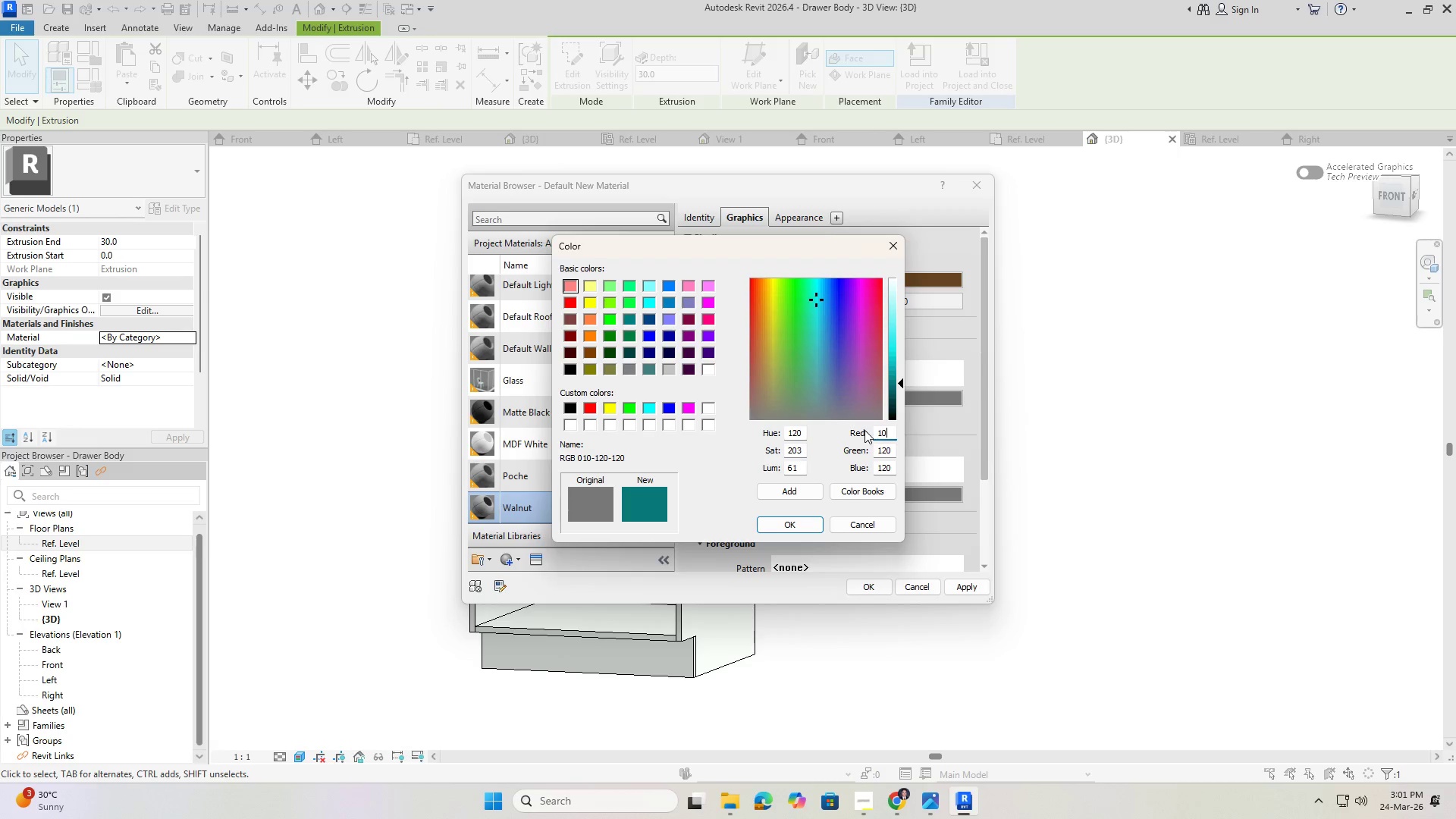 
key(Numpad1)
 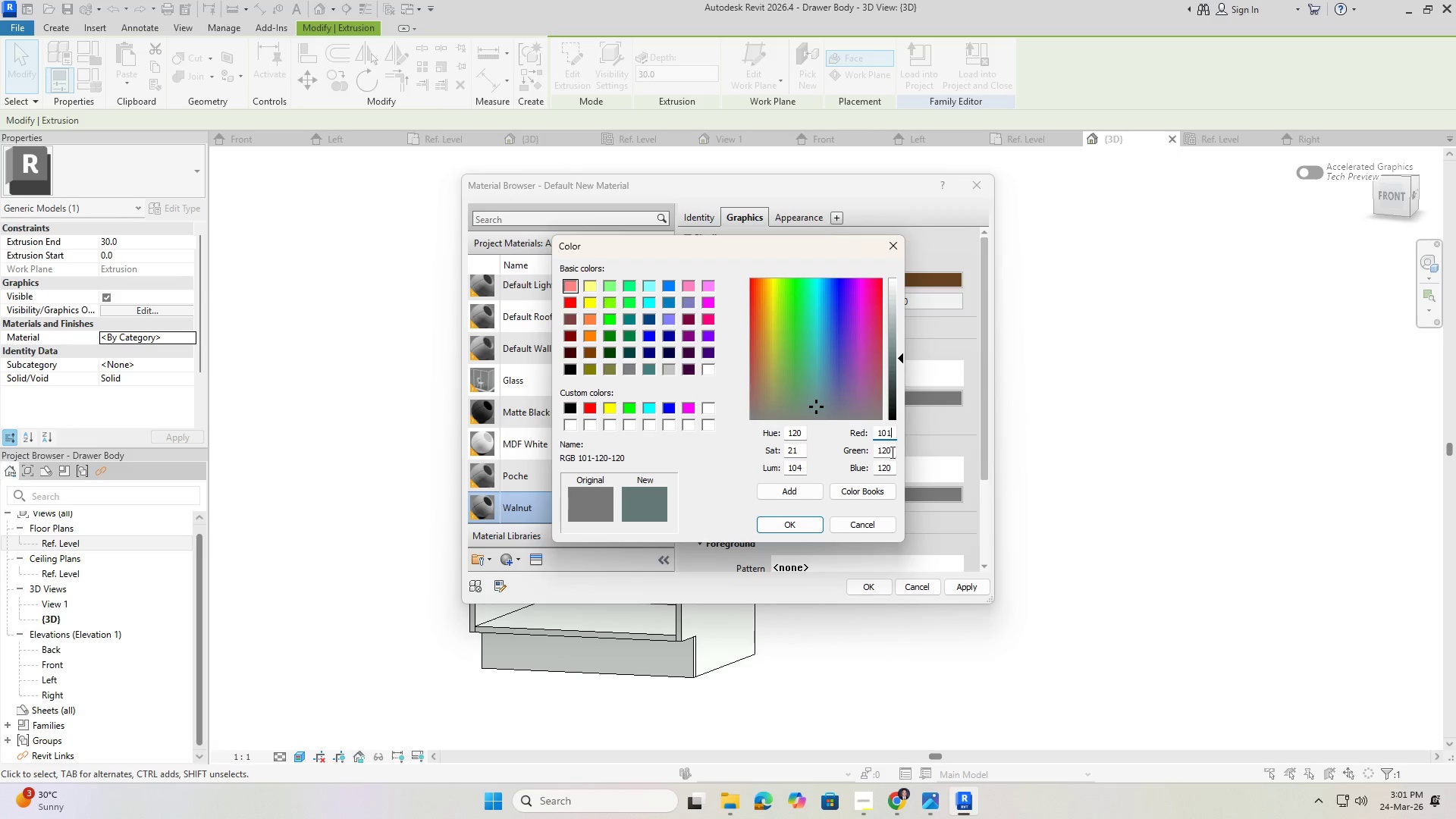 
left_click_drag(start_coordinate=[892, 451], to_coordinate=[847, 445])
 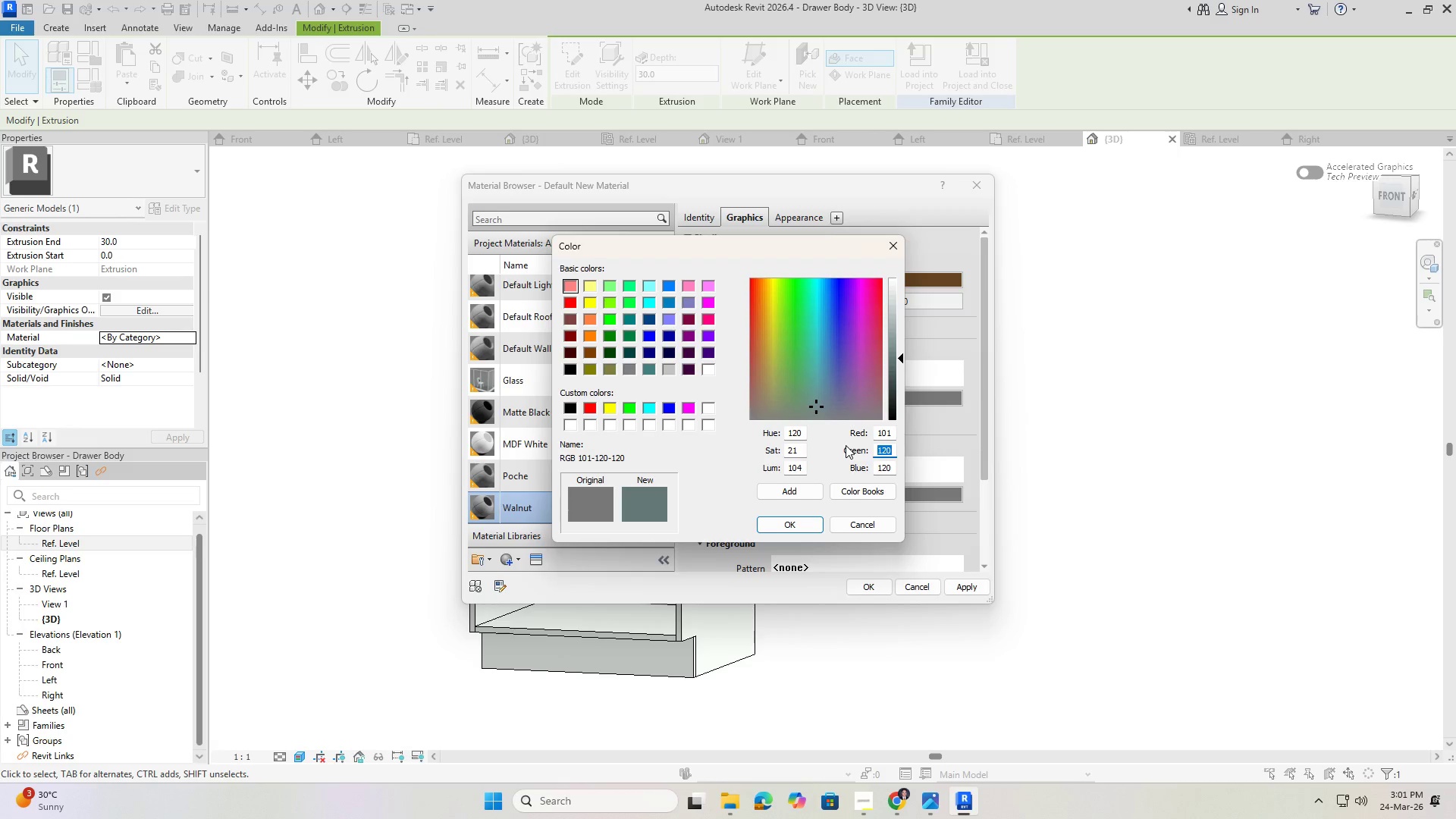 
key(Numpad6)
 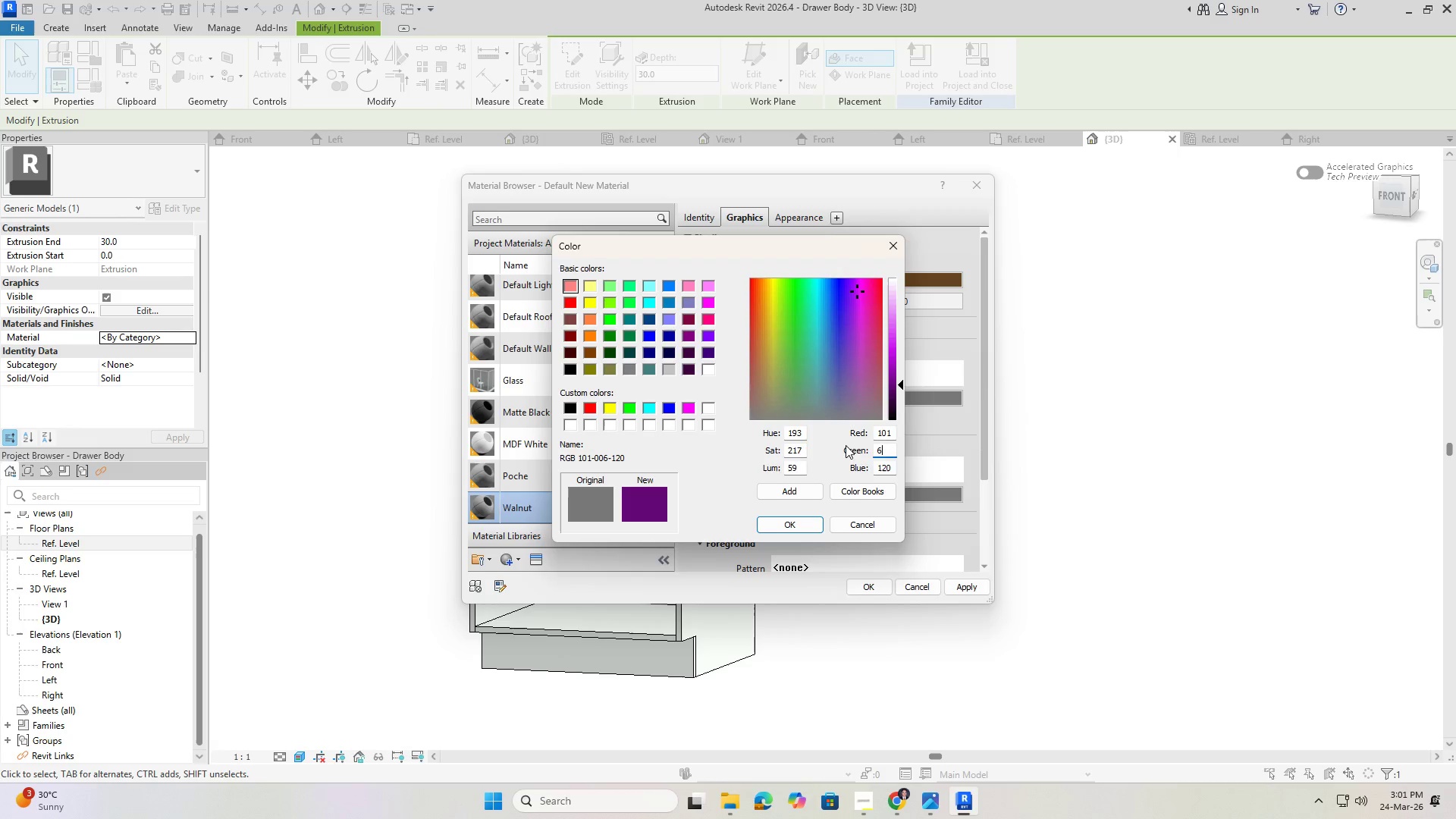 
key(Numpad7)
 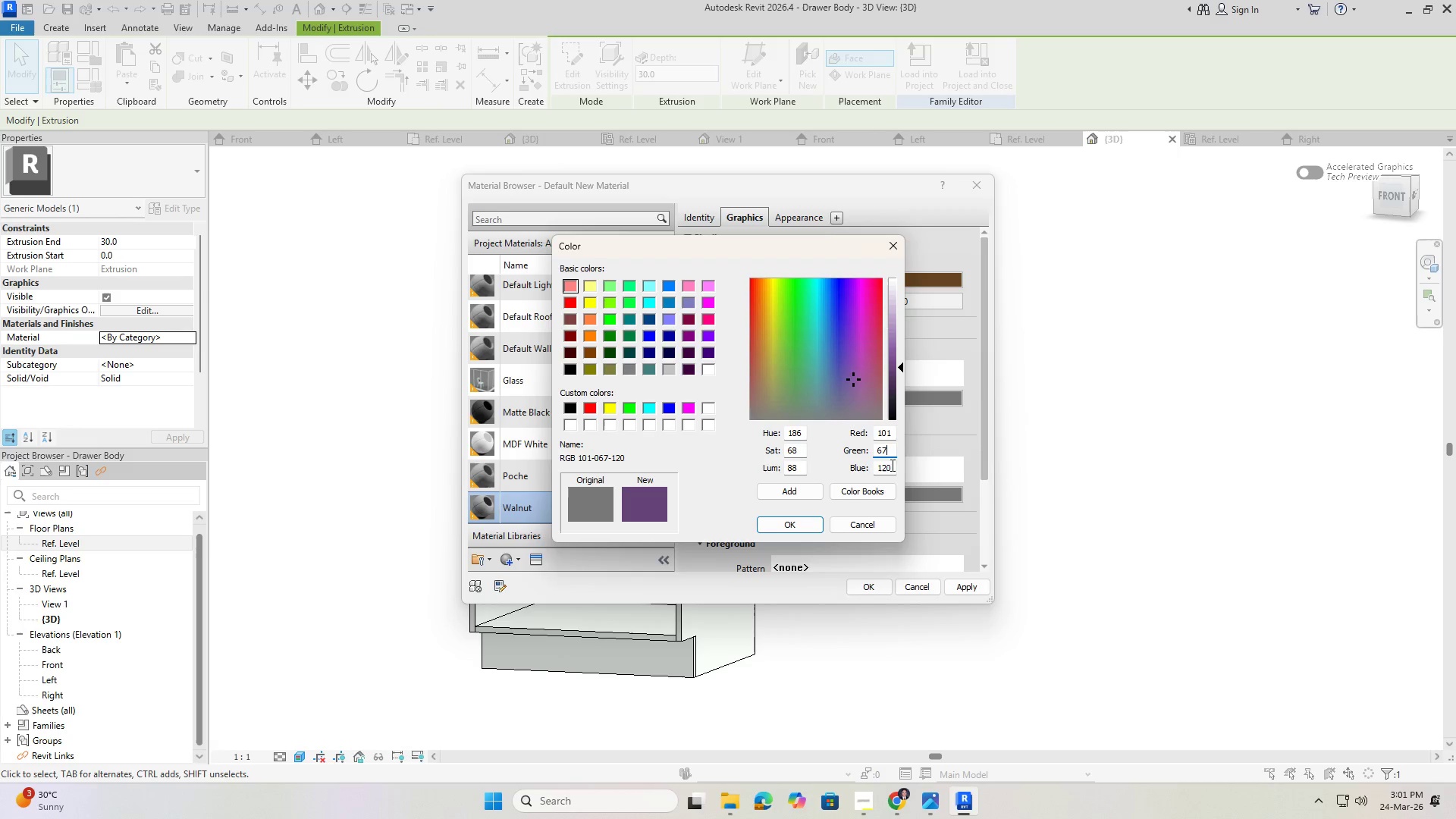 
left_click_drag(start_coordinate=[893, 466], to_coordinate=[854, 462])
 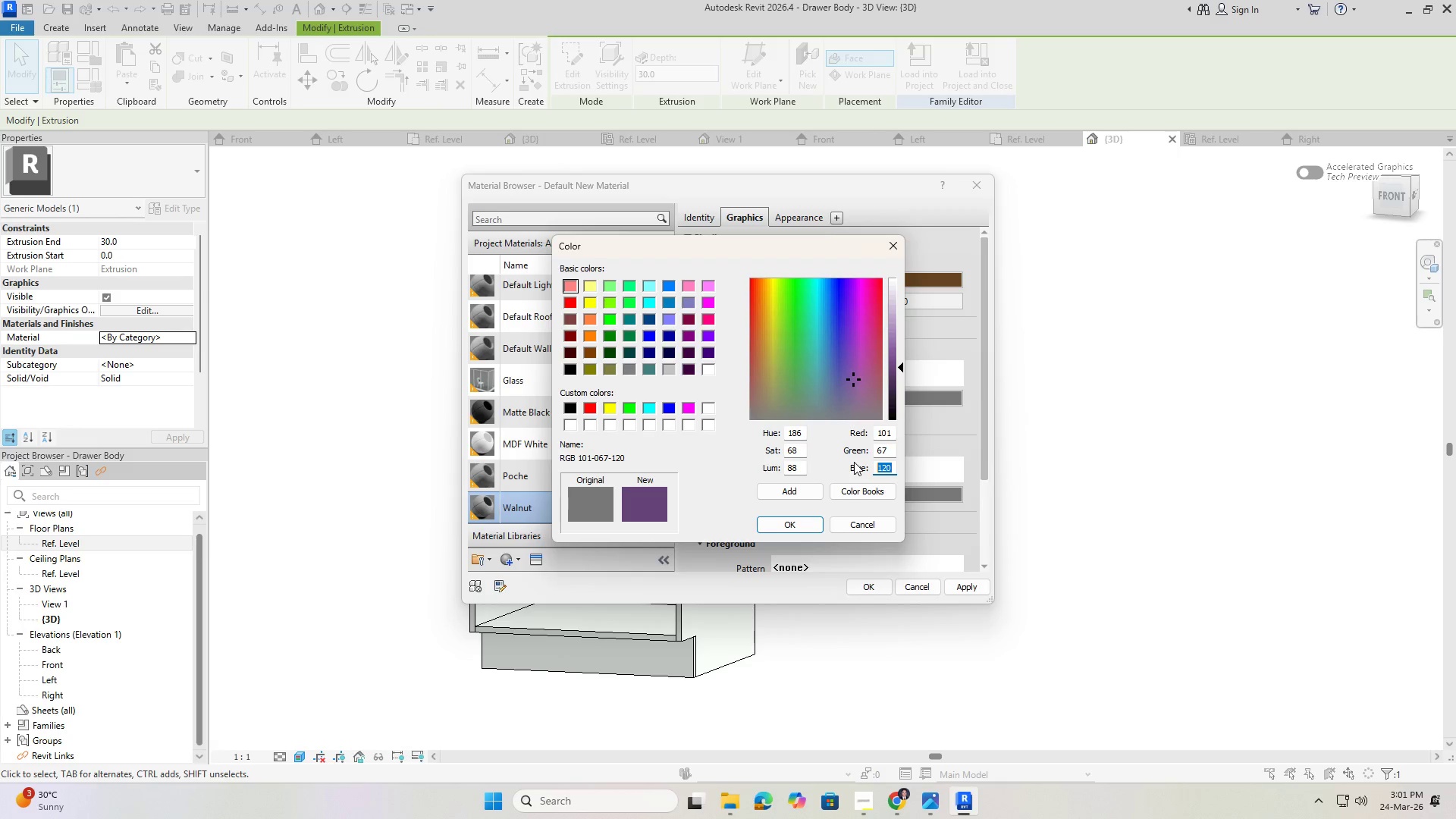 
key(Numpad3)
 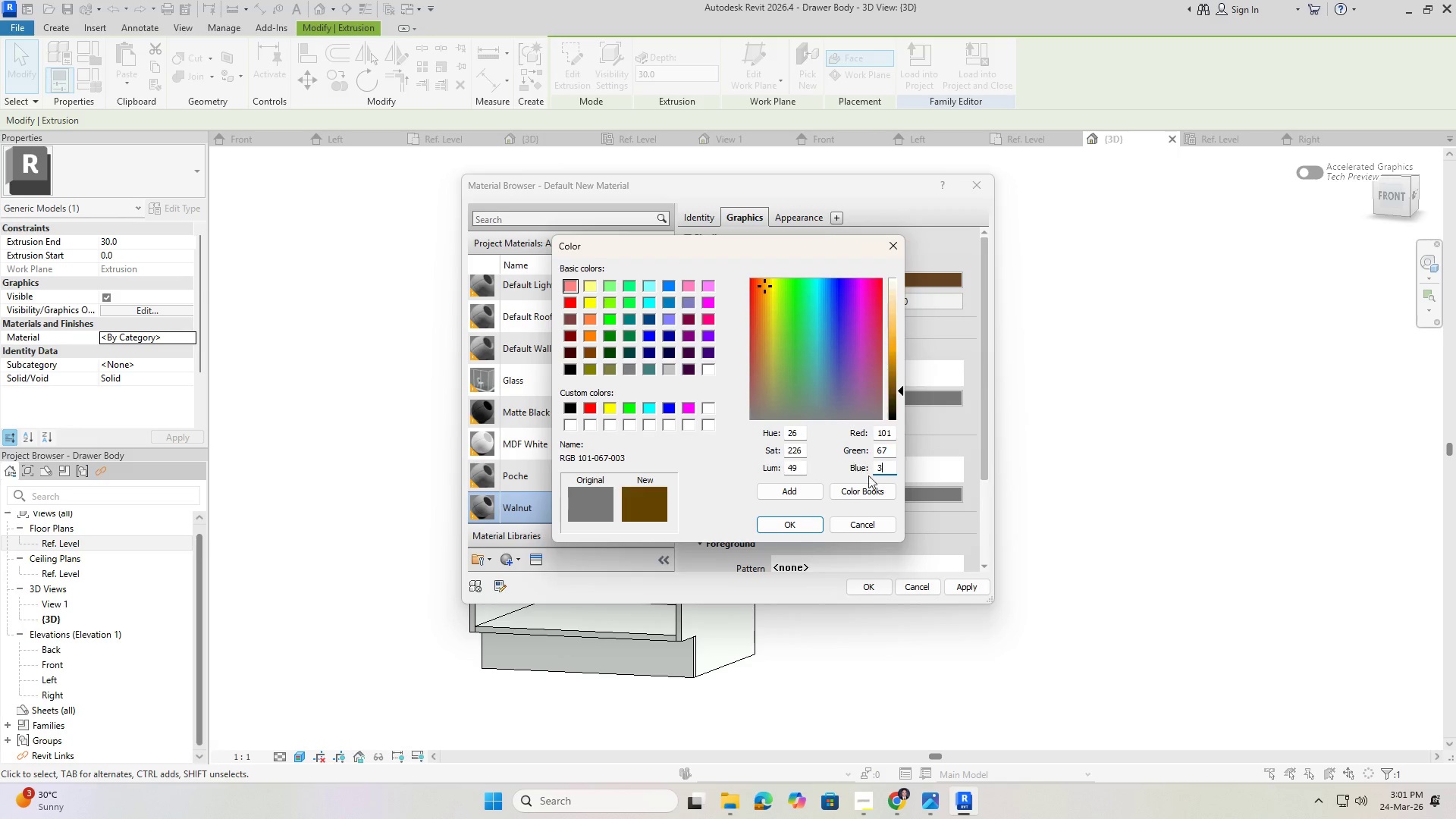 
key(Numpad3)
 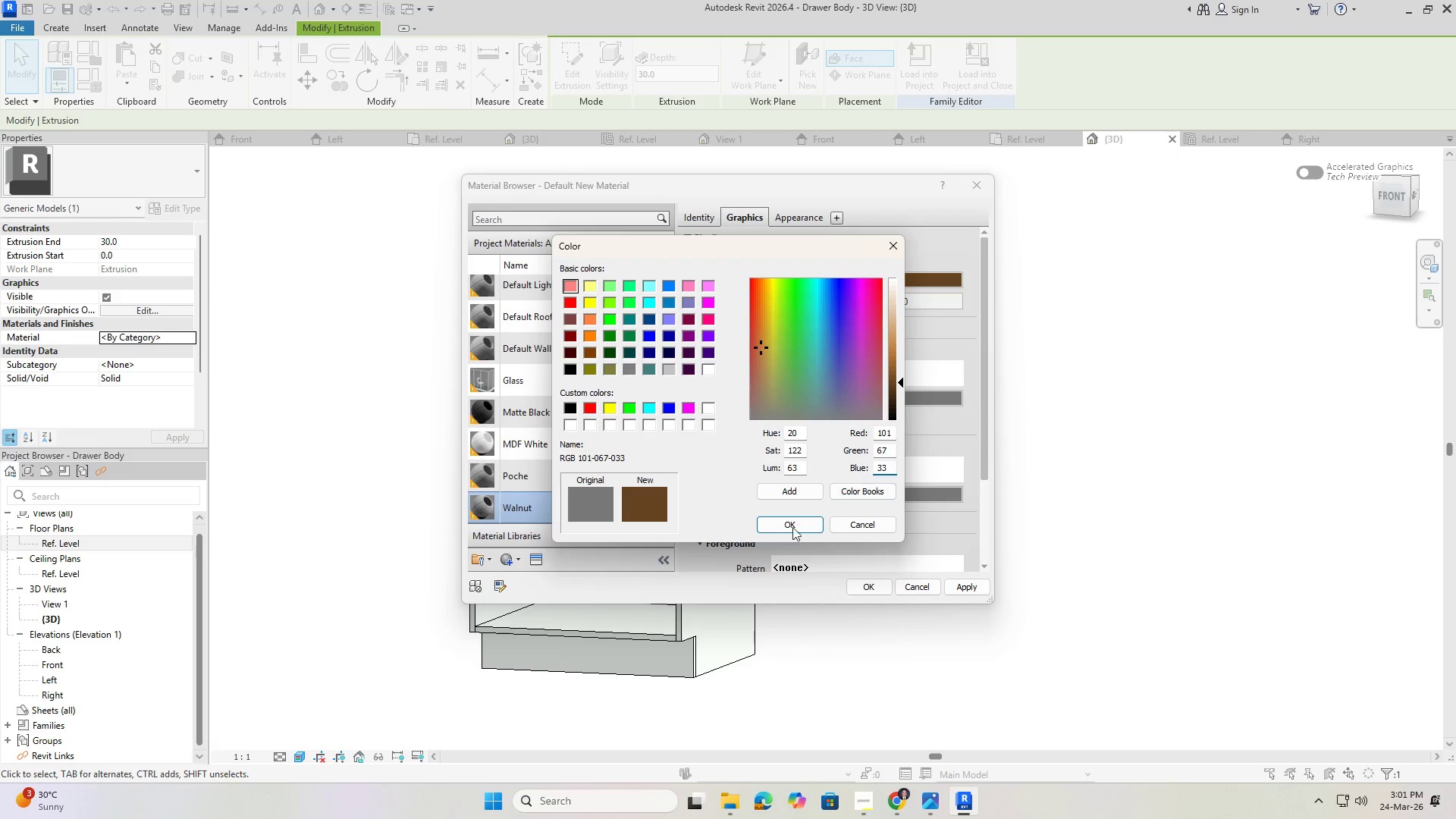 
left_click([797, 529])
 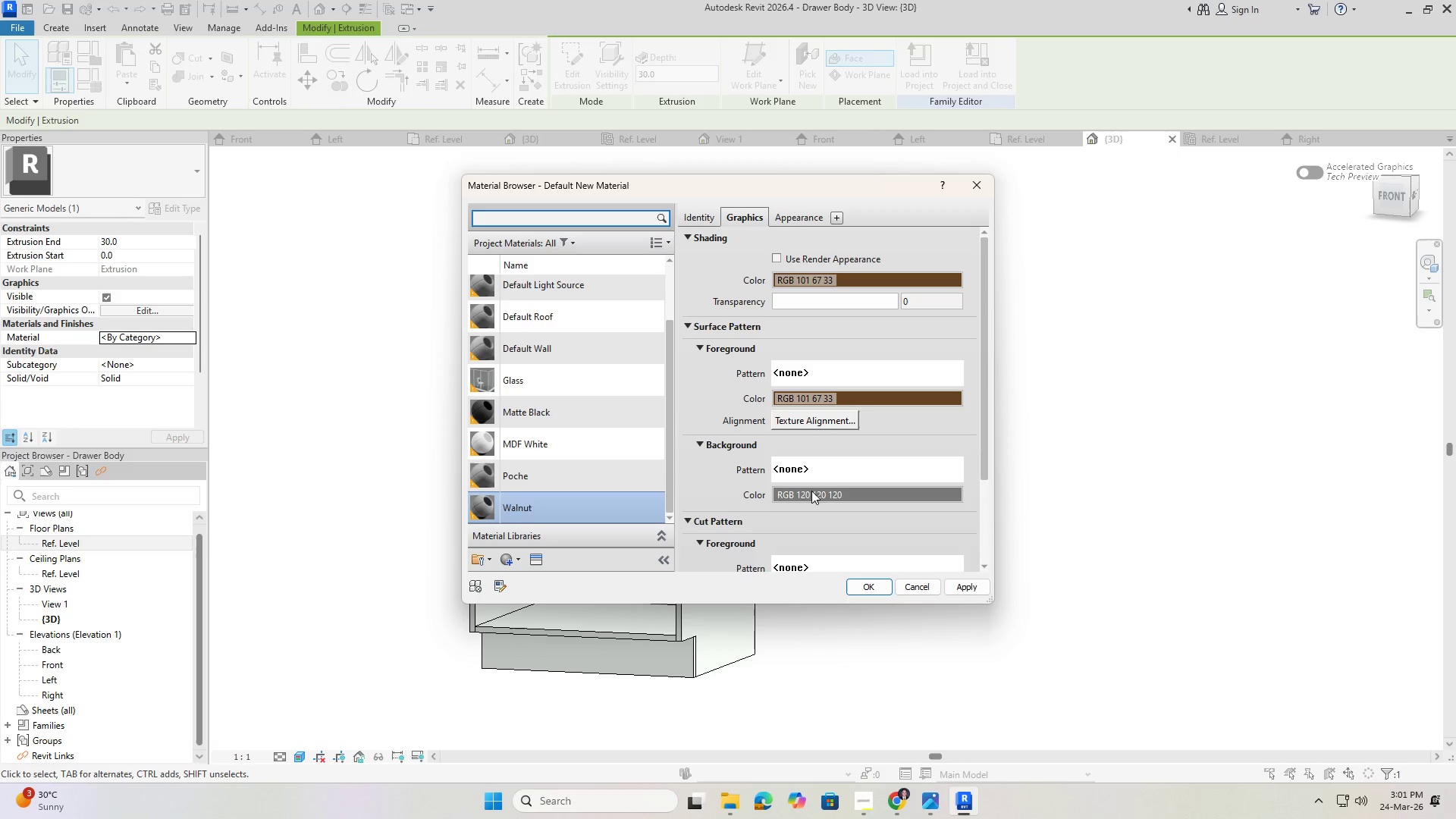 
left_click([831, 494])
 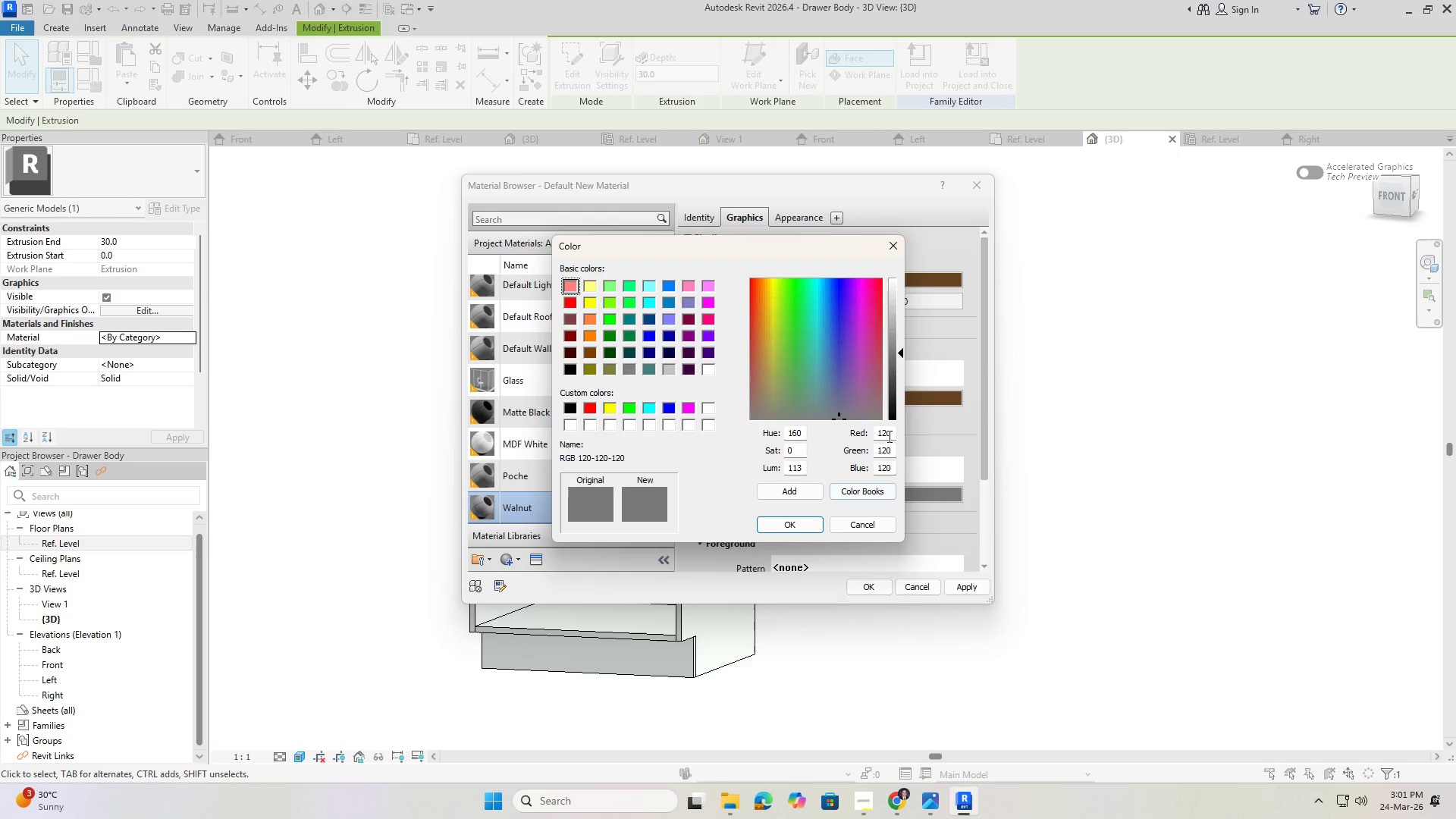 
left_click([887, 434])
 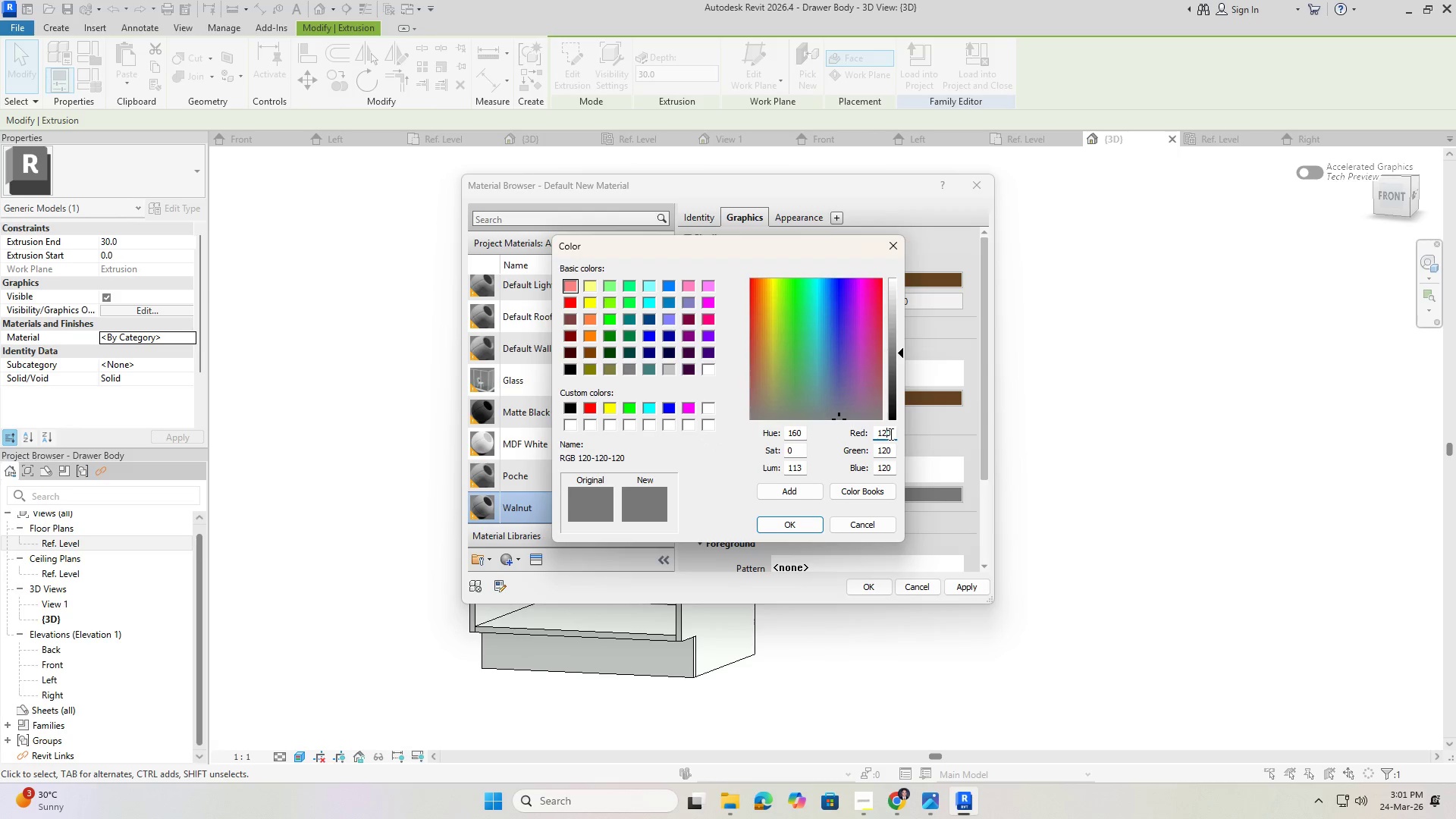 
left_click_drag(start_coordinate=[891, 435], to_coordinate=[859, 426])
 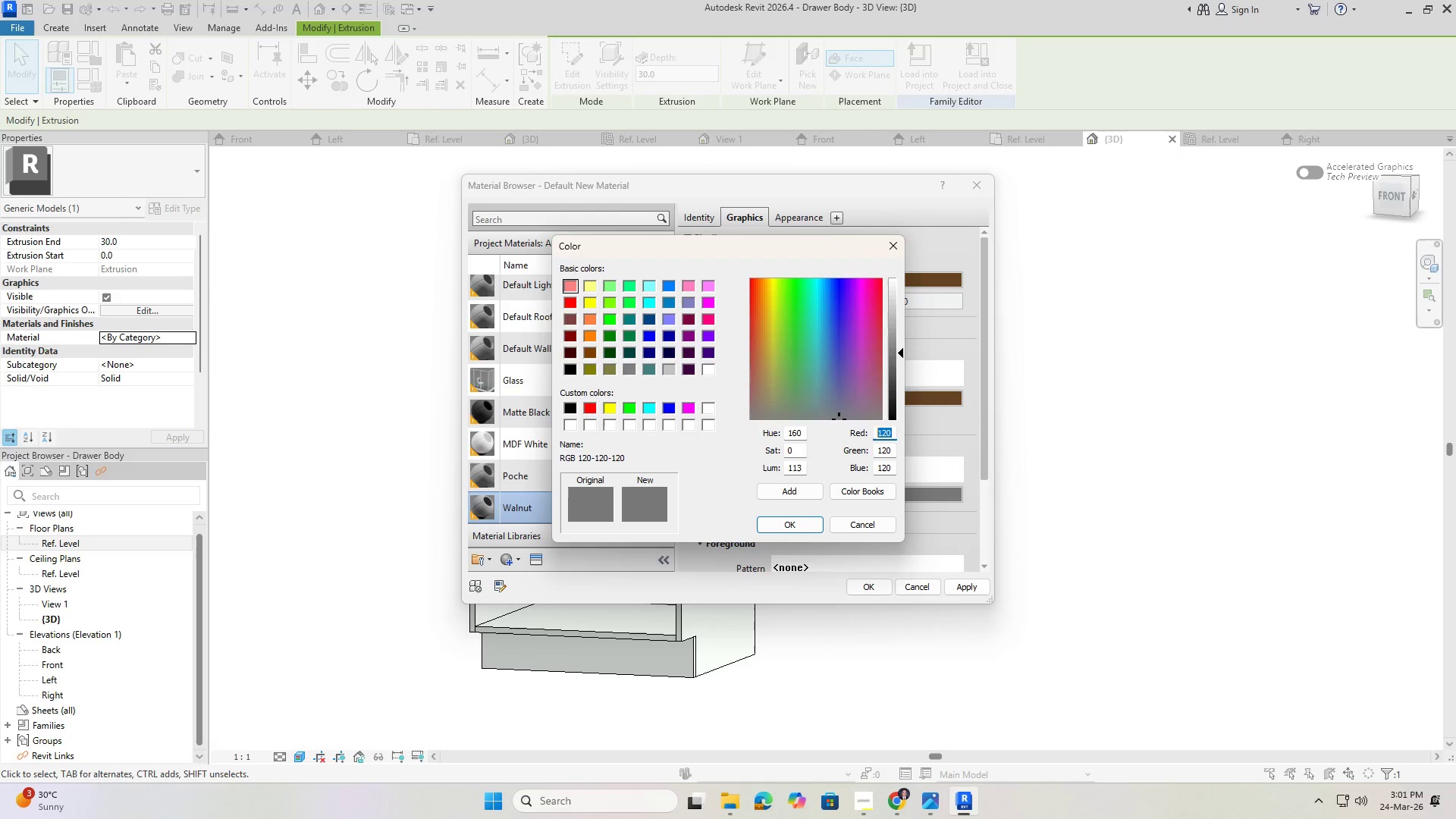 
key(Numpad1)
 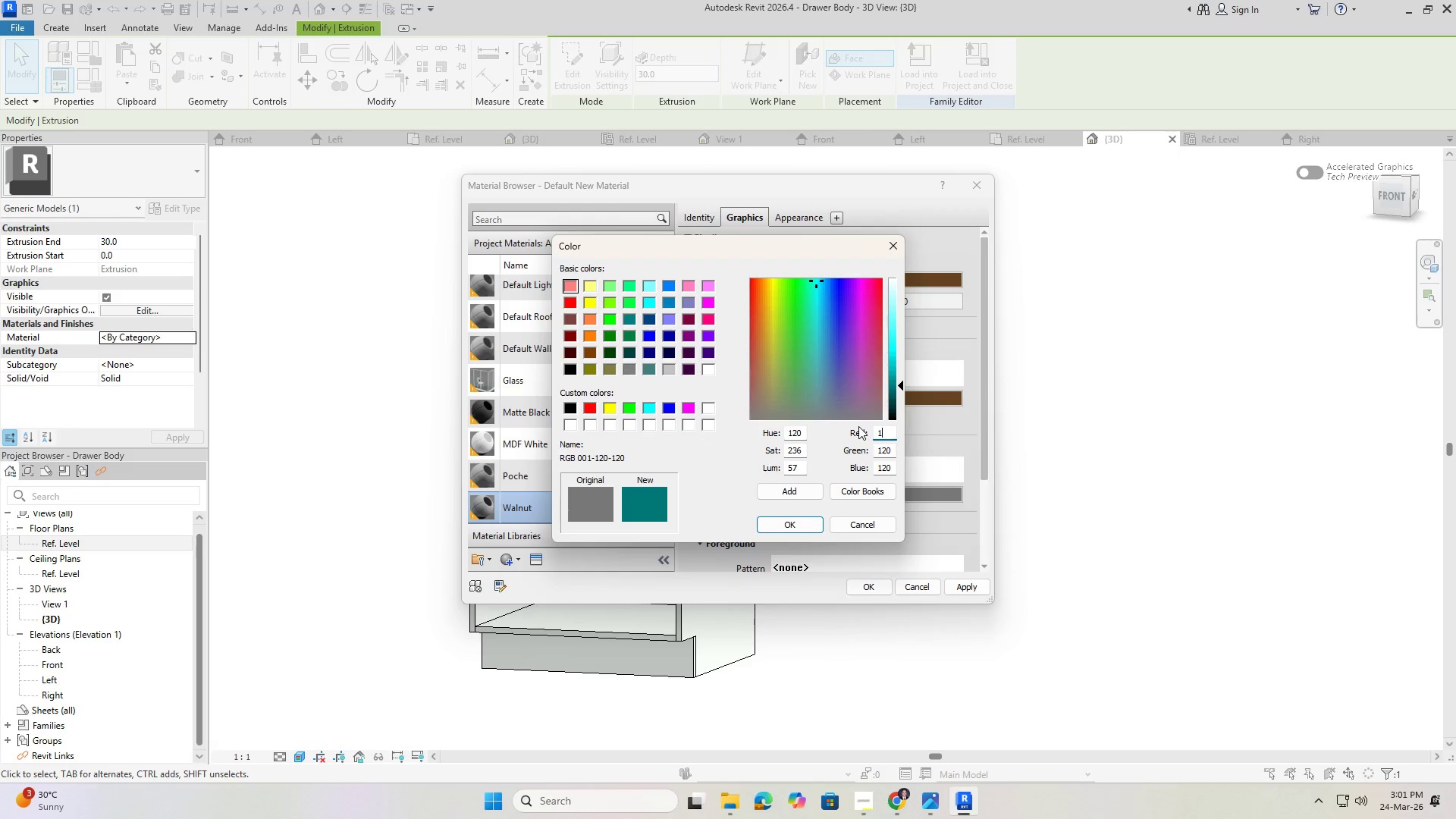 
key(Numpad0)
 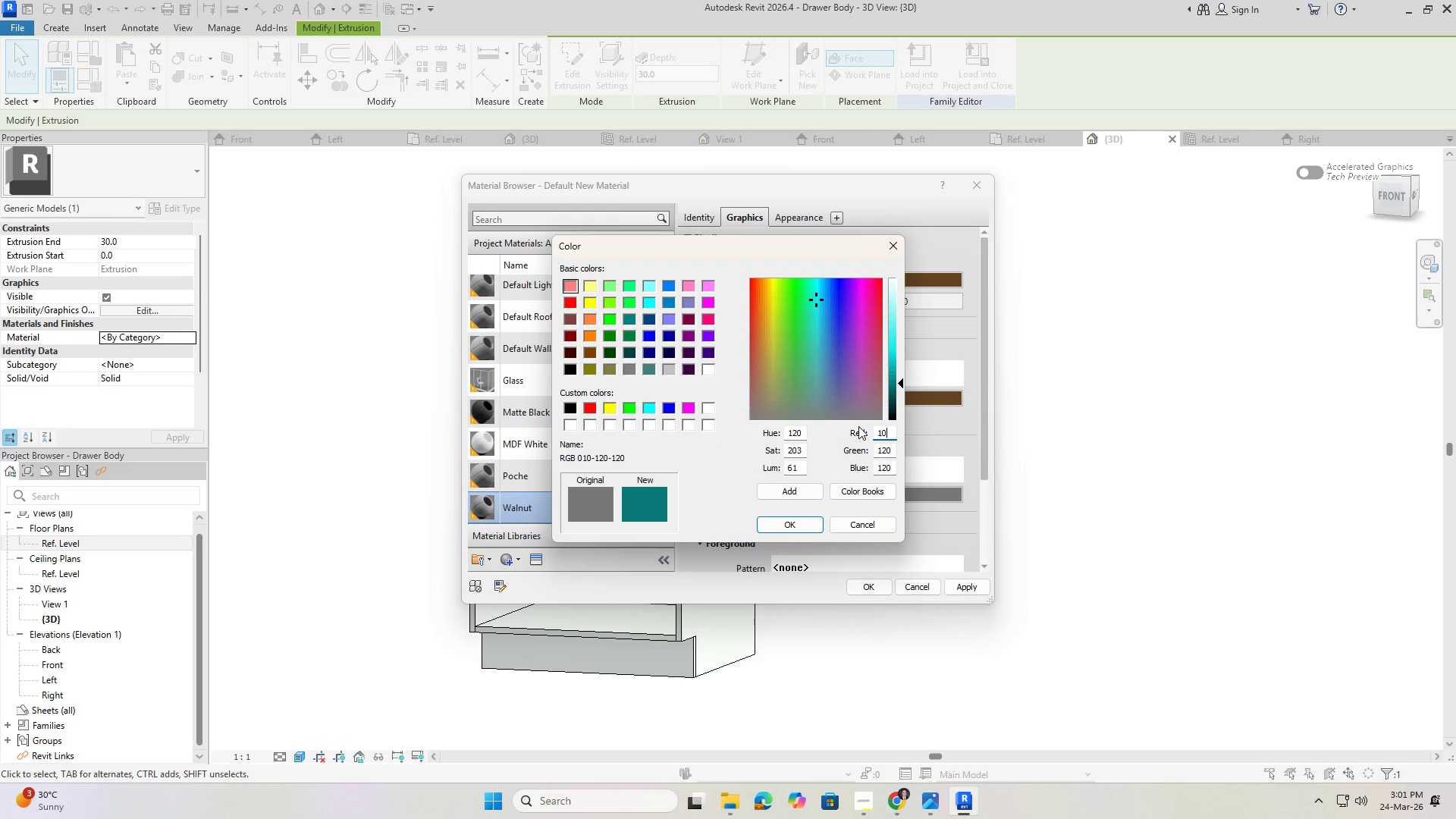 
key(Numpad1)
 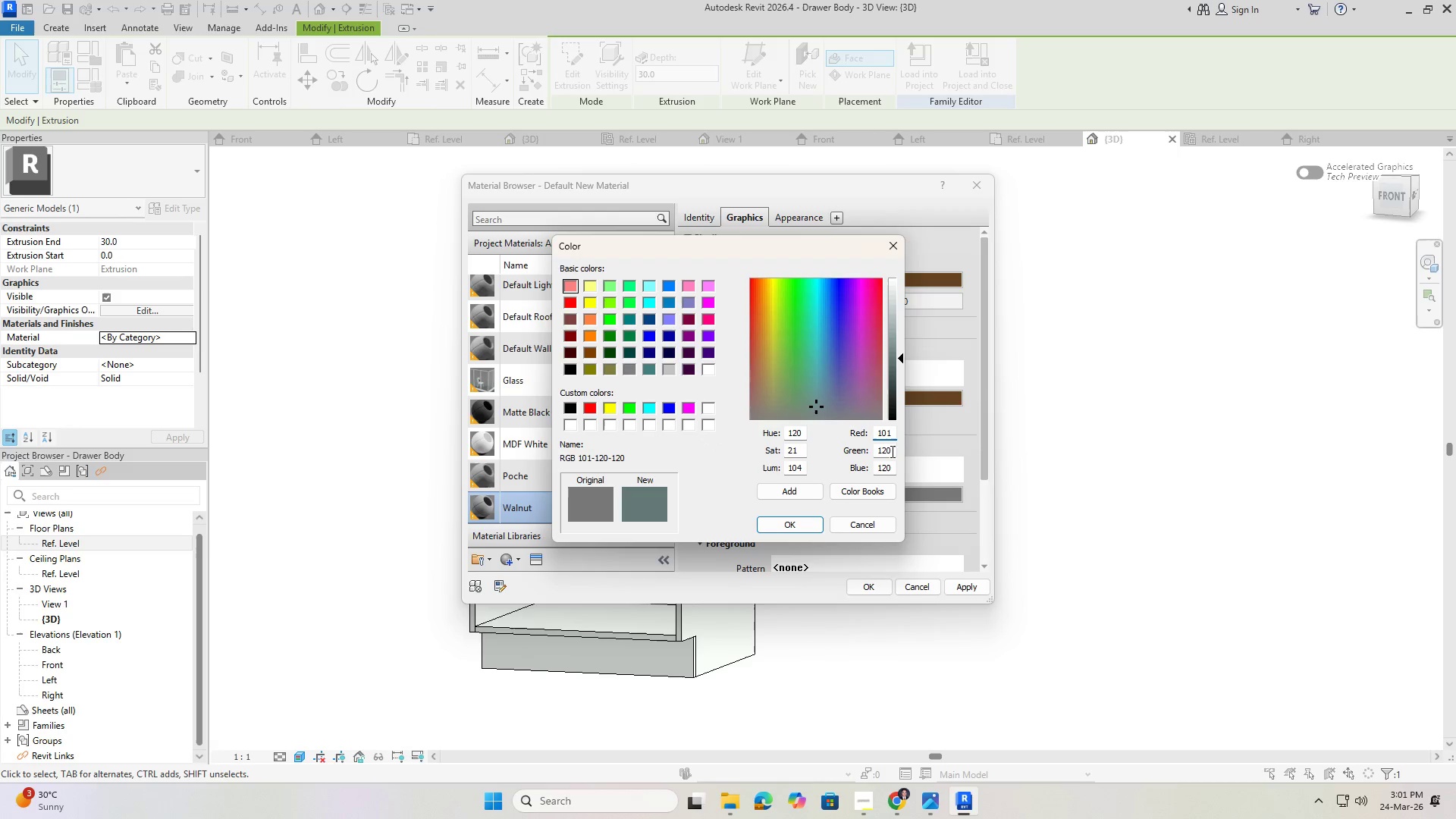 
left_click_drag(start_coordinate=[891, 450], to_coordinate=[853, 449])
 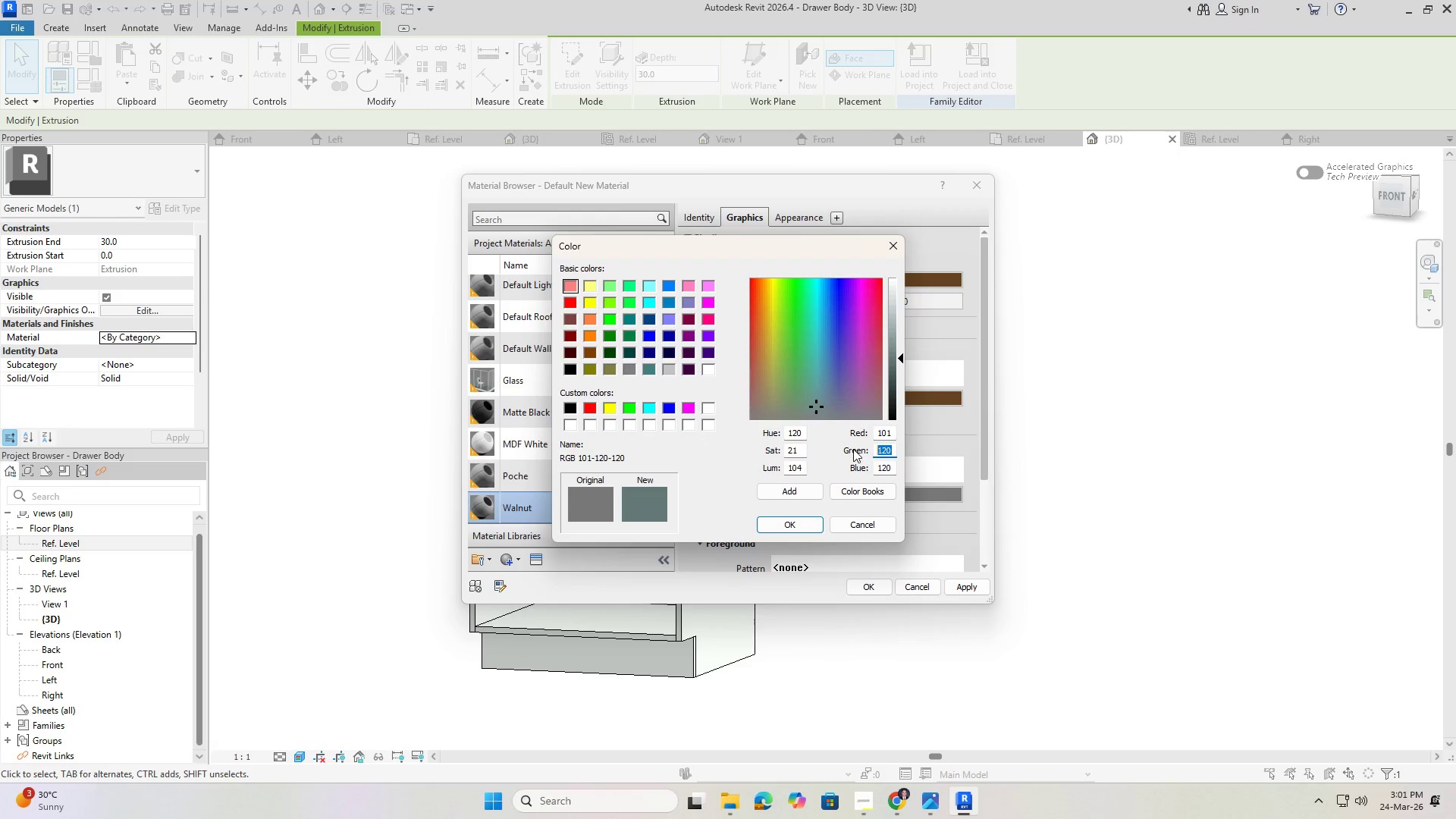 
key(Numpad6)
 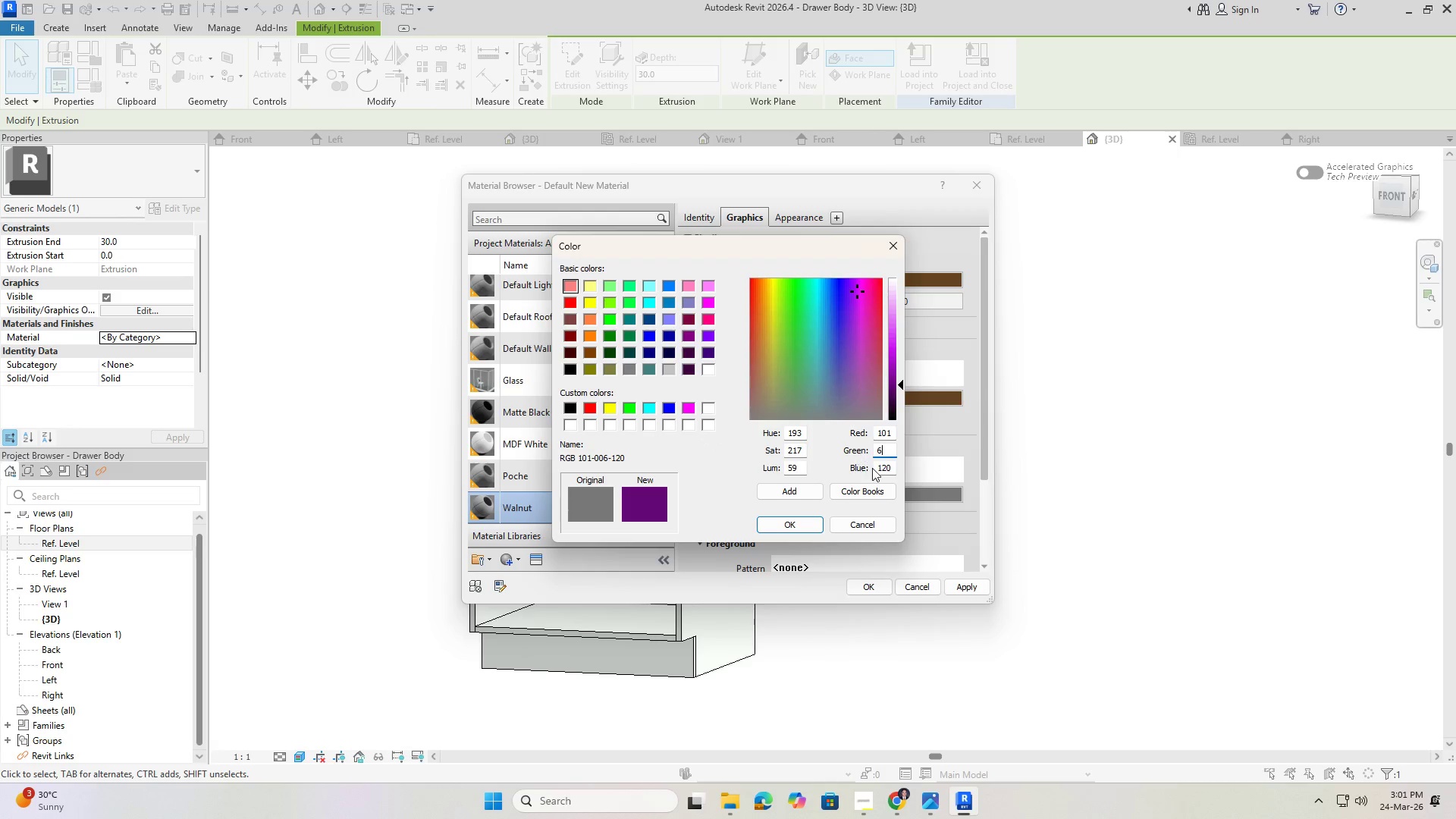 
key(Numpad7)
 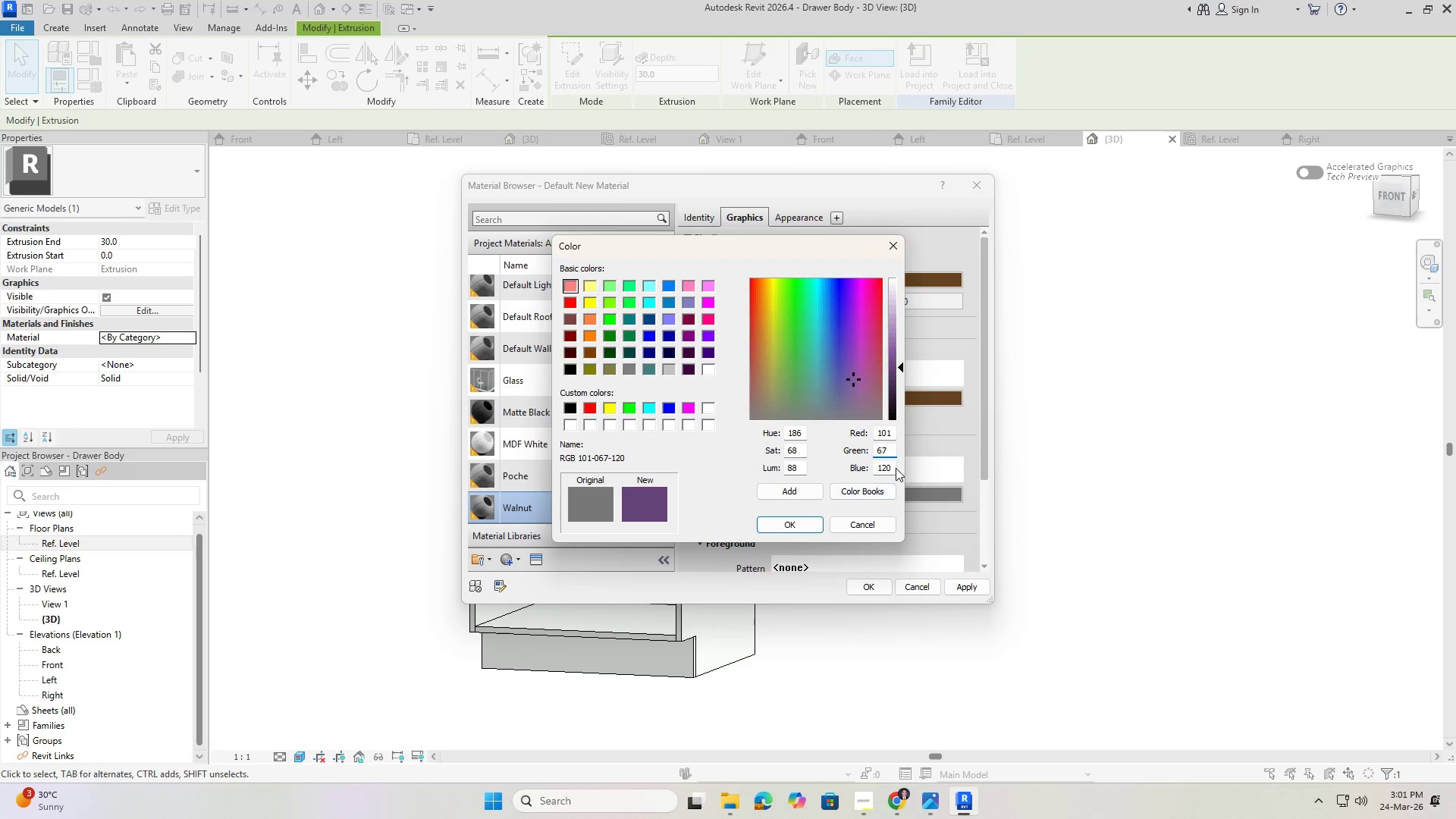 
left_click_drag(start_coordinate=[892, 466], to_coordinate=[852, 463])
 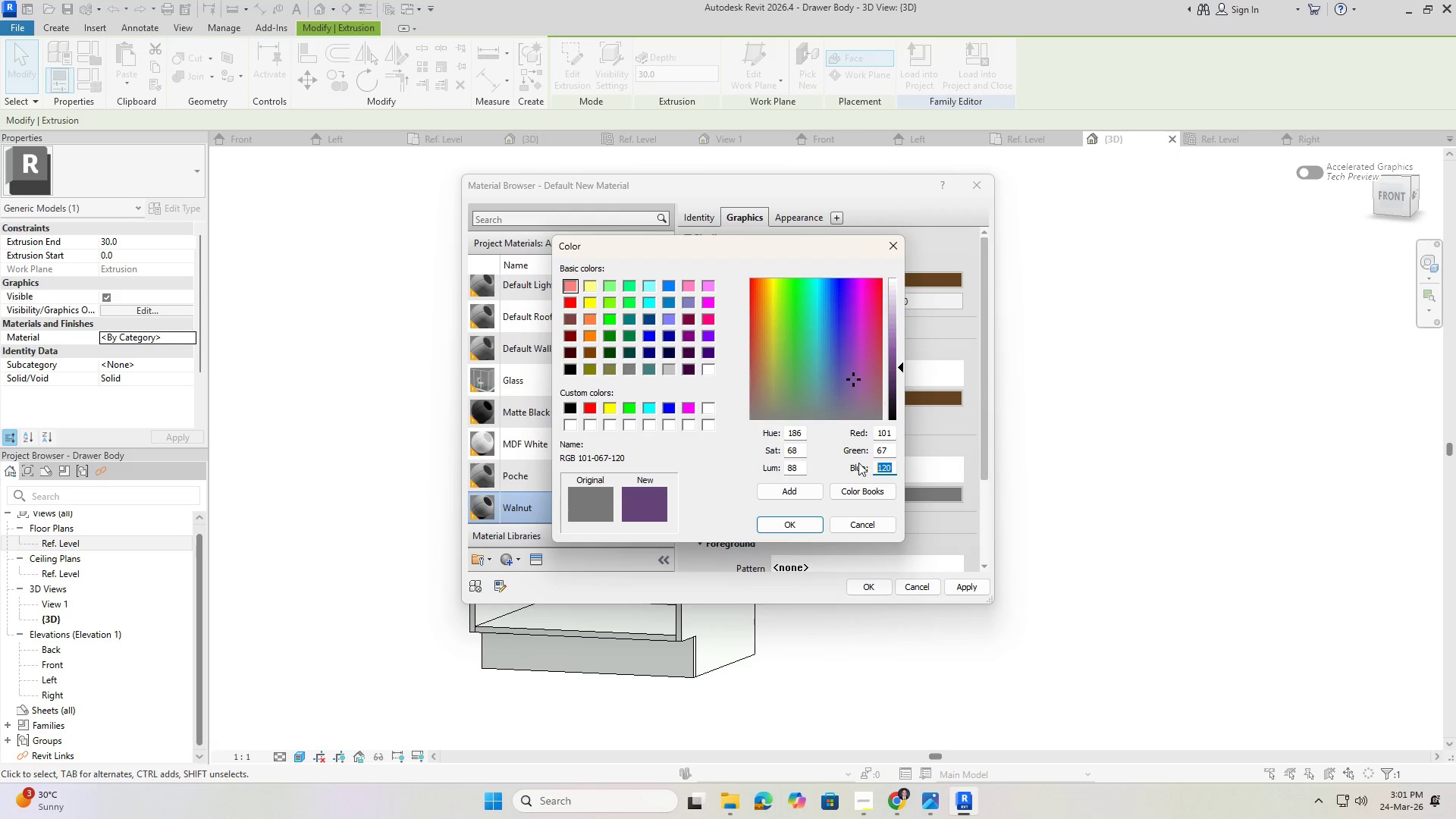 
key(Numpad3)
 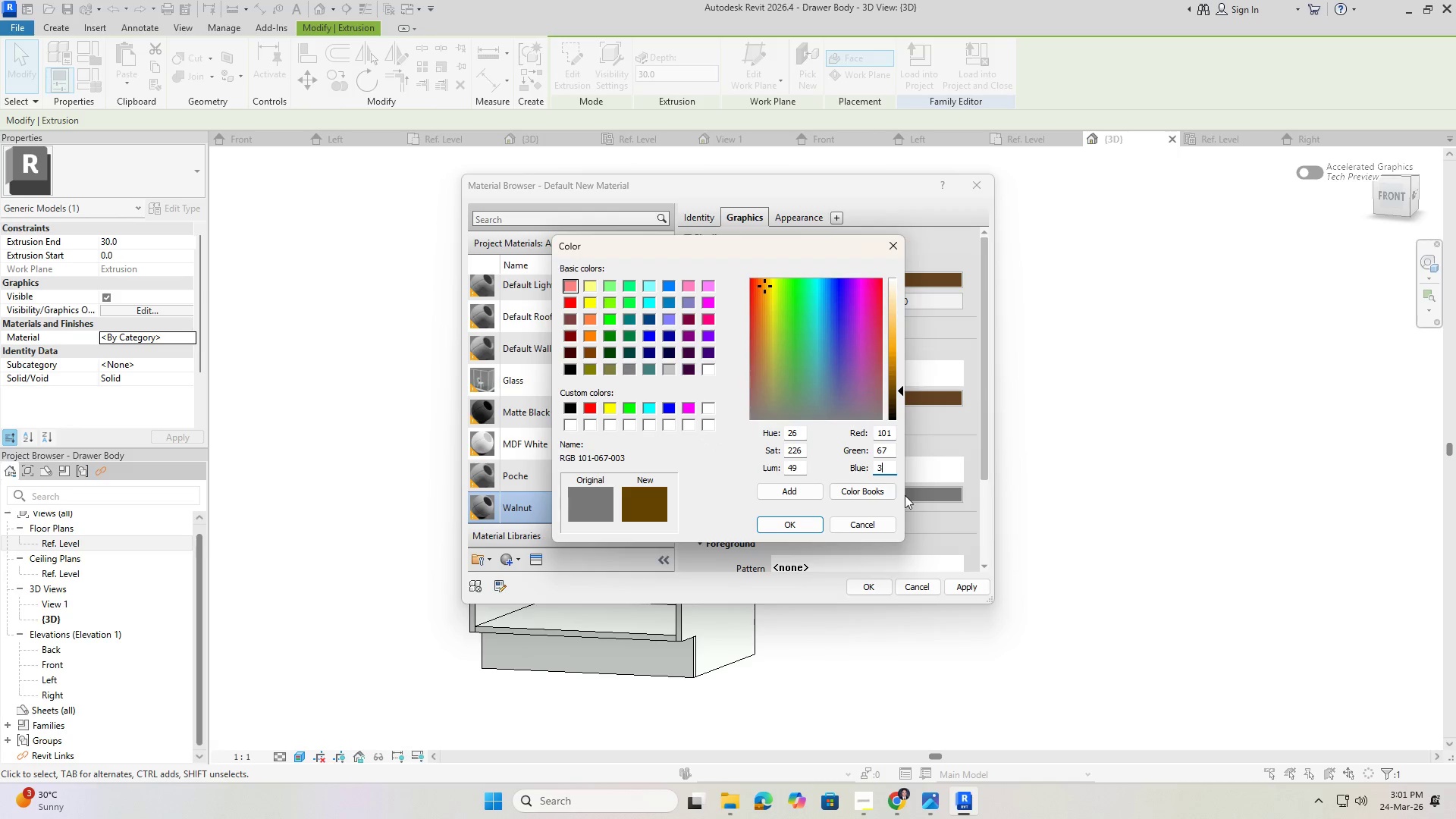 
key(Numpad3)
 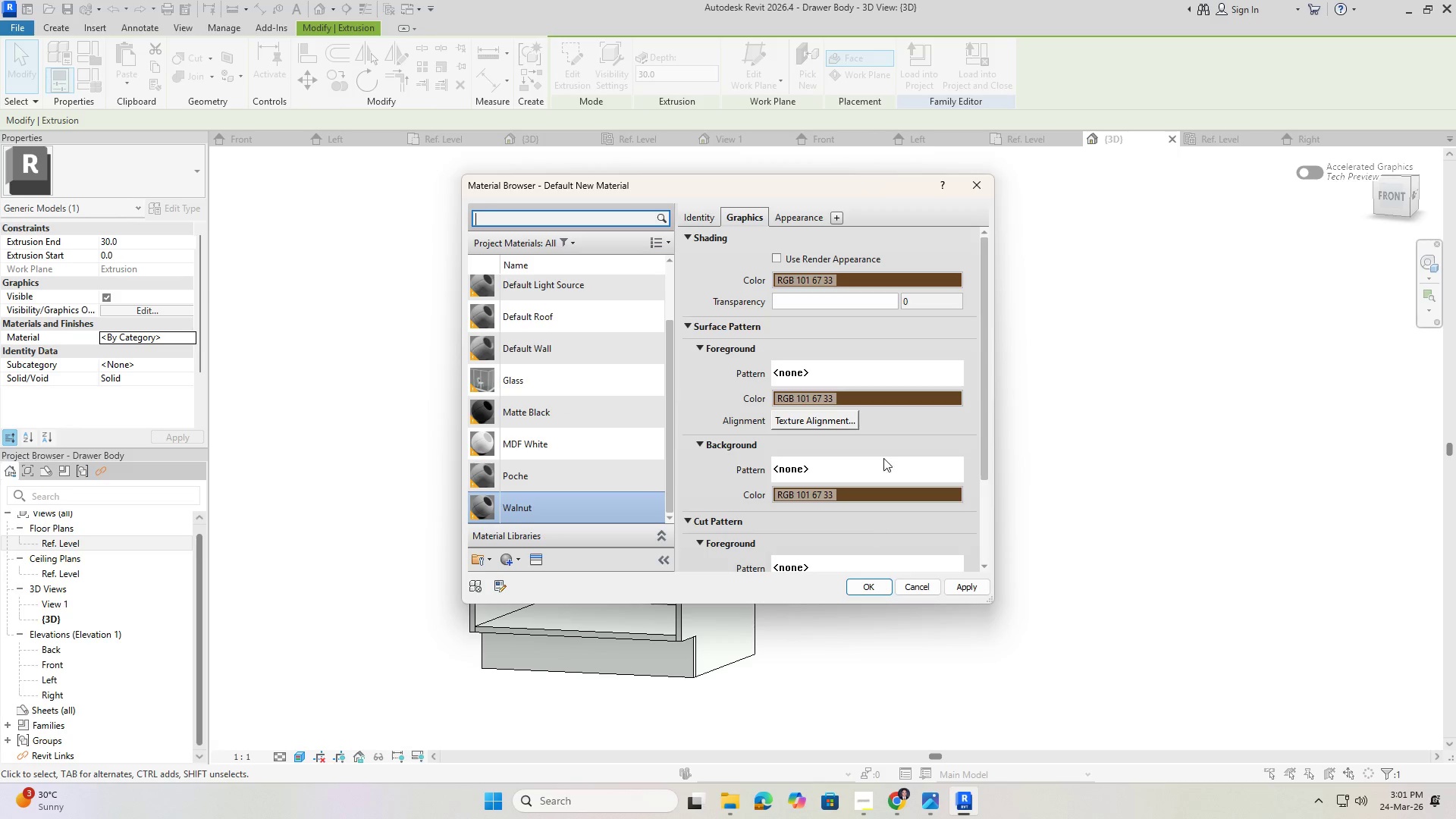 
scroll: coordinate [872, 453], scroll_direction: down, amount: 6.0
 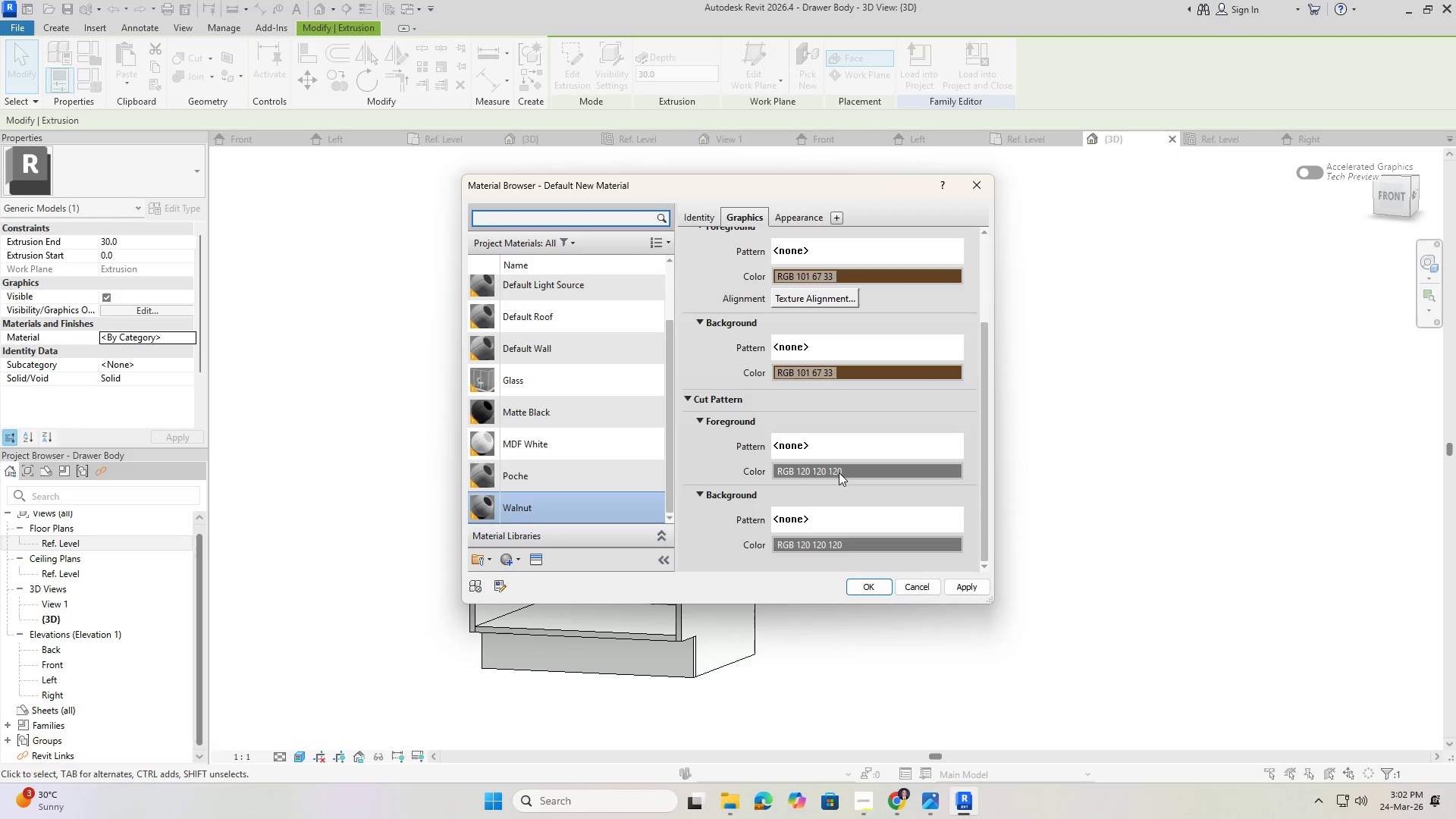 
left_click([839, 469])
 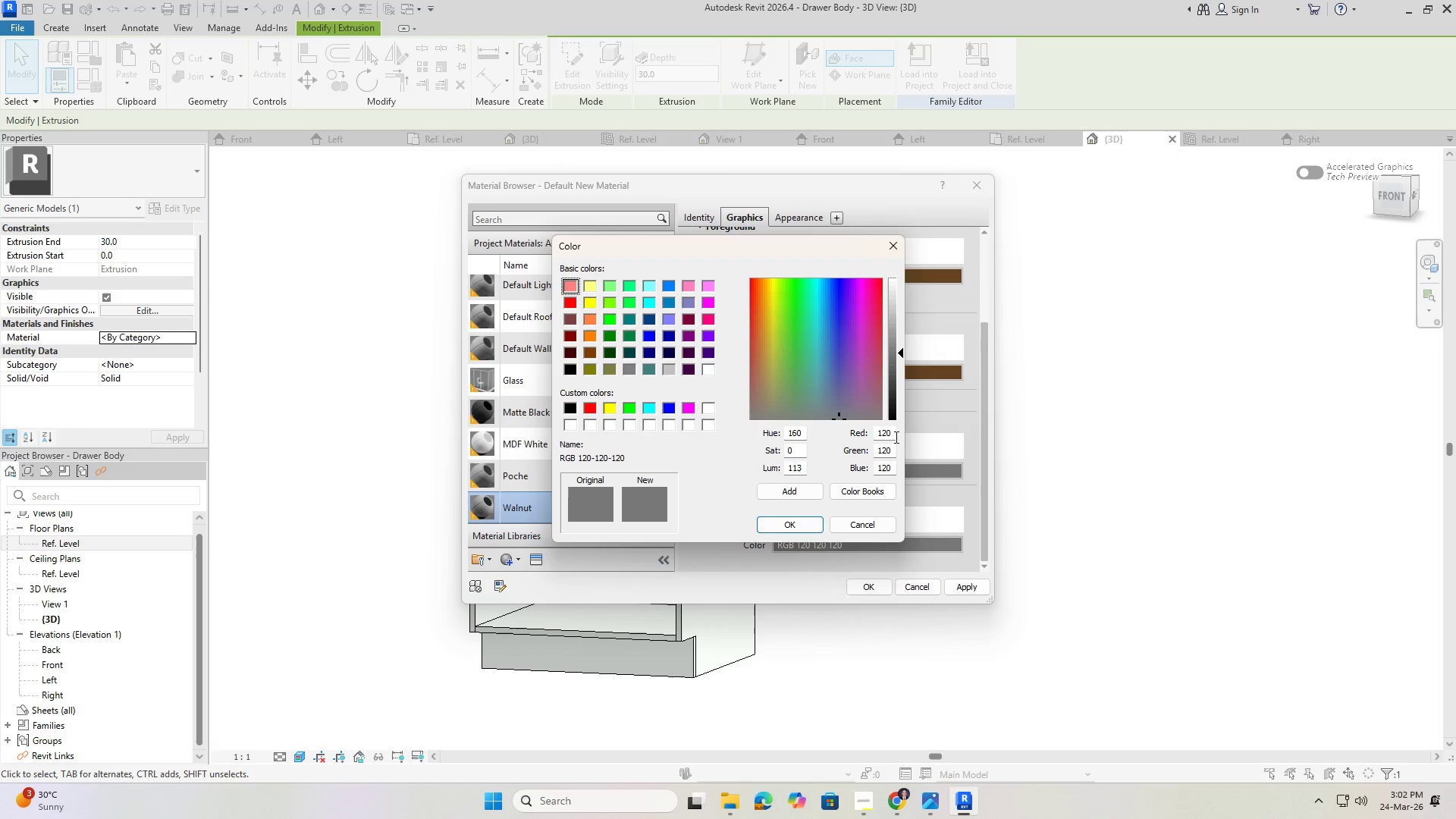 
left_click_drag(start_coordinate=[889, 431], to_coordinate=[833, 430])
 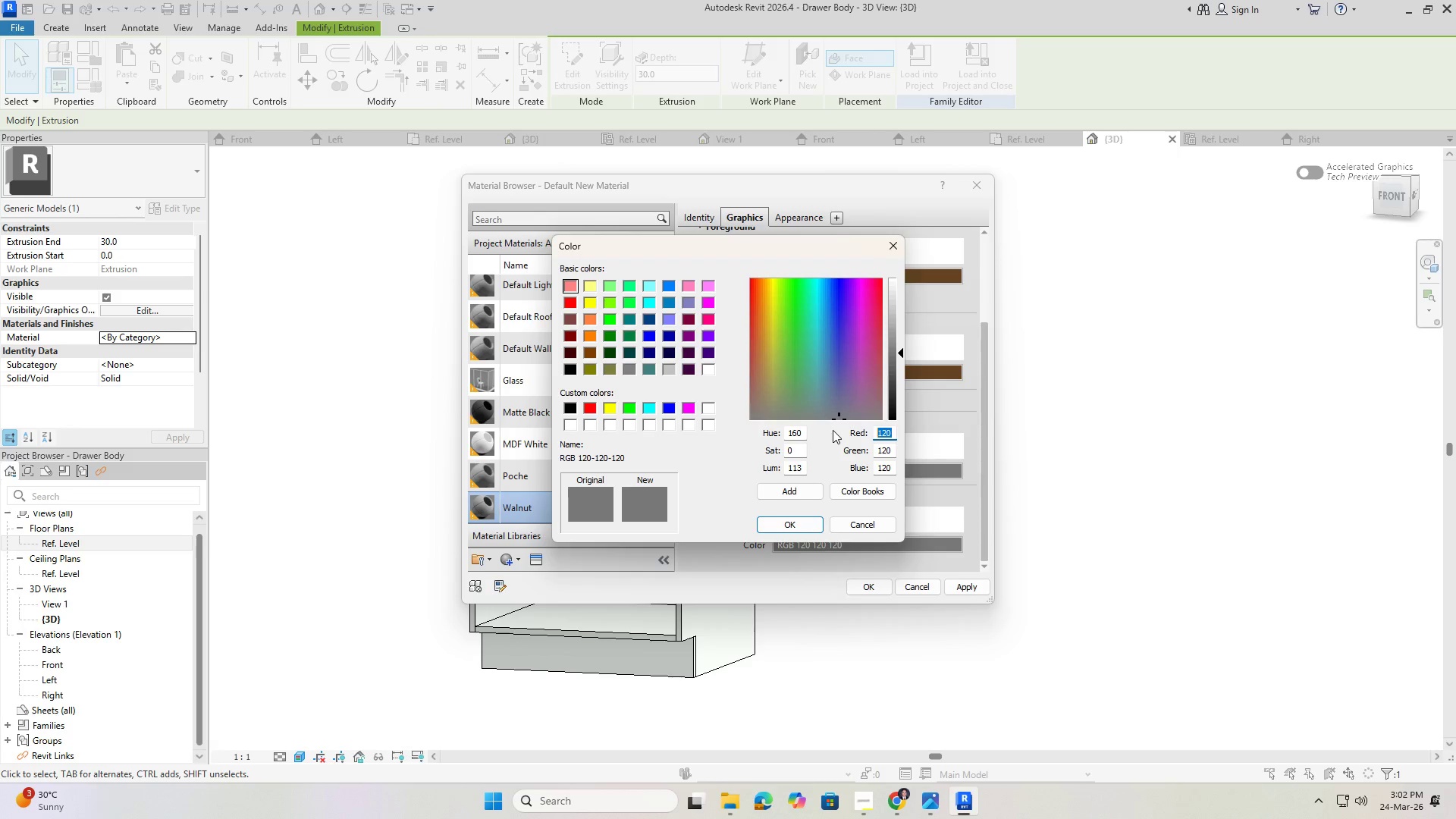 
key(Numpad1)
 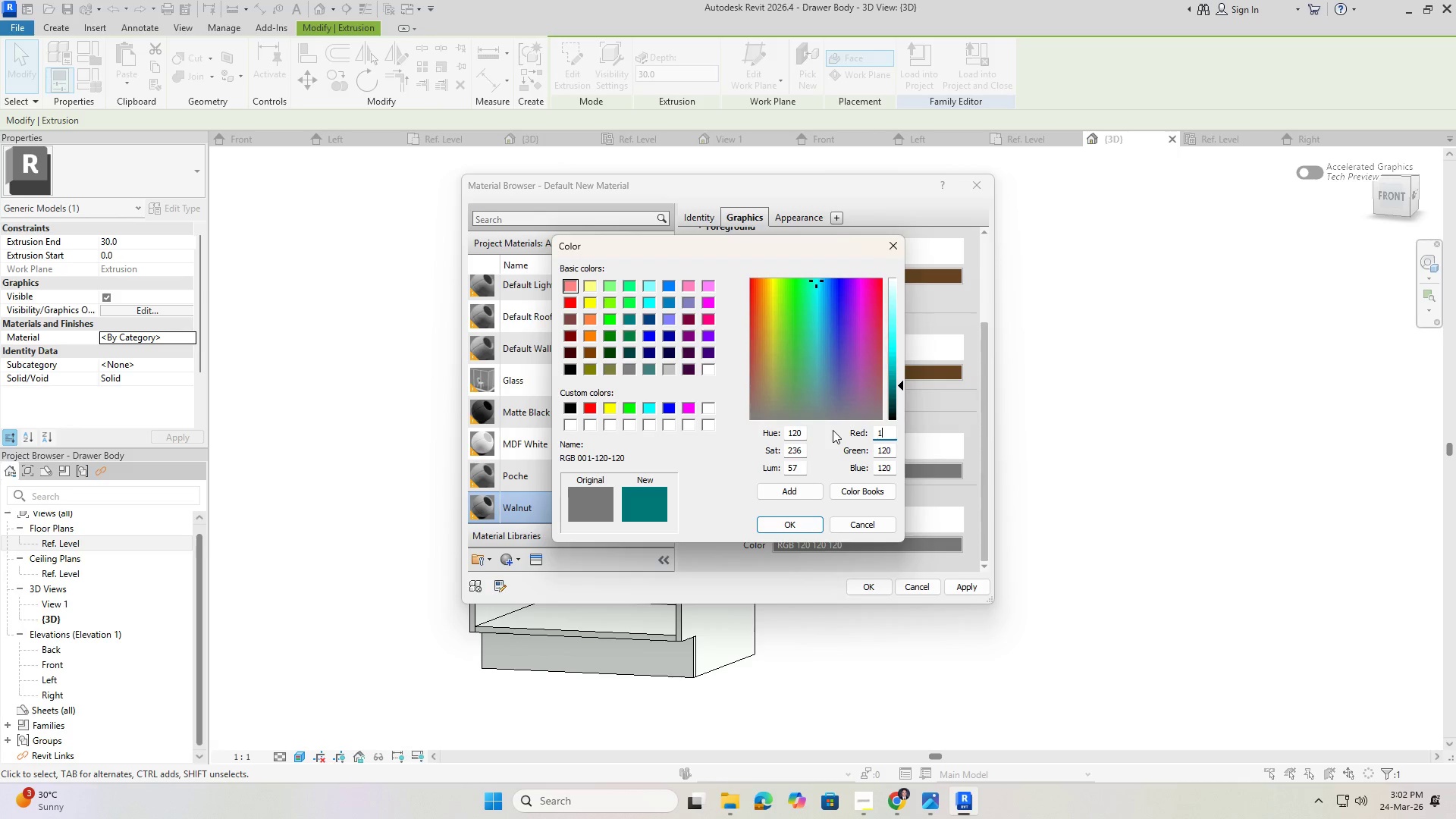 
key(Numpad0)
 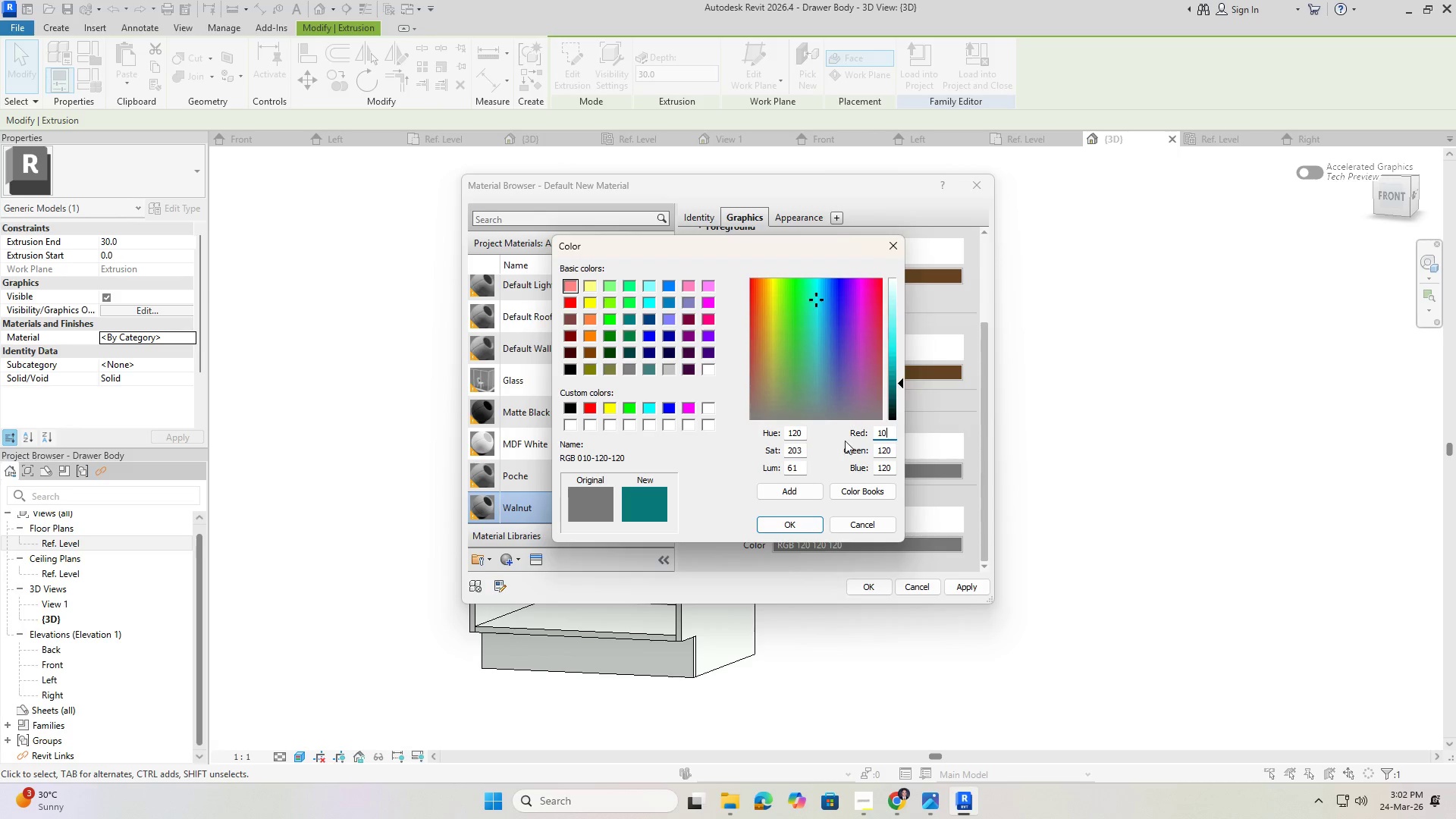 
key(Numpad1)
 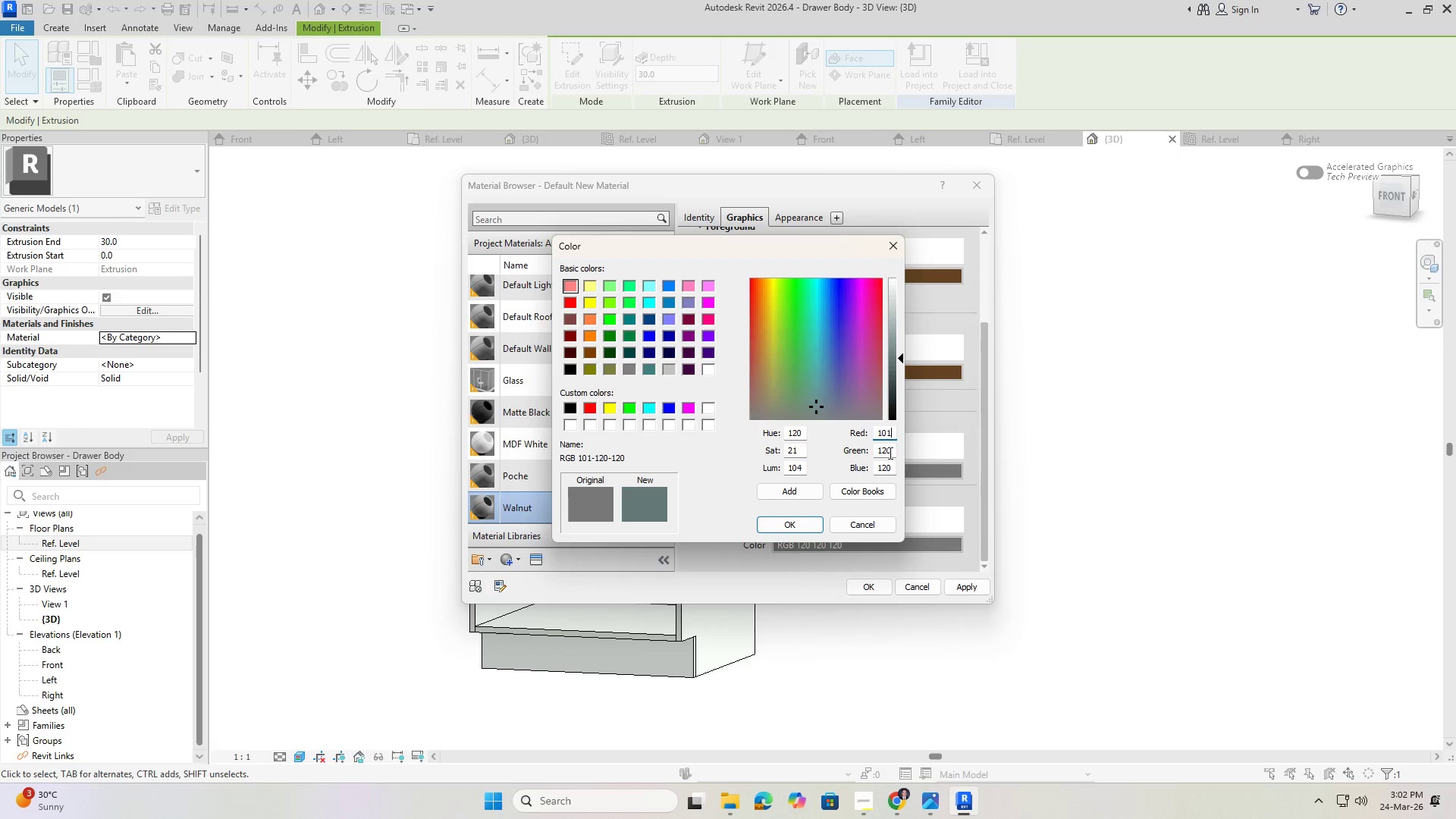 
left_click_drag(start_coordinate=[889, 453], to_coordinate=[855, 451])
 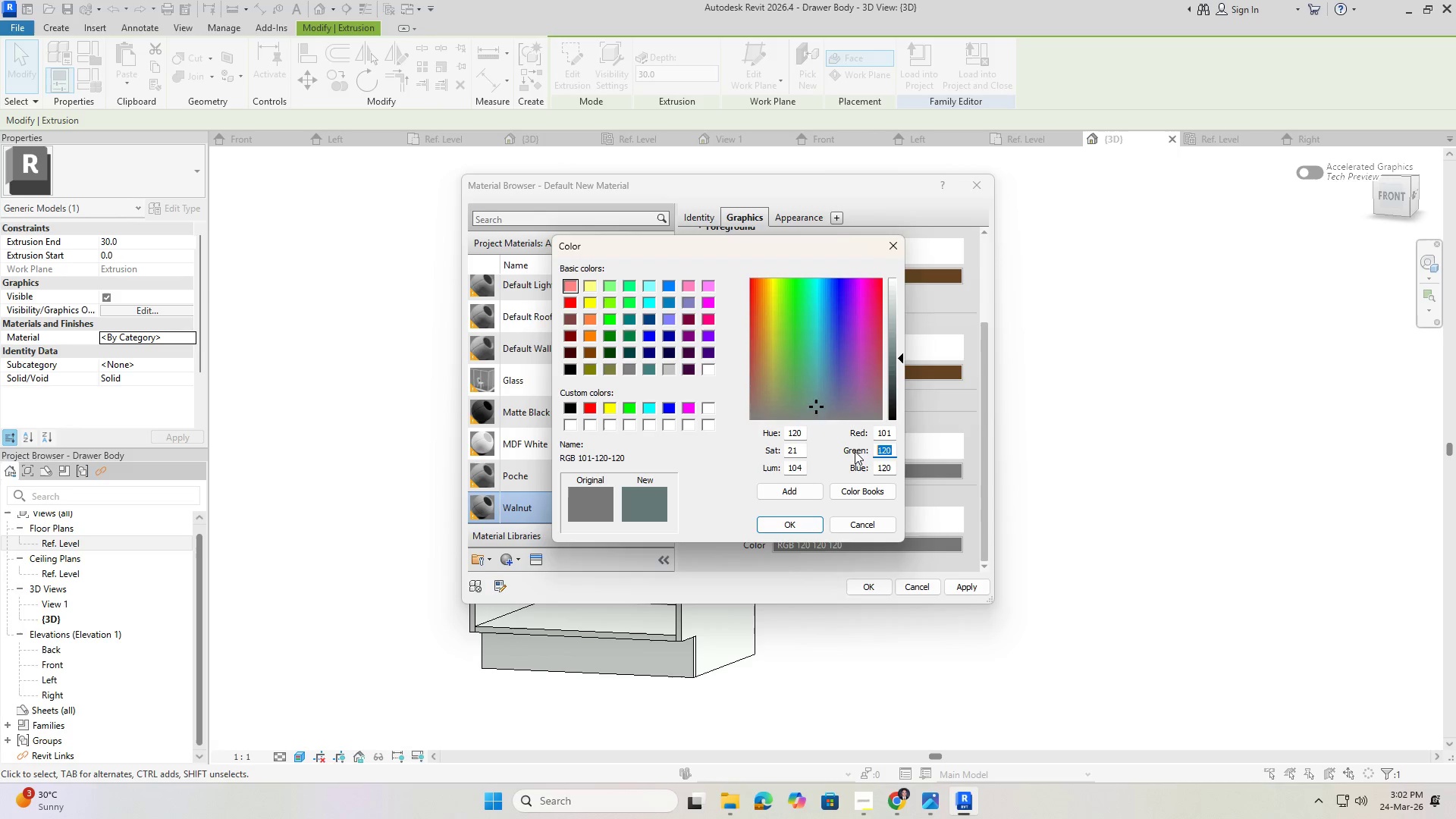 
key(Numpad6)
 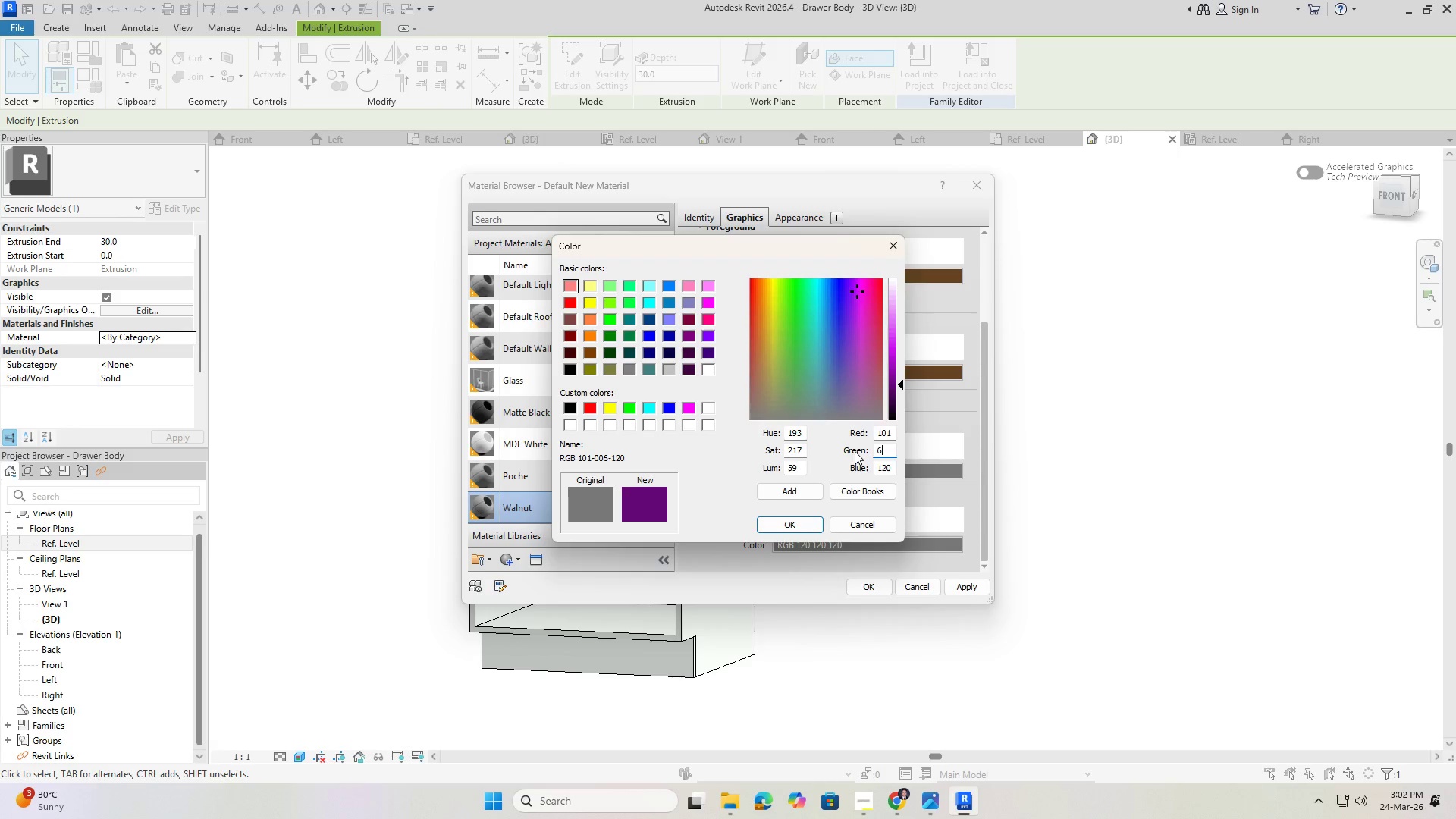 
key(Numpad7)
 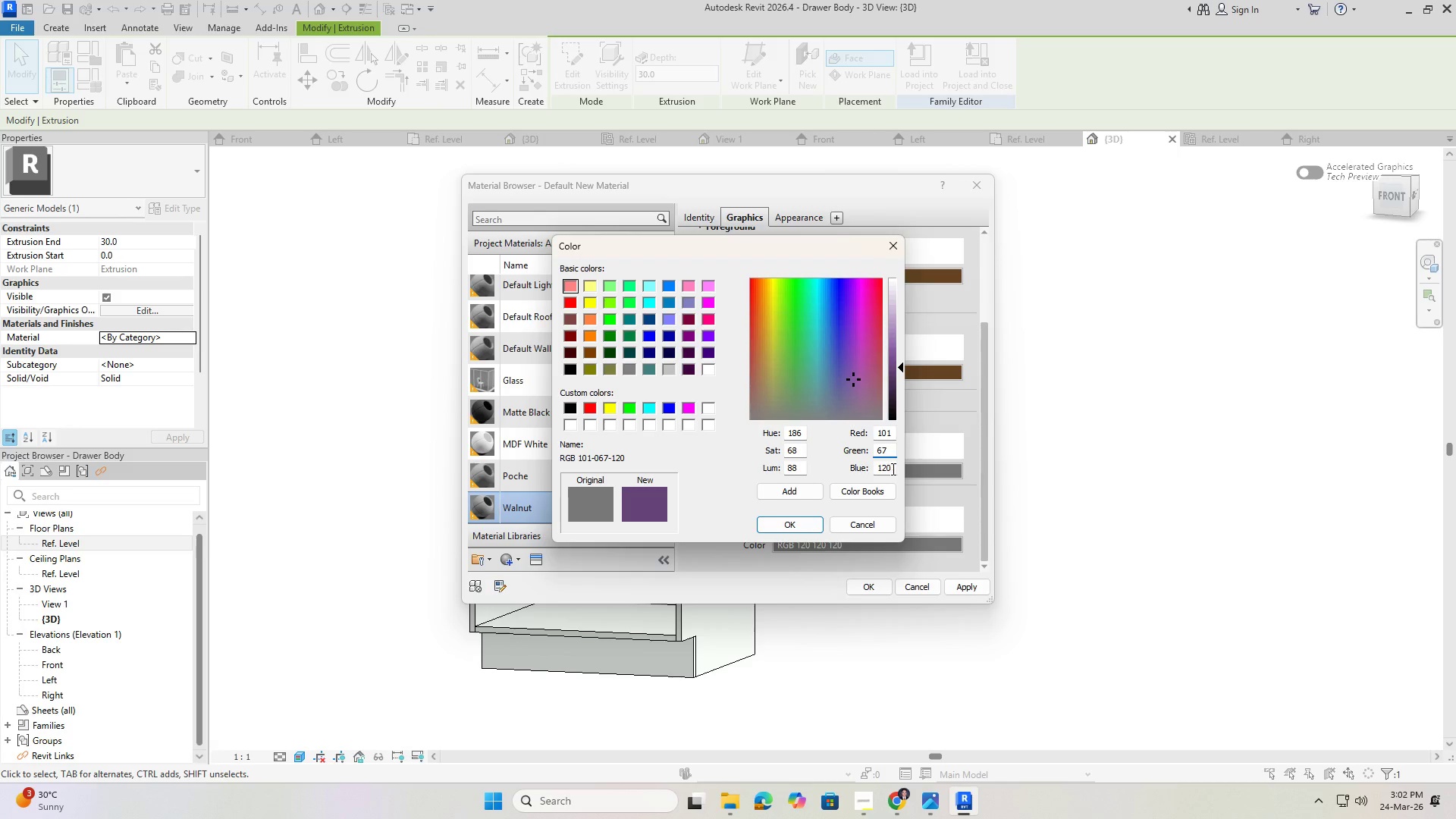 
left_click_drag(start_coordinate=[893, 469], to_coordinate=[859, 461])
 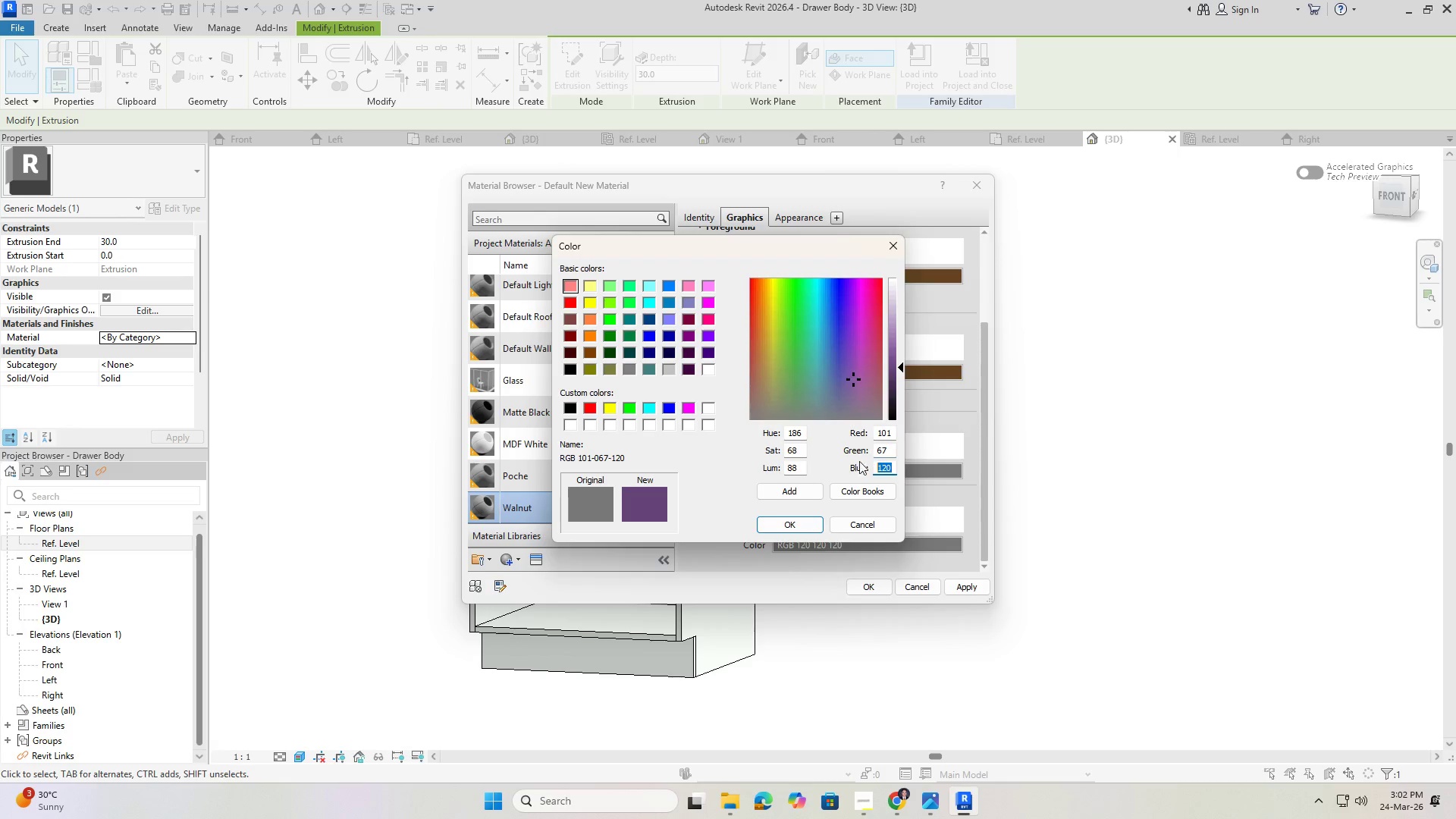 
key(Numpad3)
 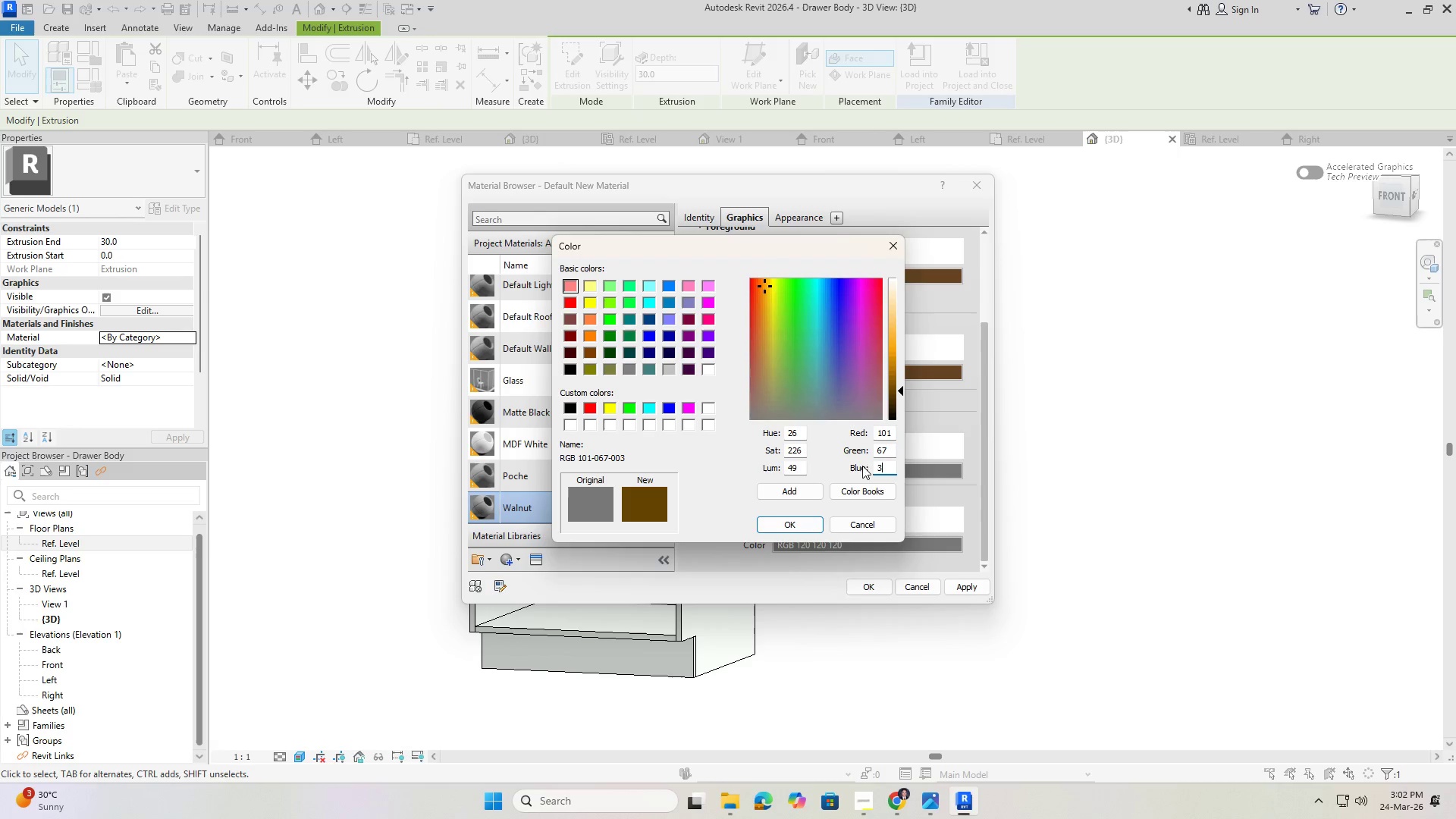 
key(Numpad3)
 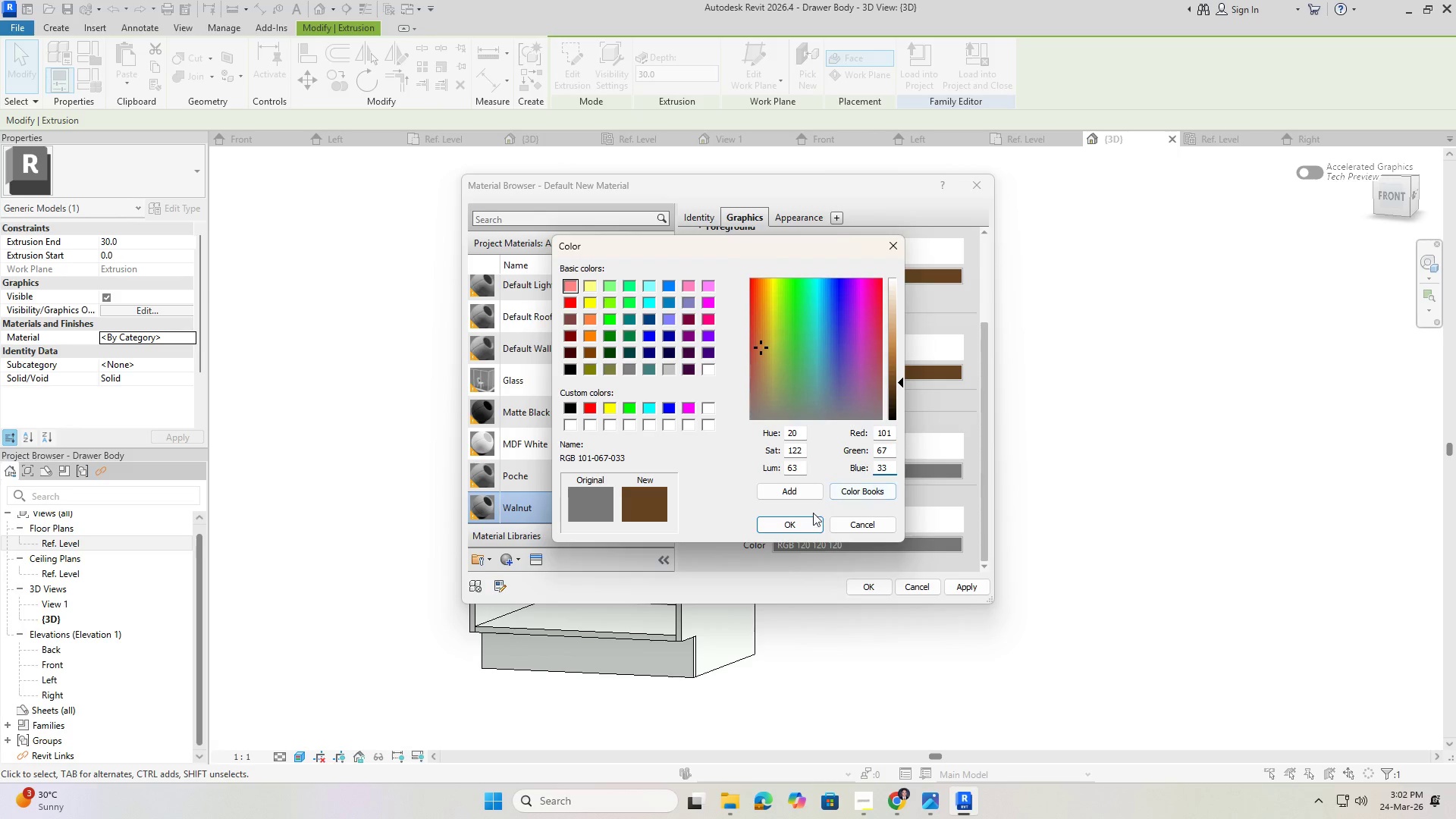 
left_click([801, 528])
 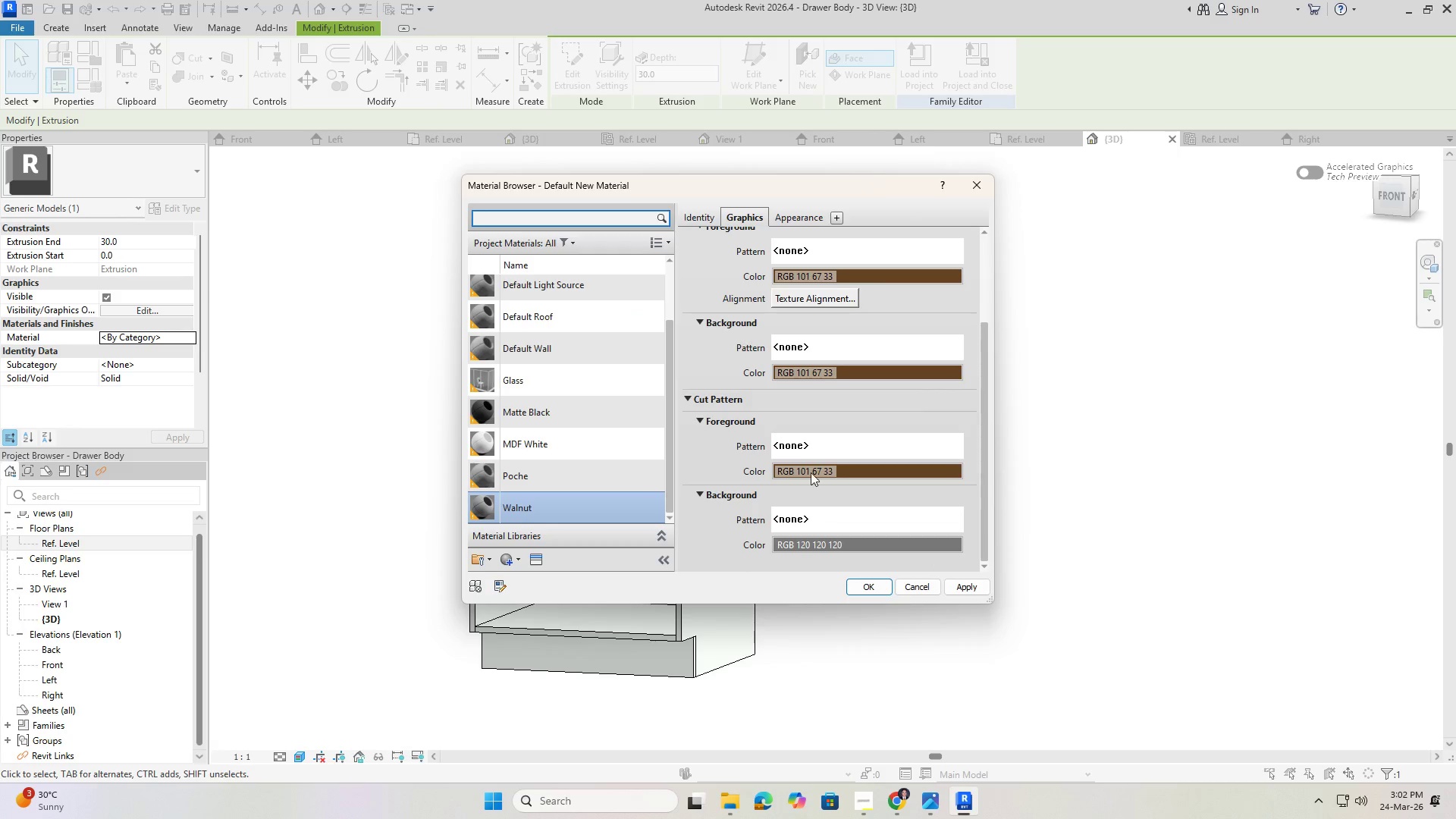 
left_click([817, 452])
 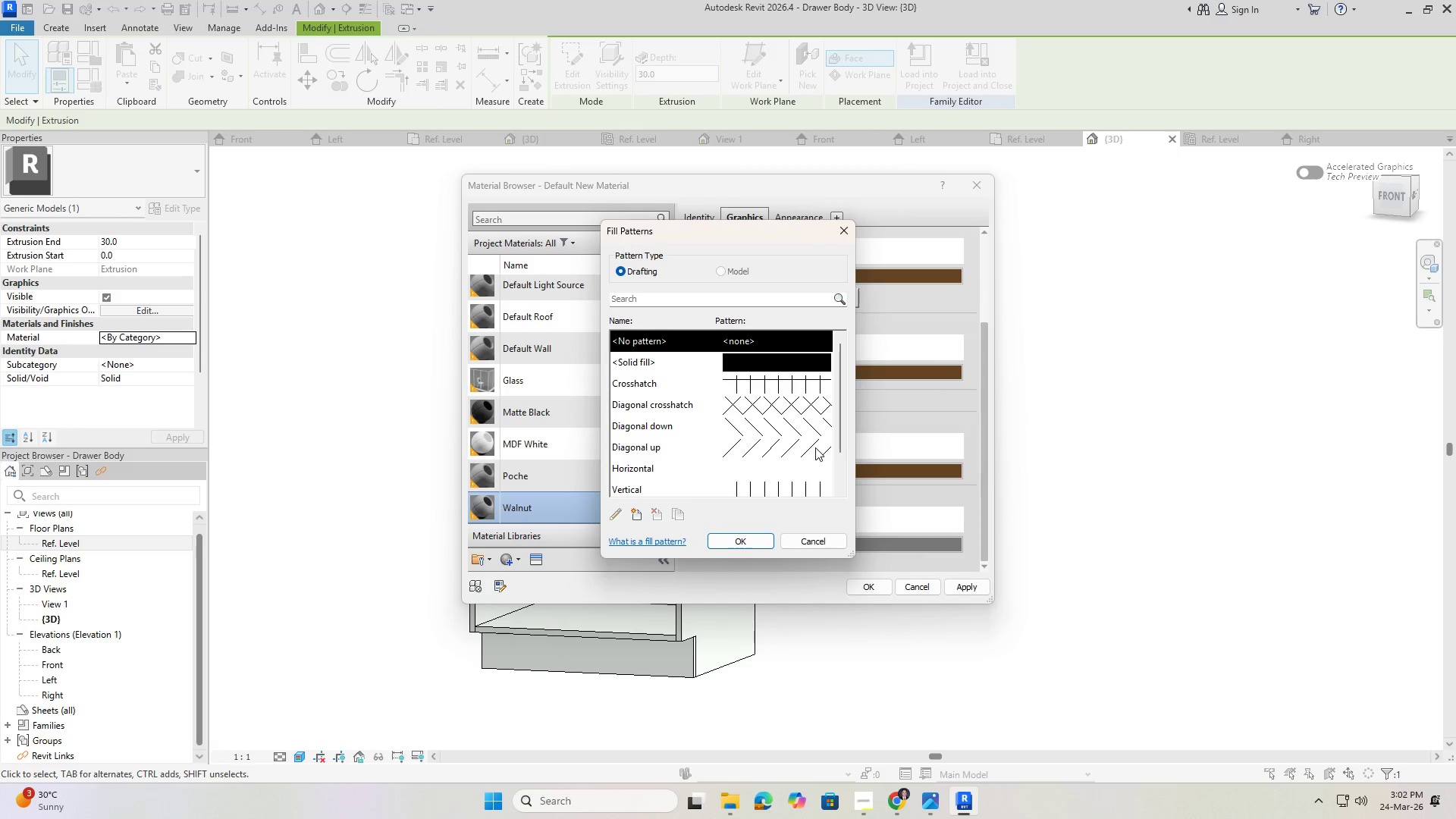 
scroll: coordinate [742, 409], scroll_direction: down, amount: 3.0
 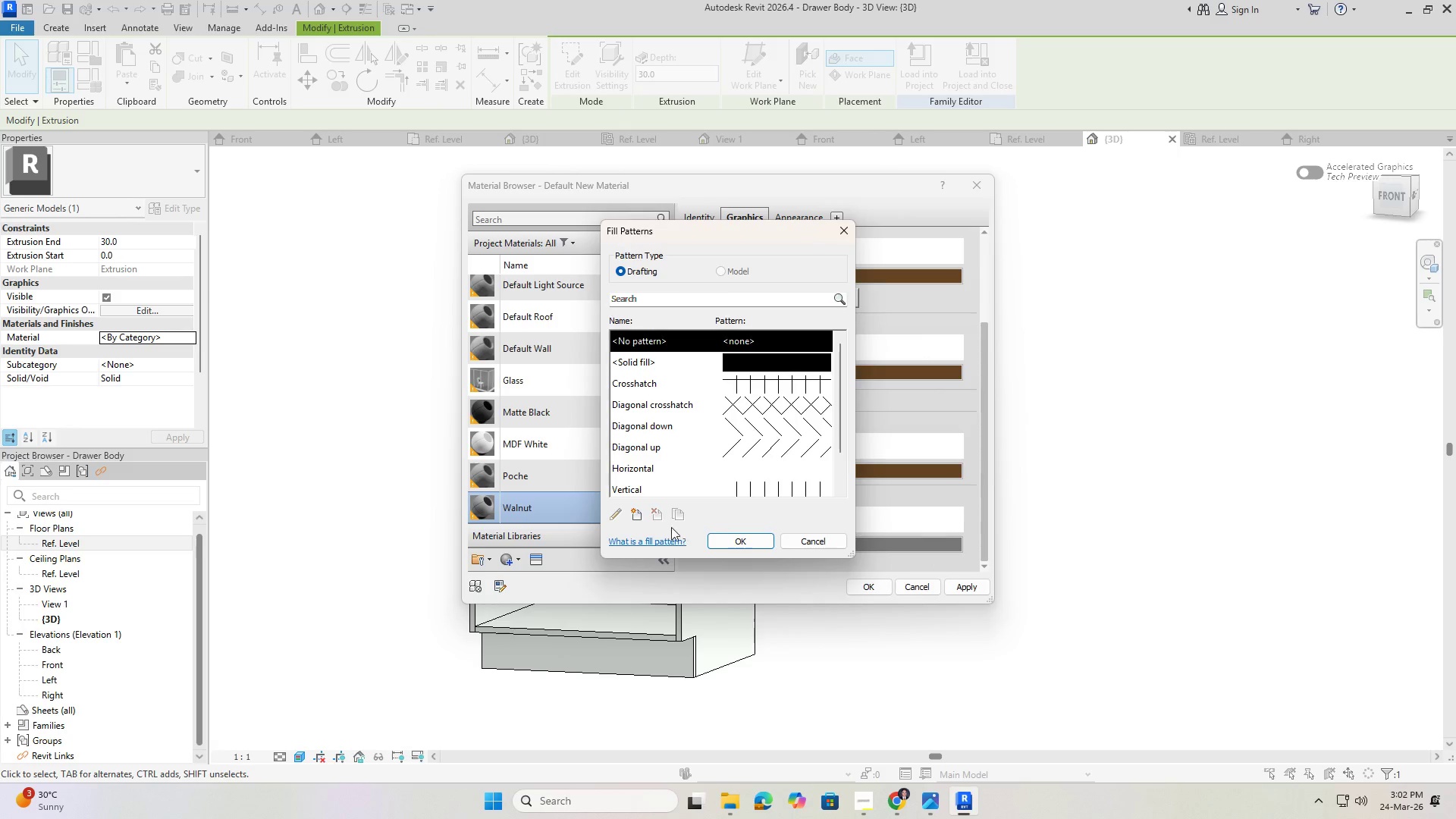 
left_click([641, 516])
 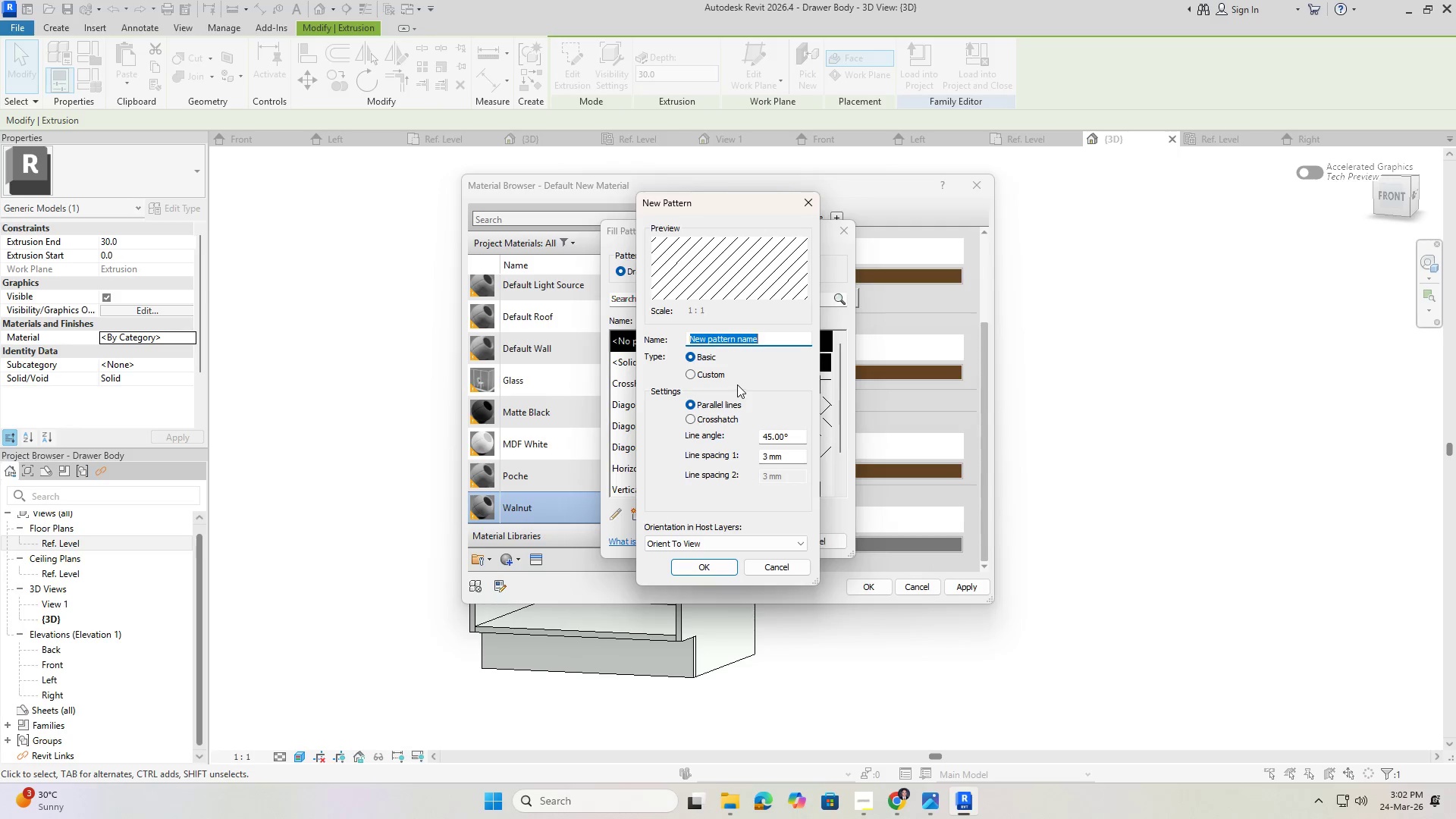 
scroll: coordinate [745, 383], scroll_direction: down, amount: 5.0
 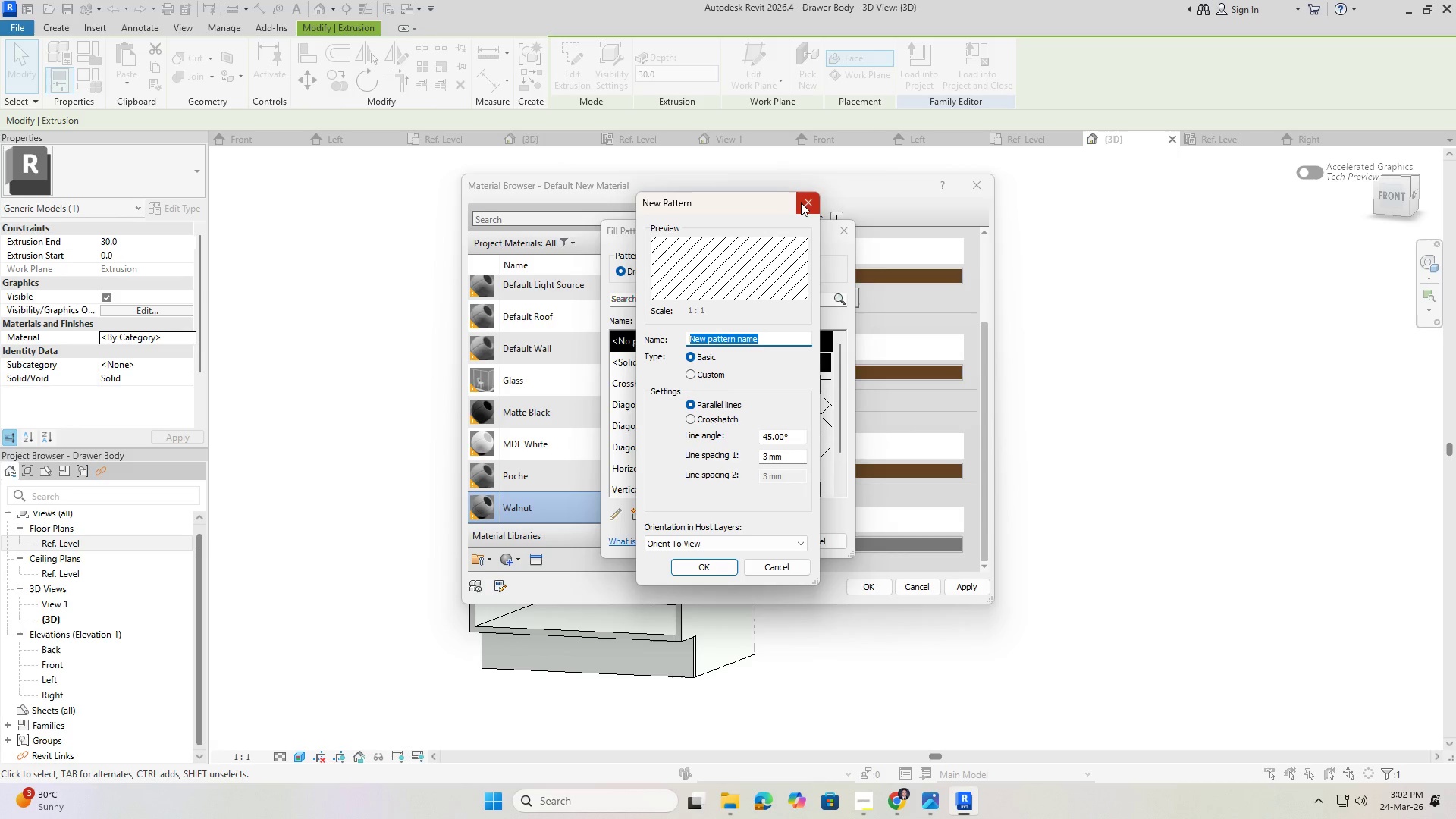 
left_click([806, 202])
 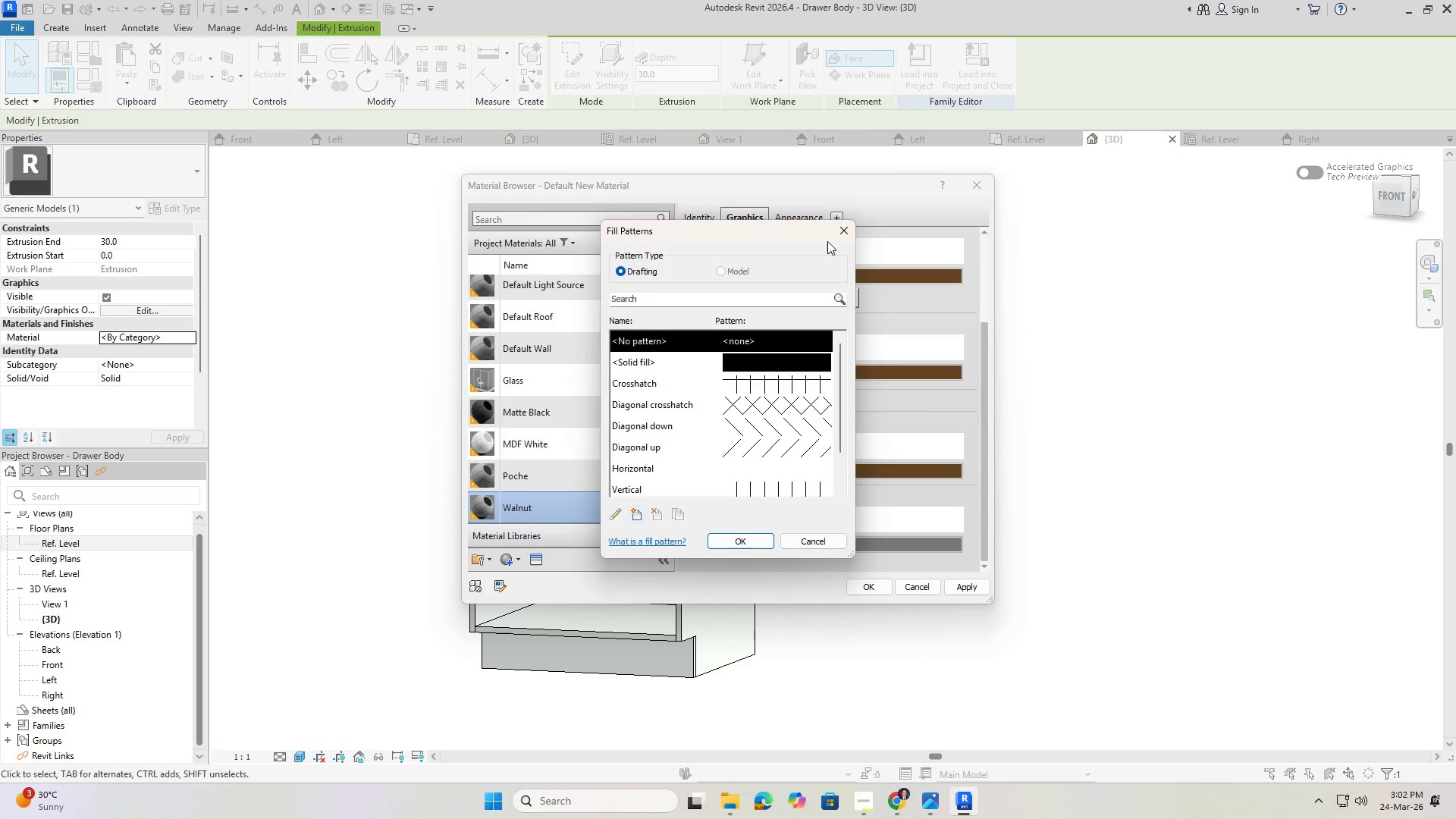 
left_click([845, 231])
 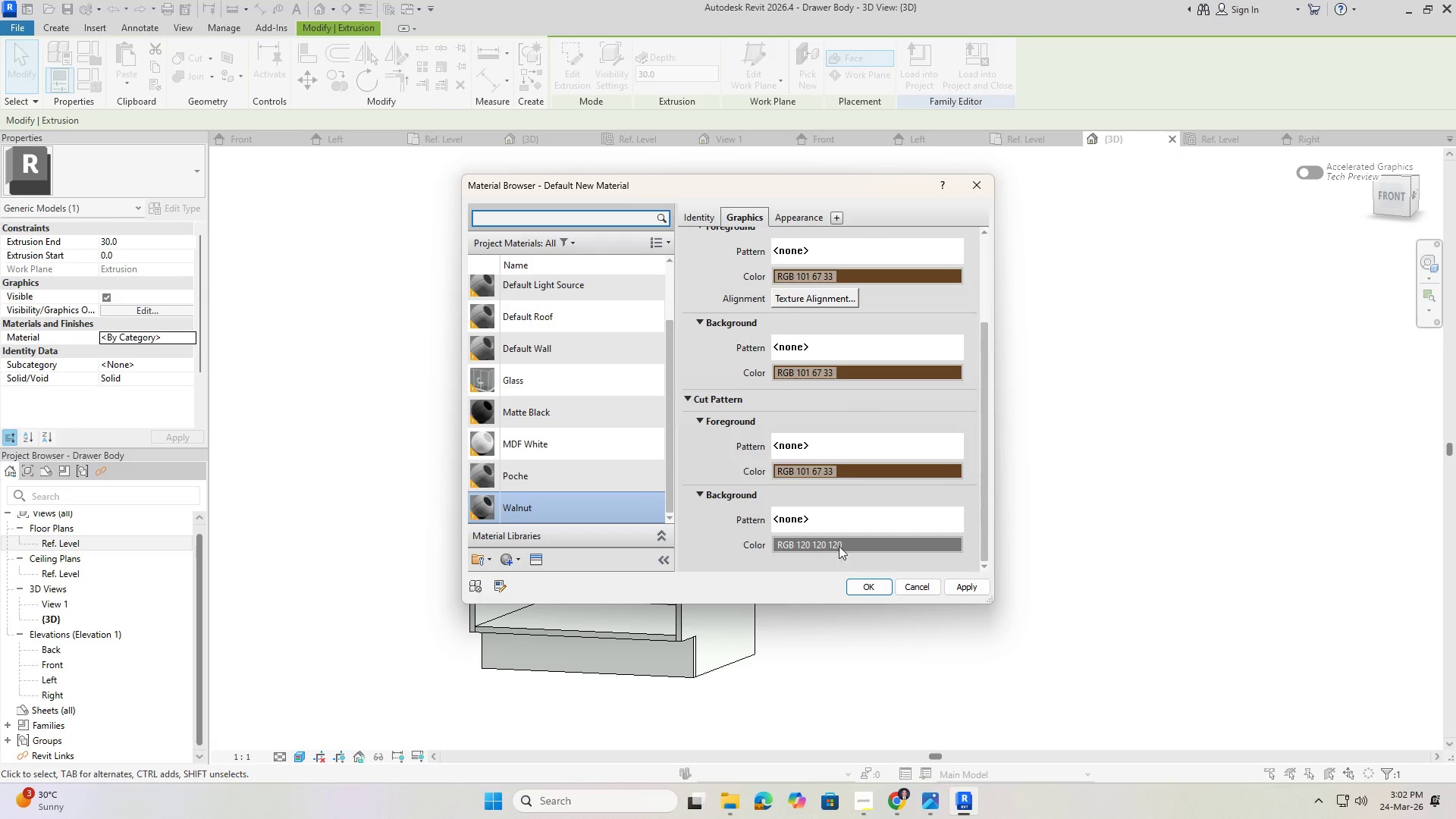 
left_click([826, 520])
 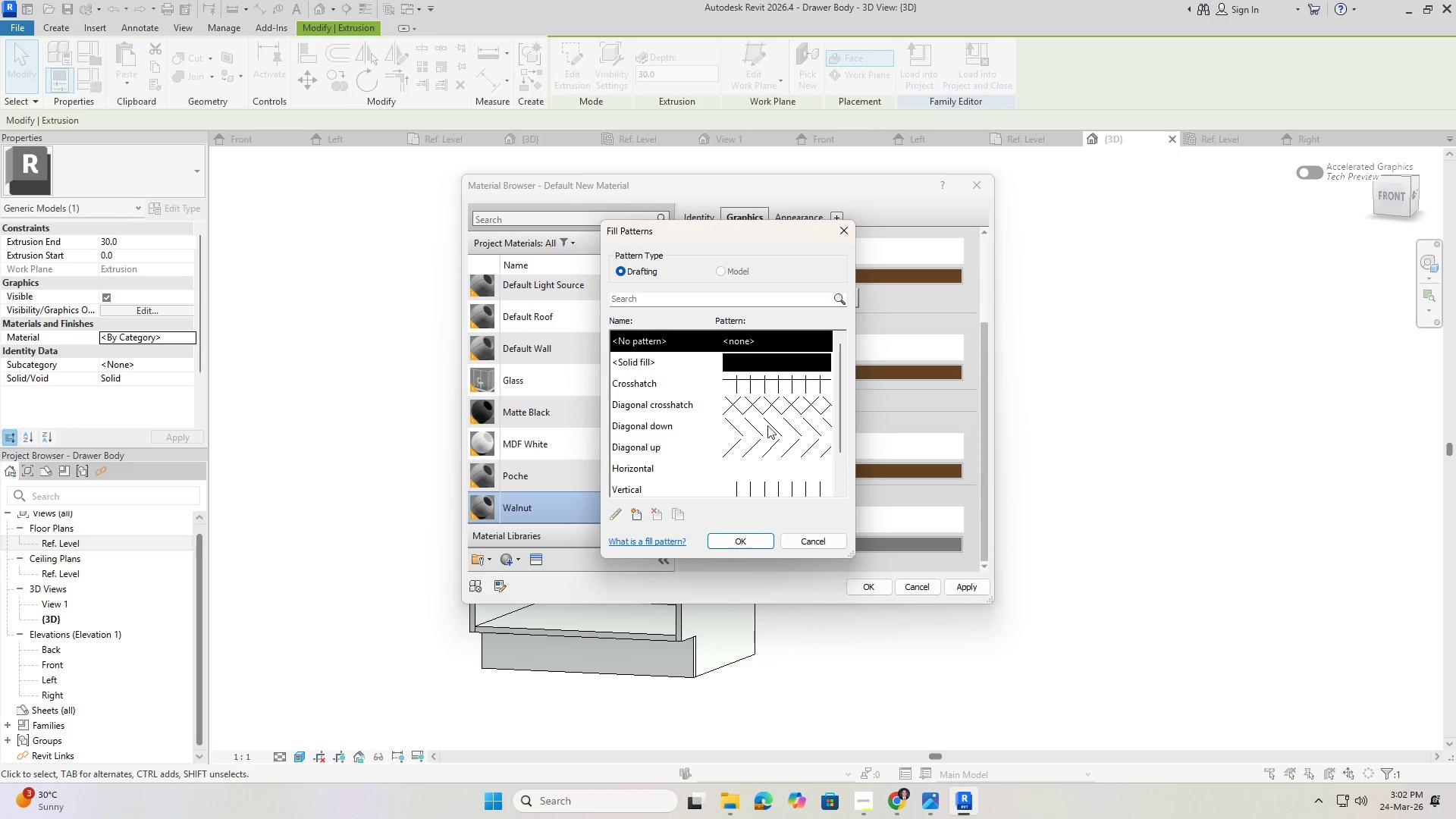 
scroll: coordinate [751, 397], scroll_direction: down, amount: 8.0
 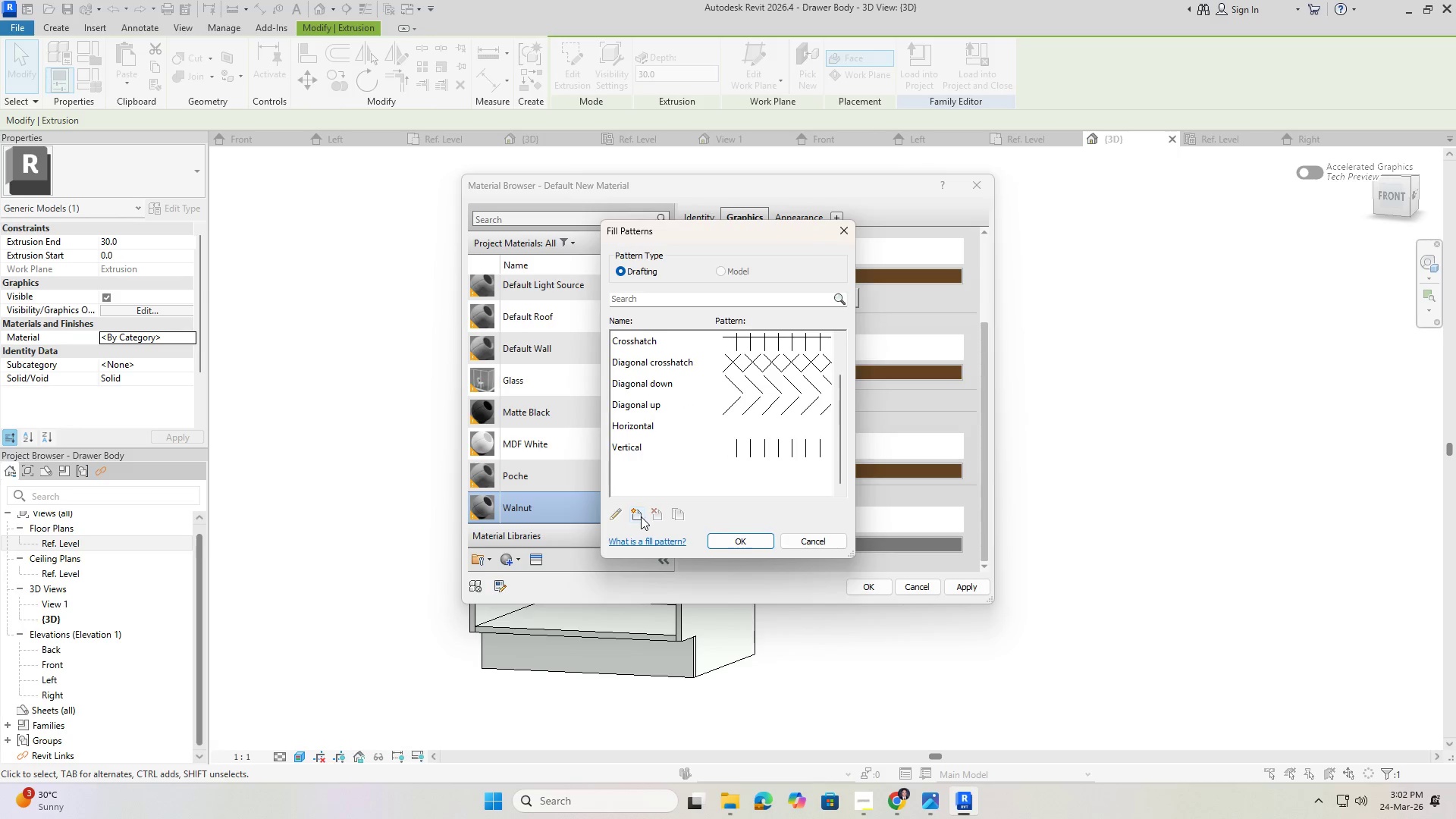 
left_click([638, 516])
 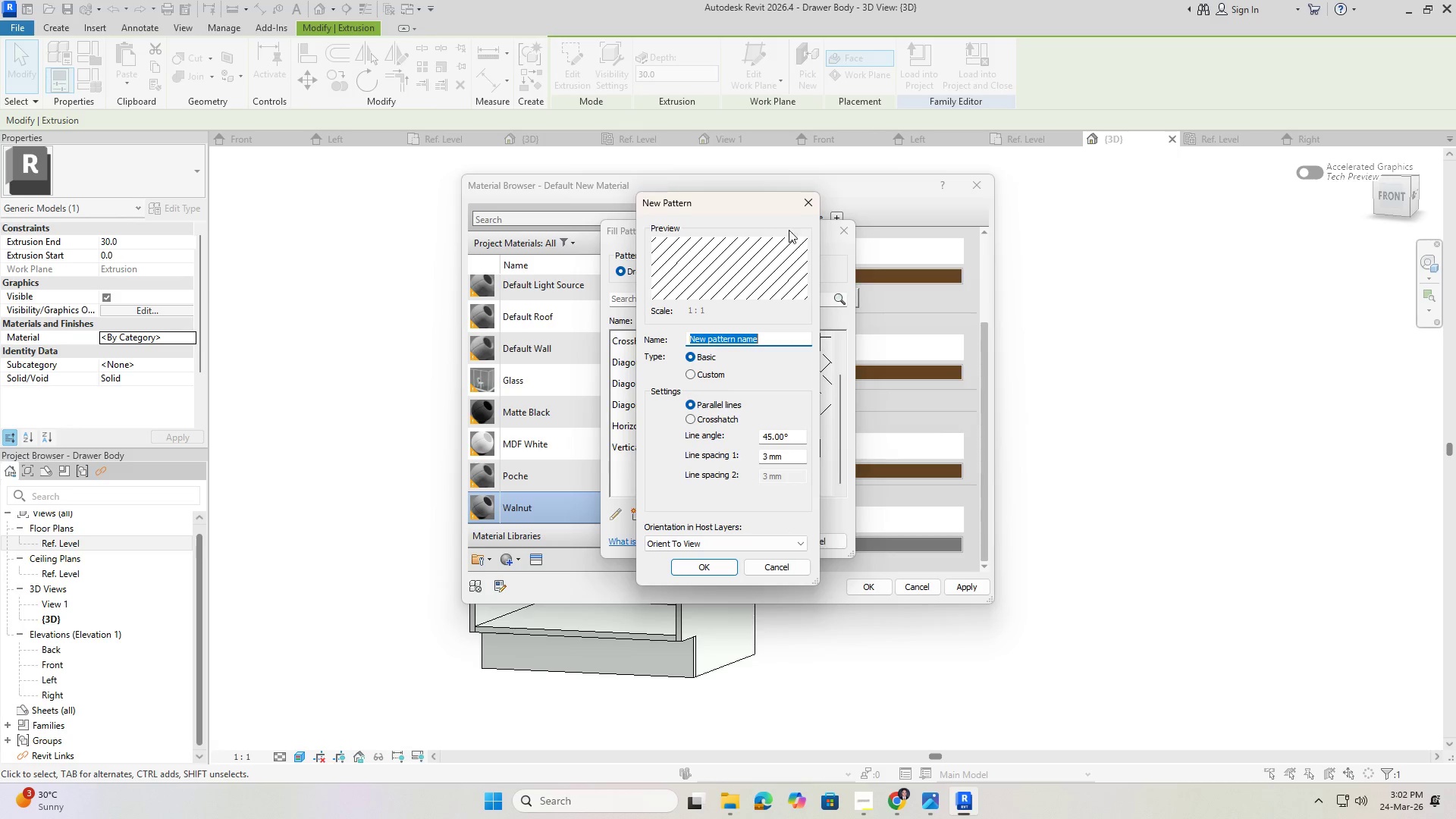 
left_click([804, 199])
 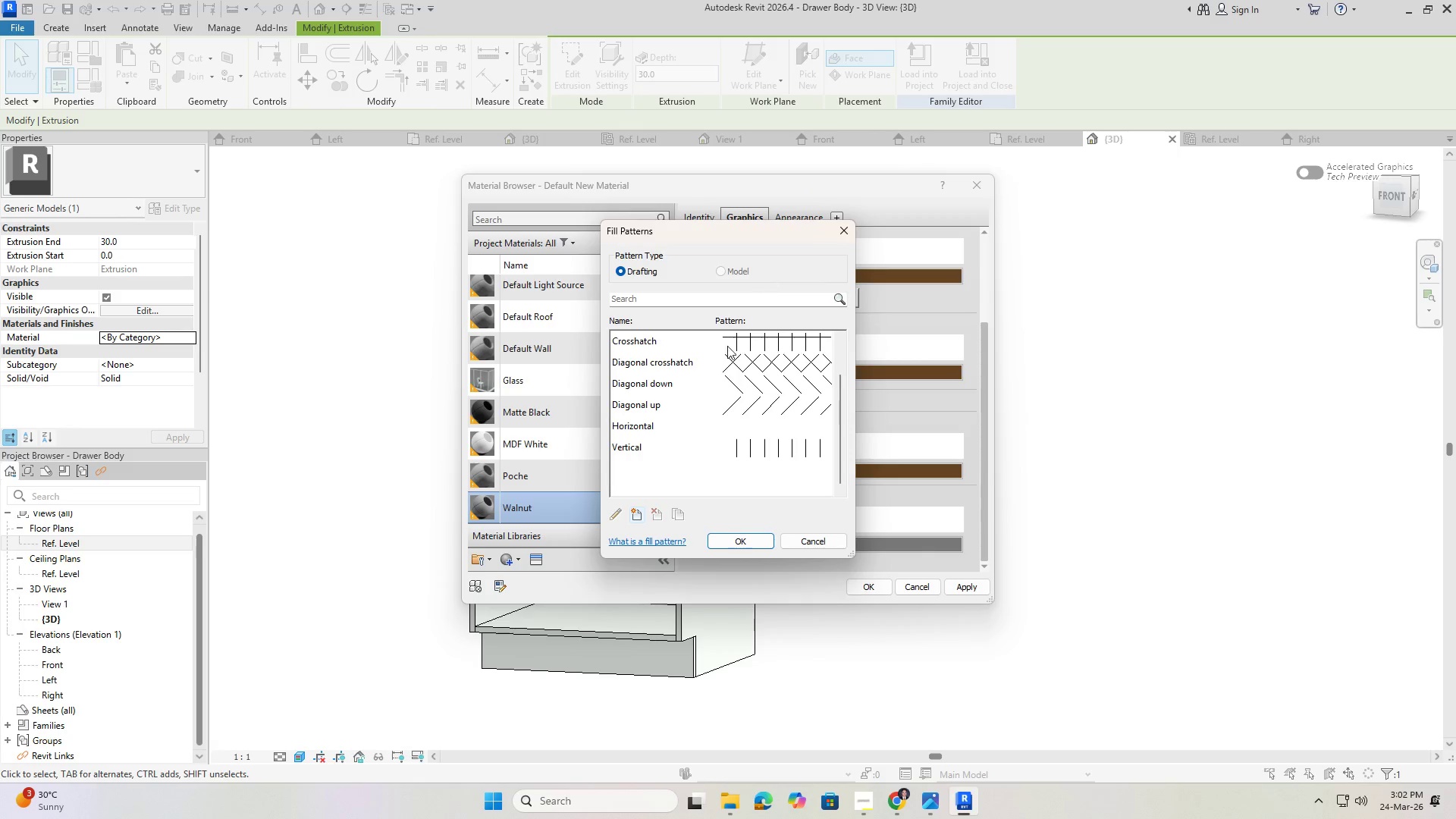 
scroll: coordinate [725, 340], scroll_direction: up, amount: 11.0
 